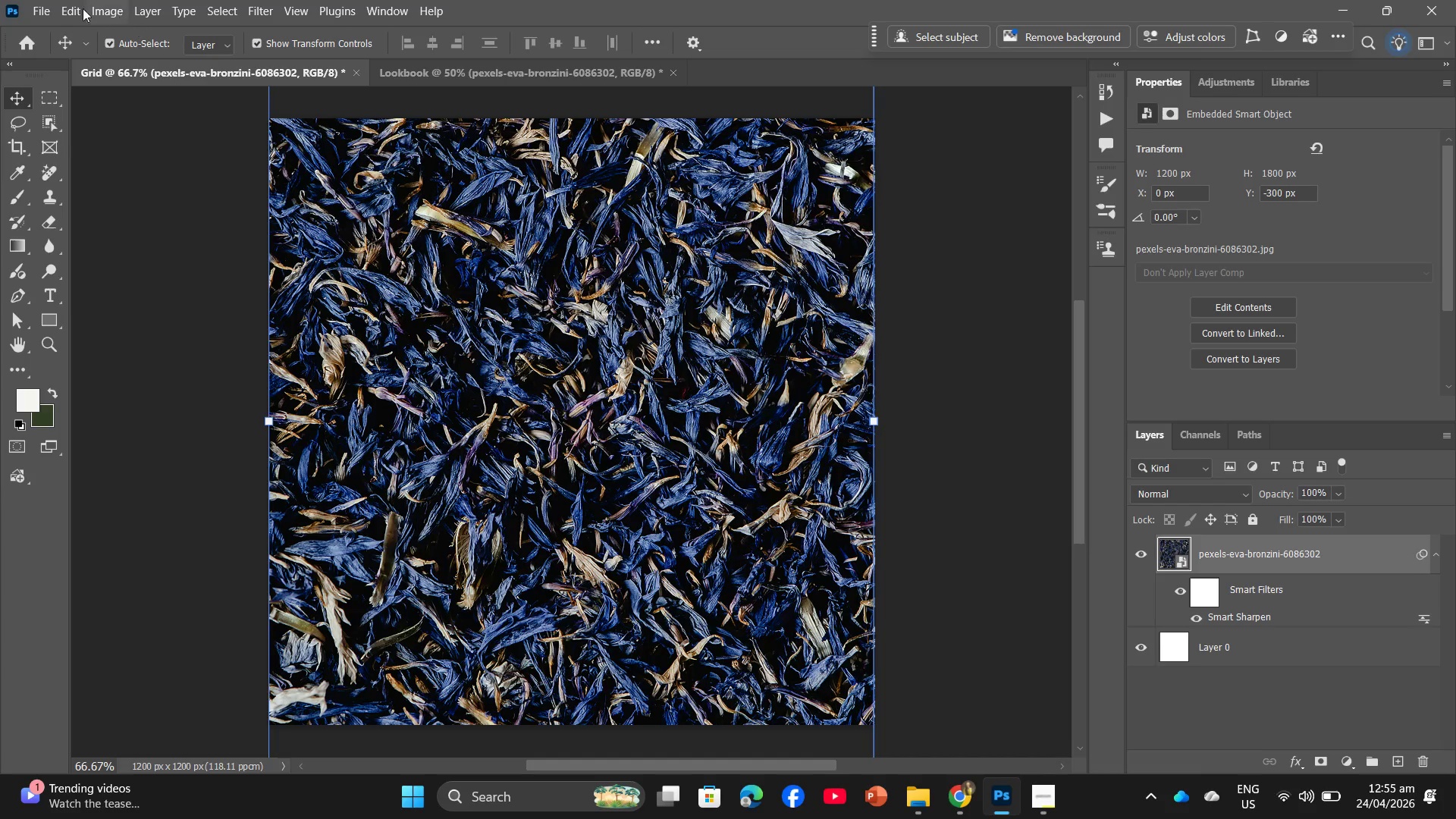 
left_click([43, 0])
 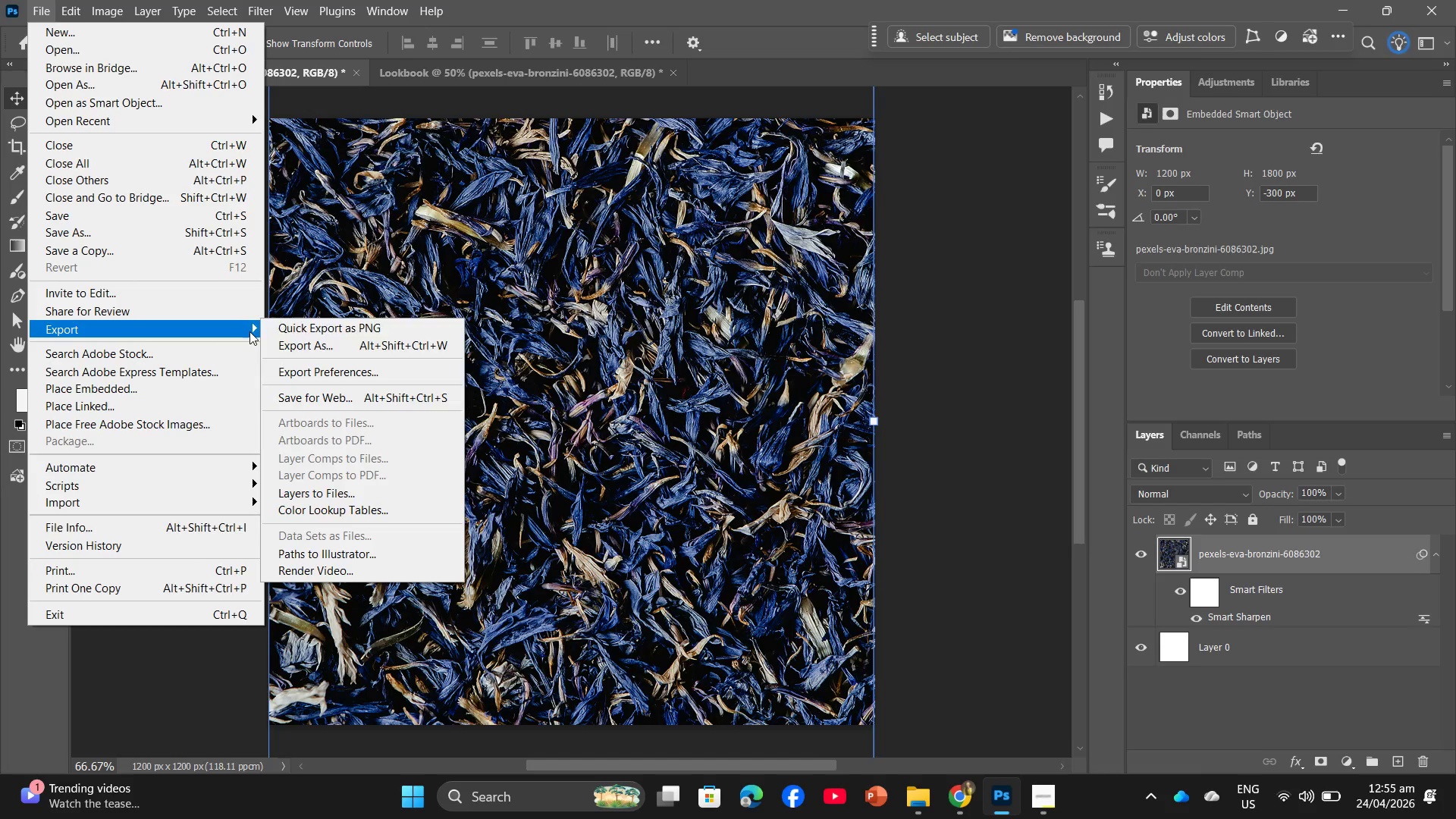 
left_click([331, 345])
 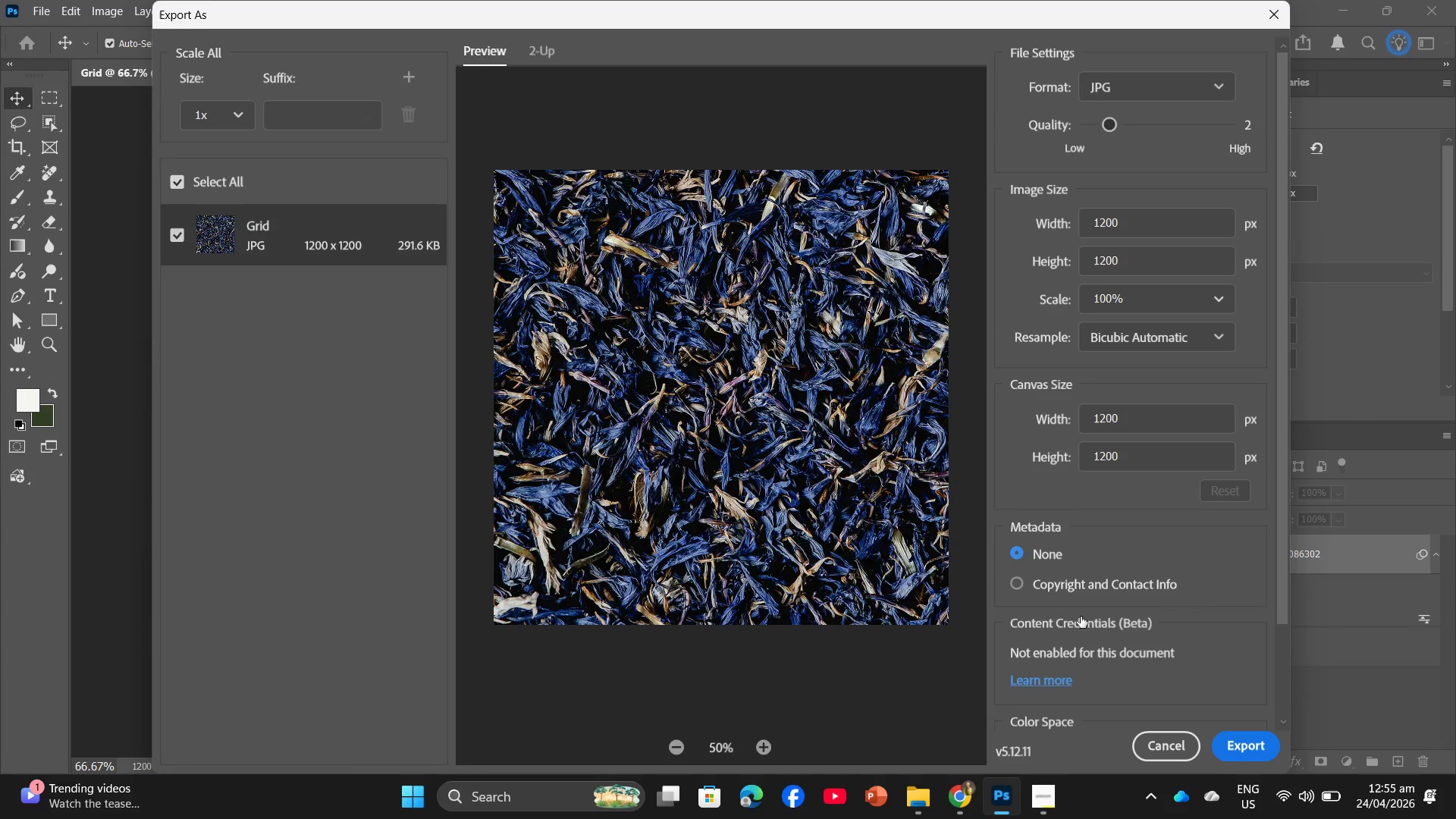 
left_click([1244, 738])
 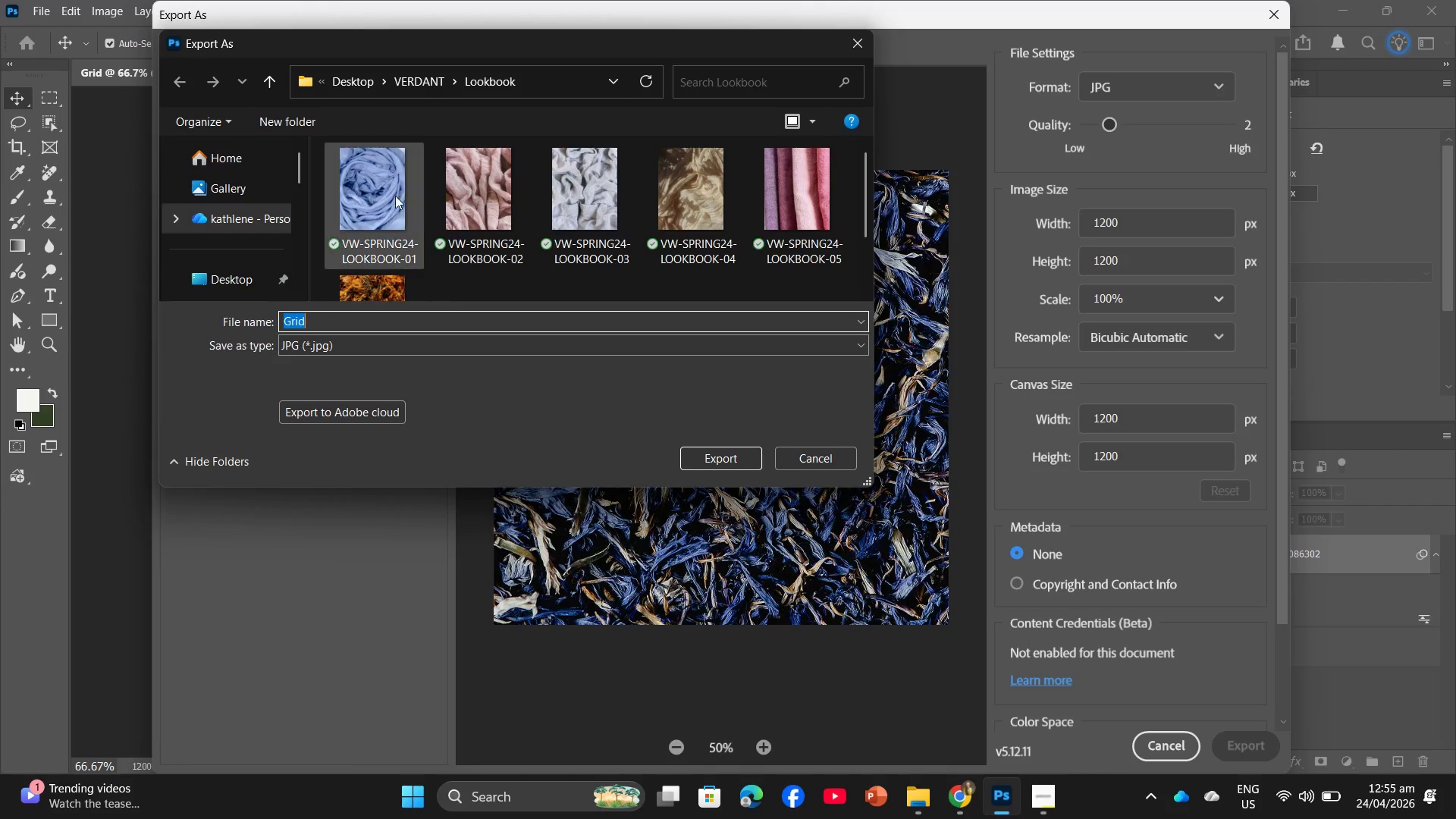 
left_click([412, 80])
 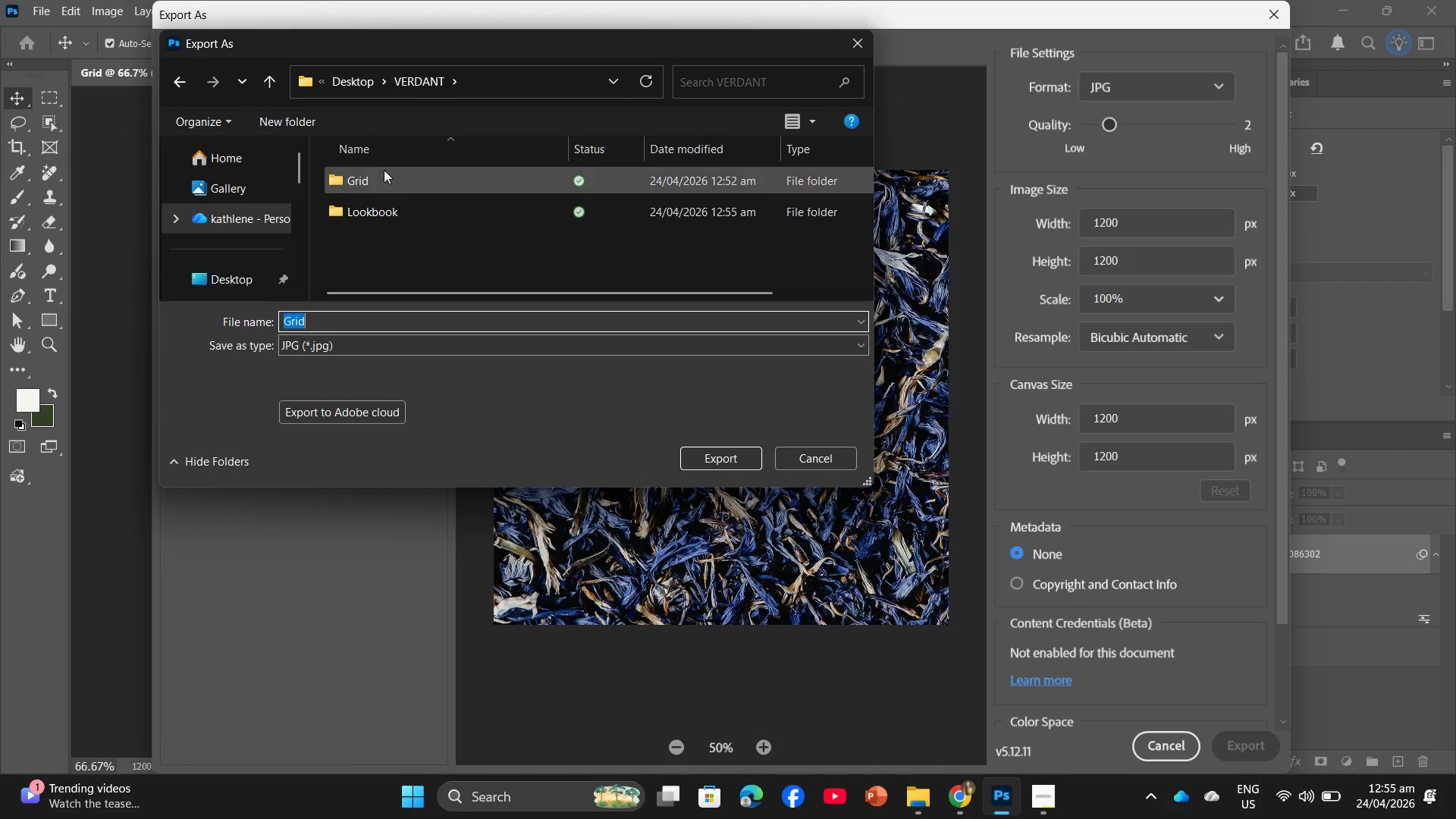 
double_click([383, 171])
 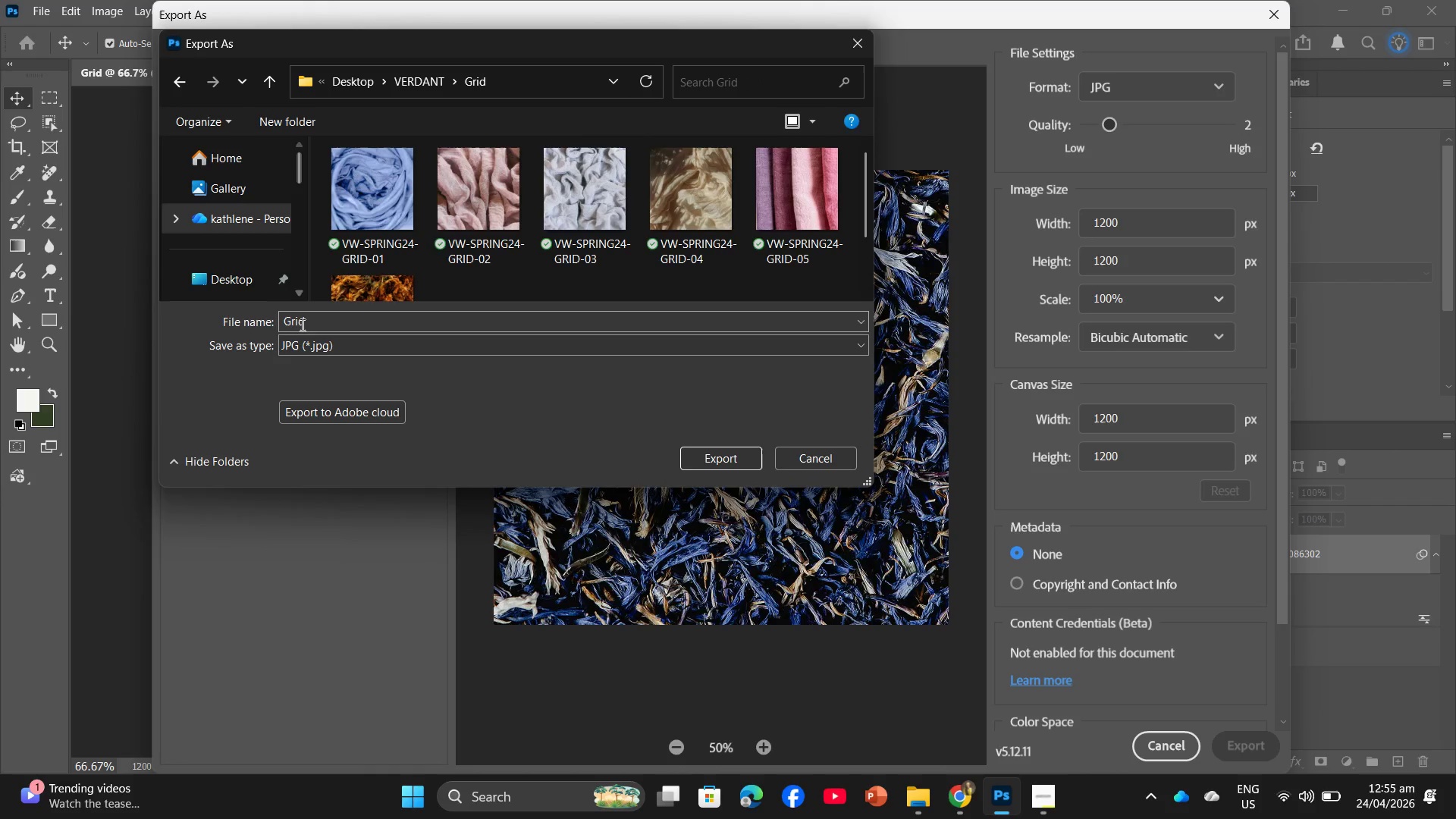 
left_click([308, 324])
 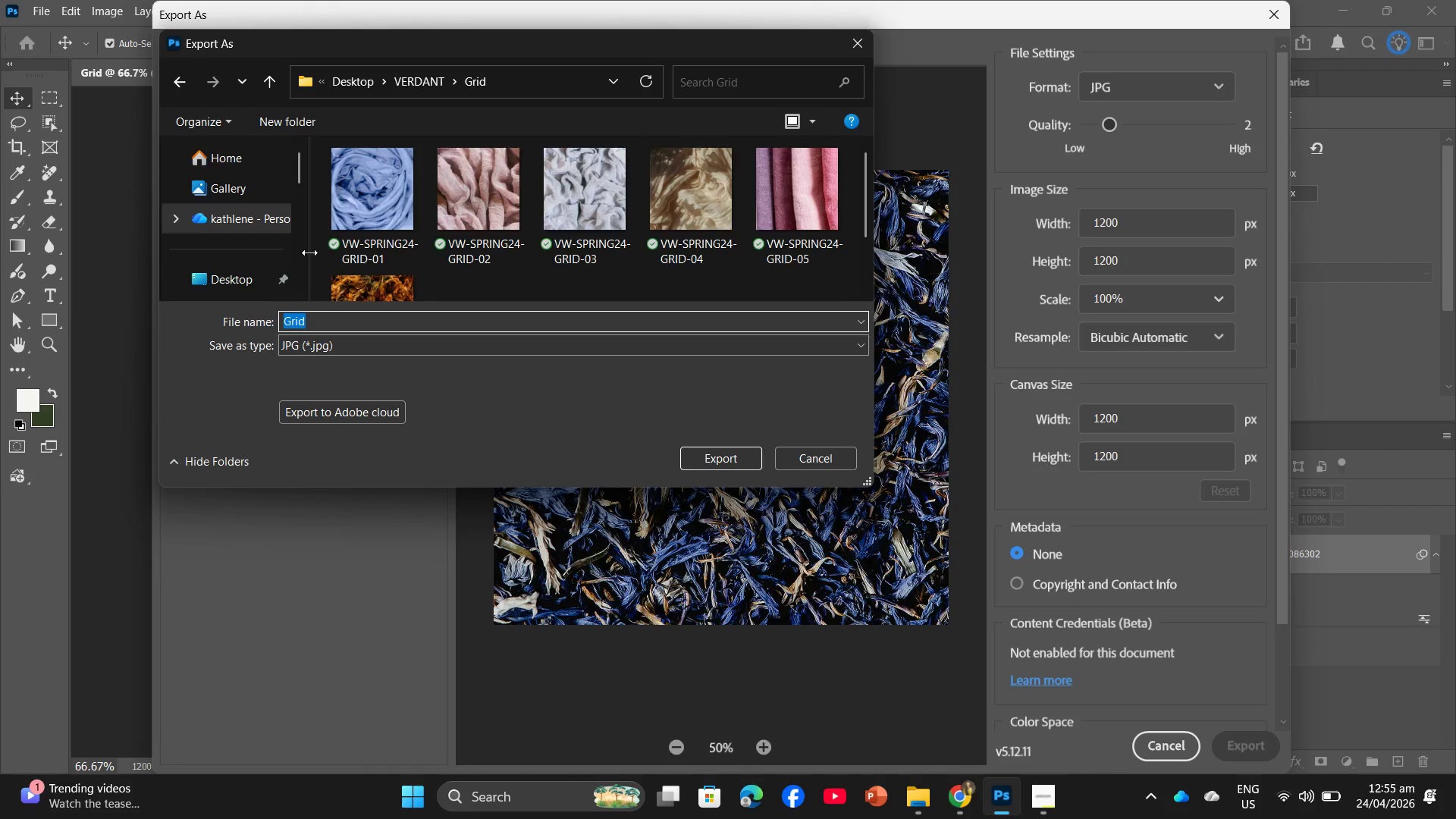 
key(Control+V)
 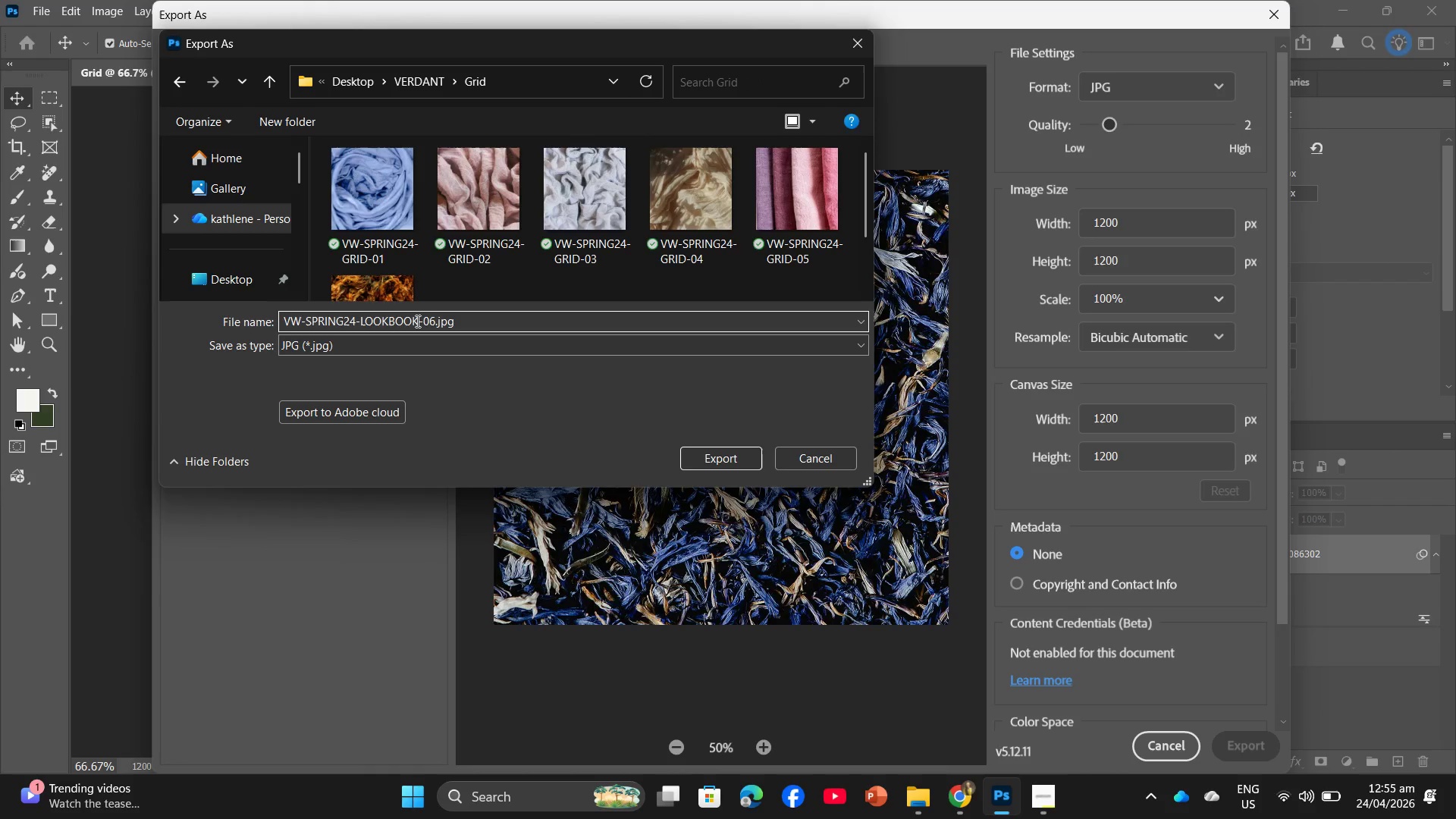 
left_click_drag(start_coordinate=[416, 321], to_coordinate=[362, 321])
 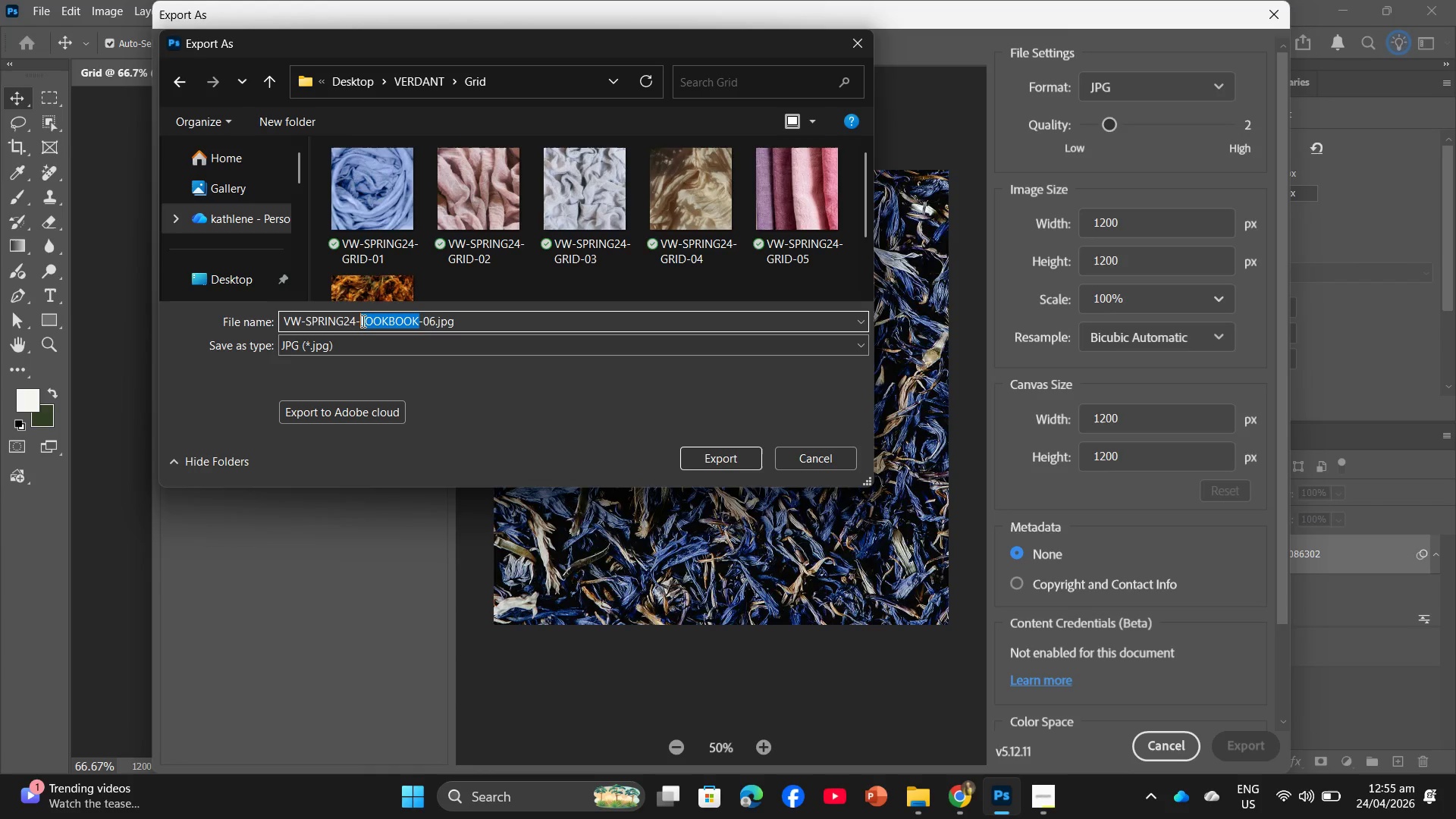 
type(GRID)
 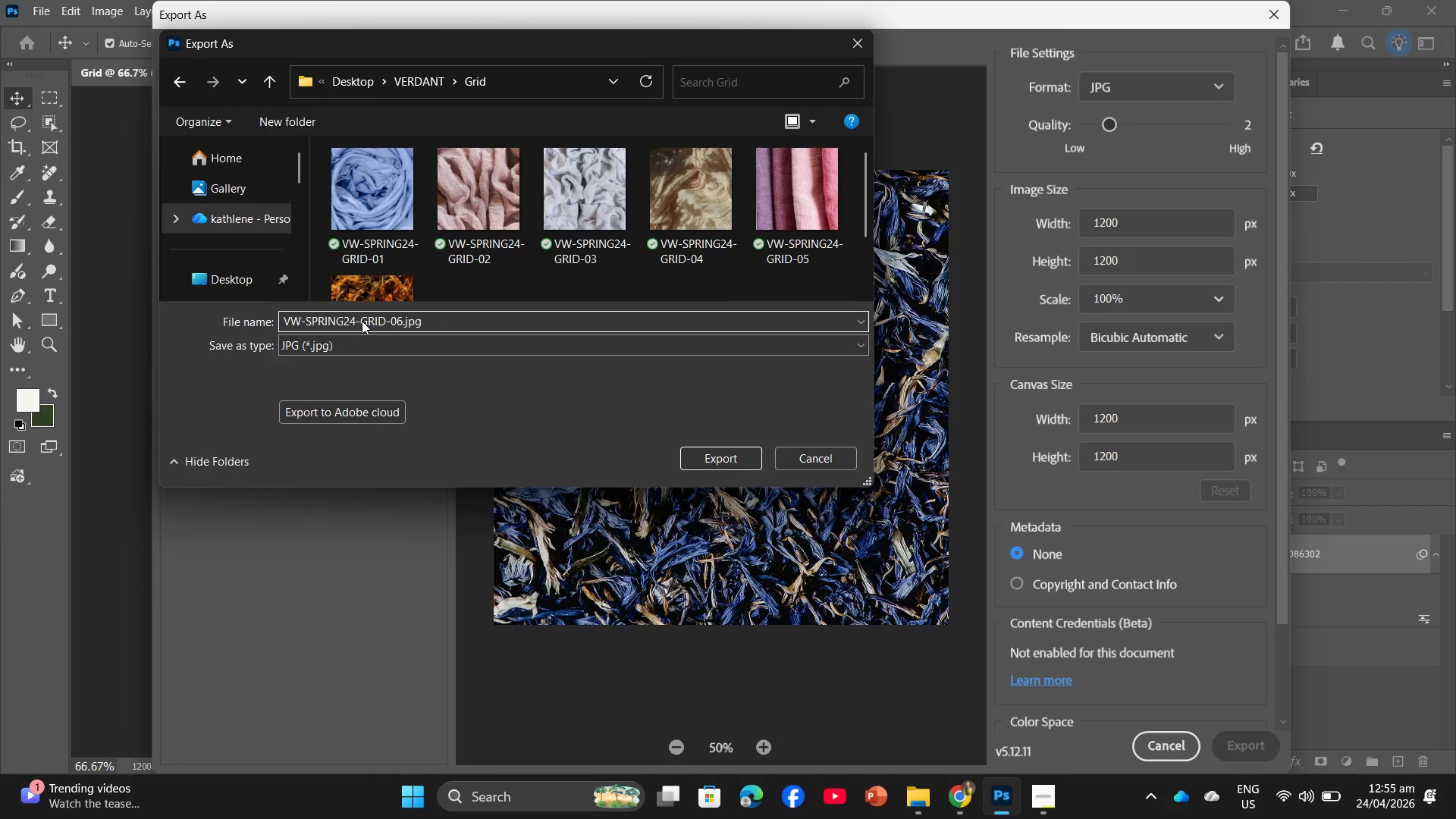 
key(ArrowRight)
 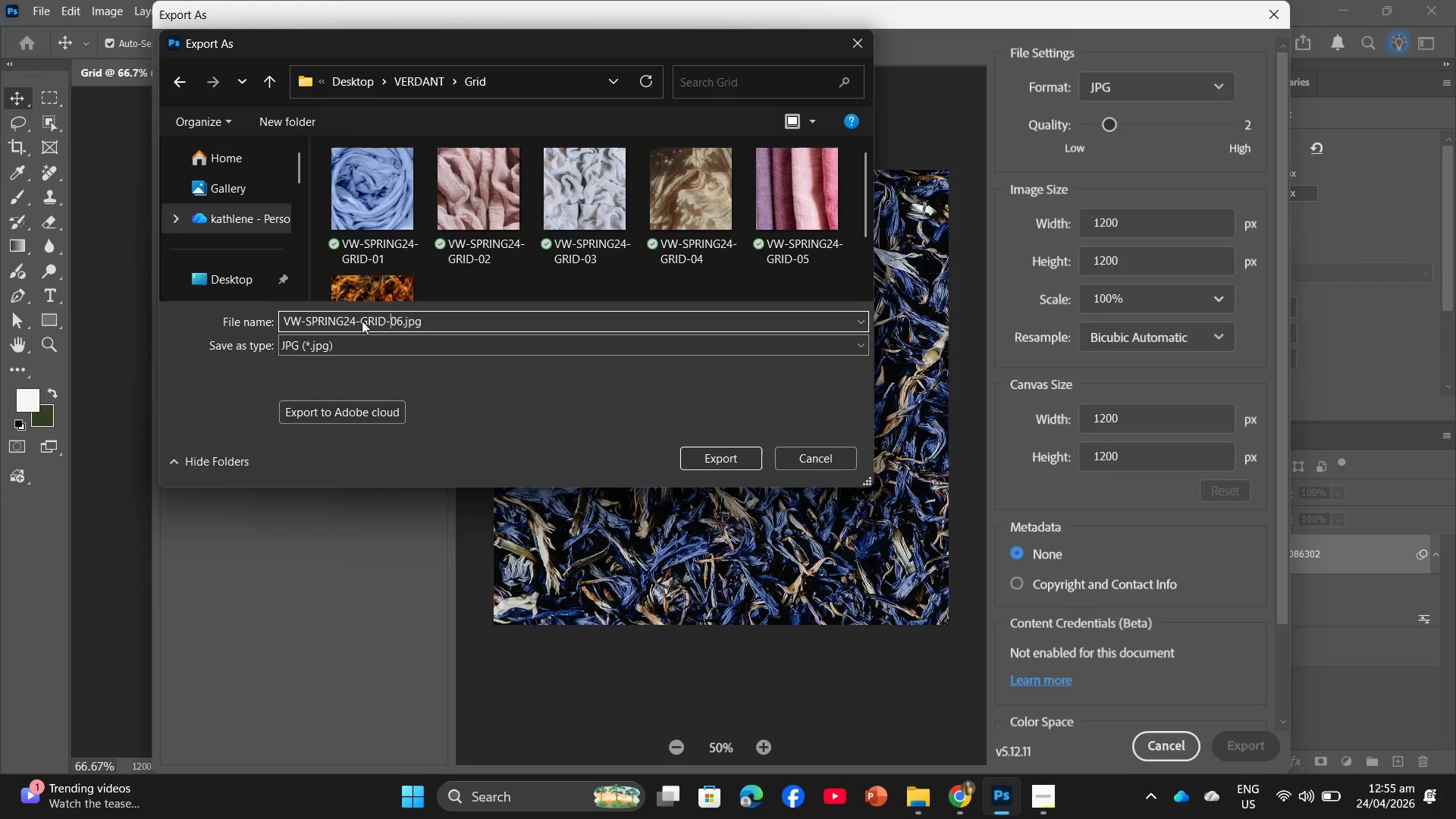 
key(ArrowRight)
 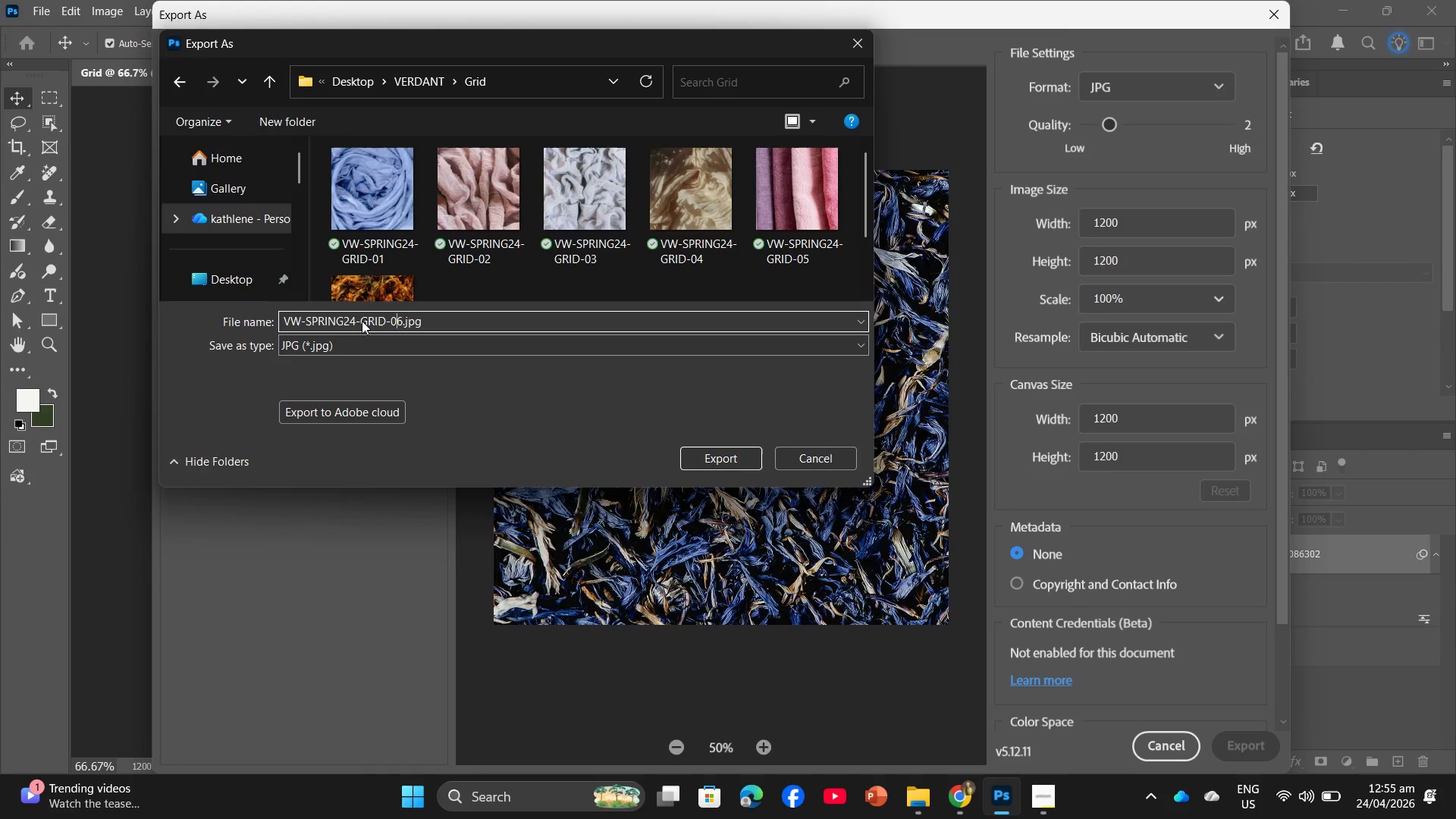 
key(ArrowRight)
 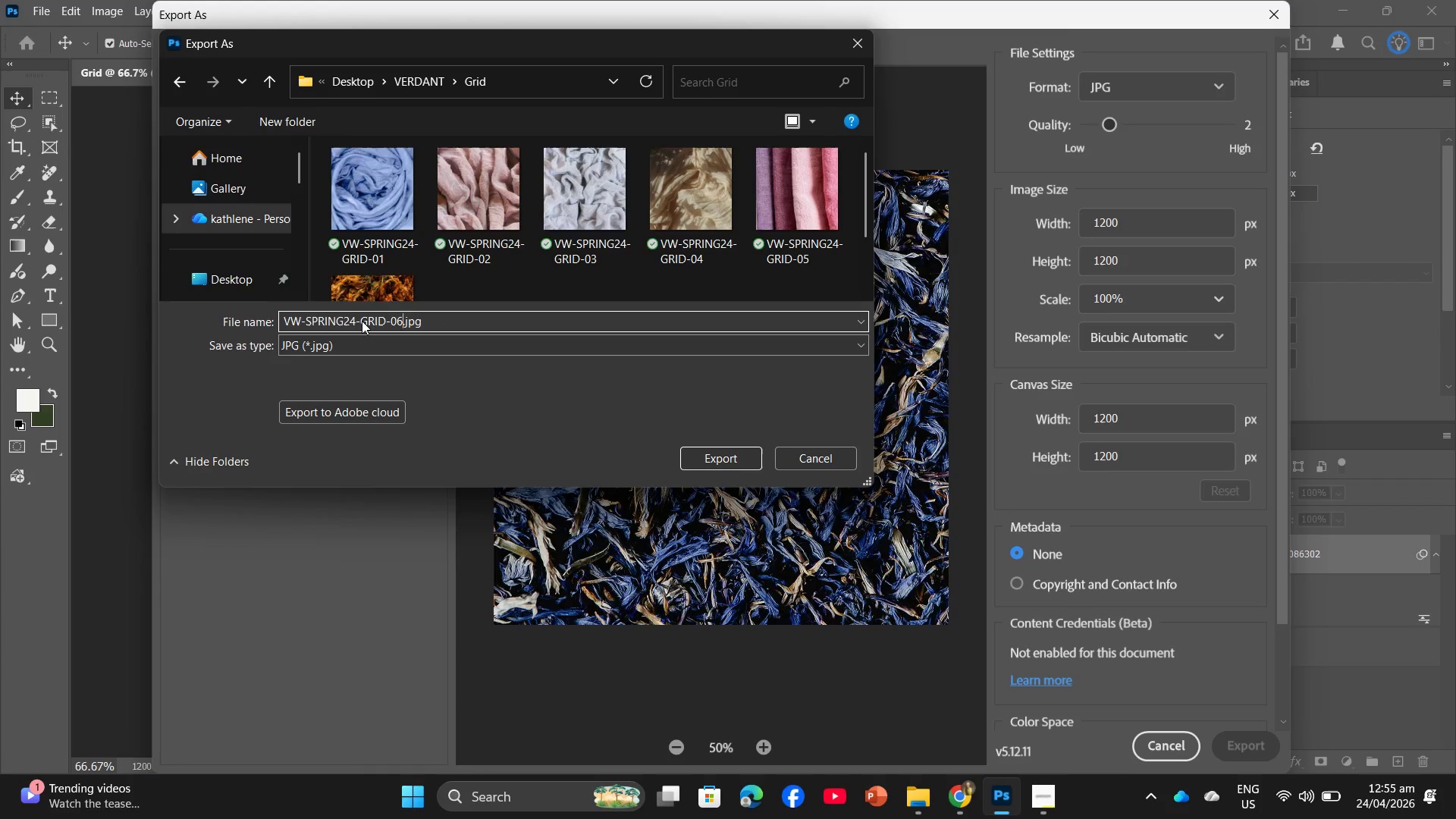 
key(Backspace)
 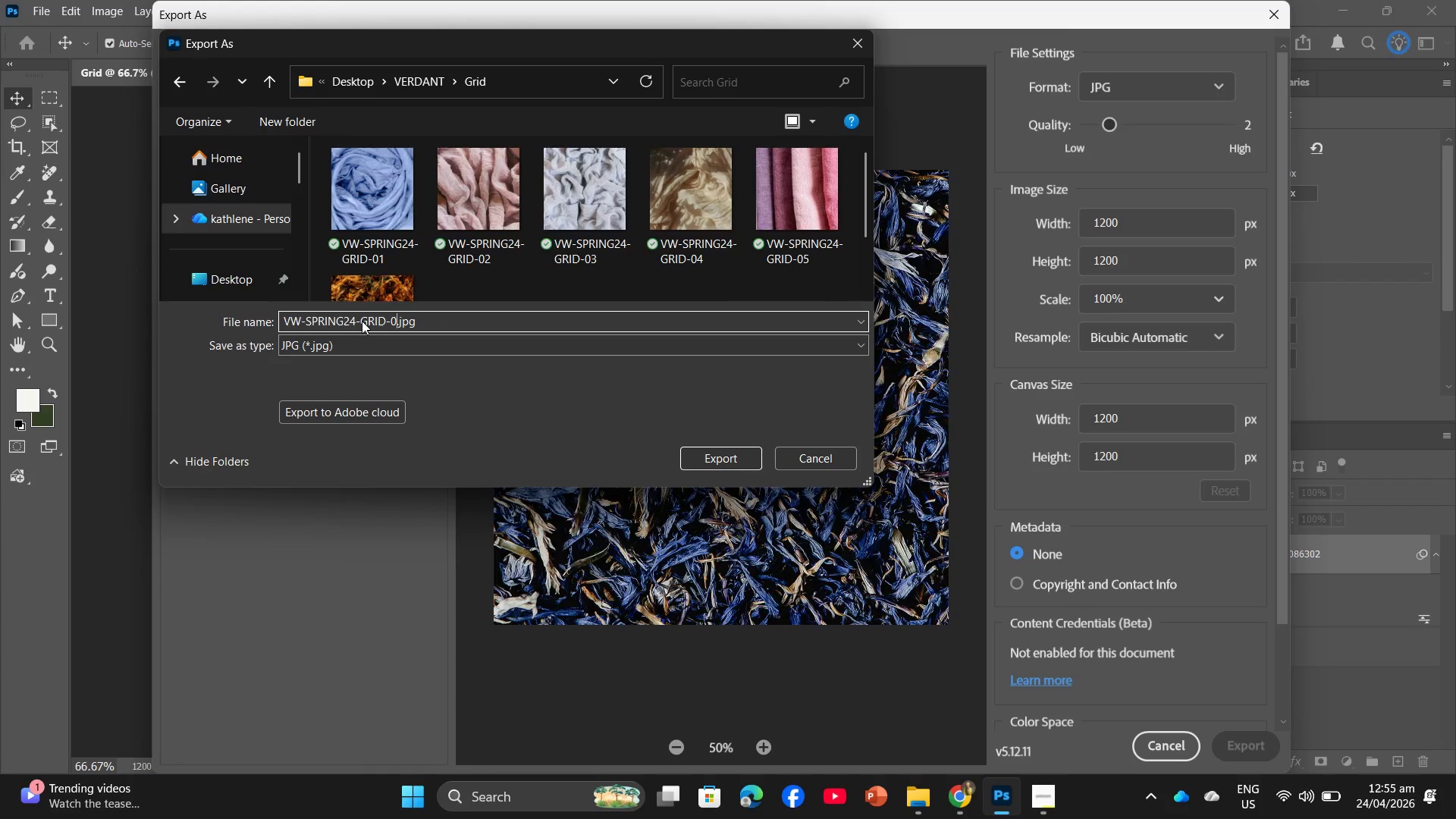 
key(7)
 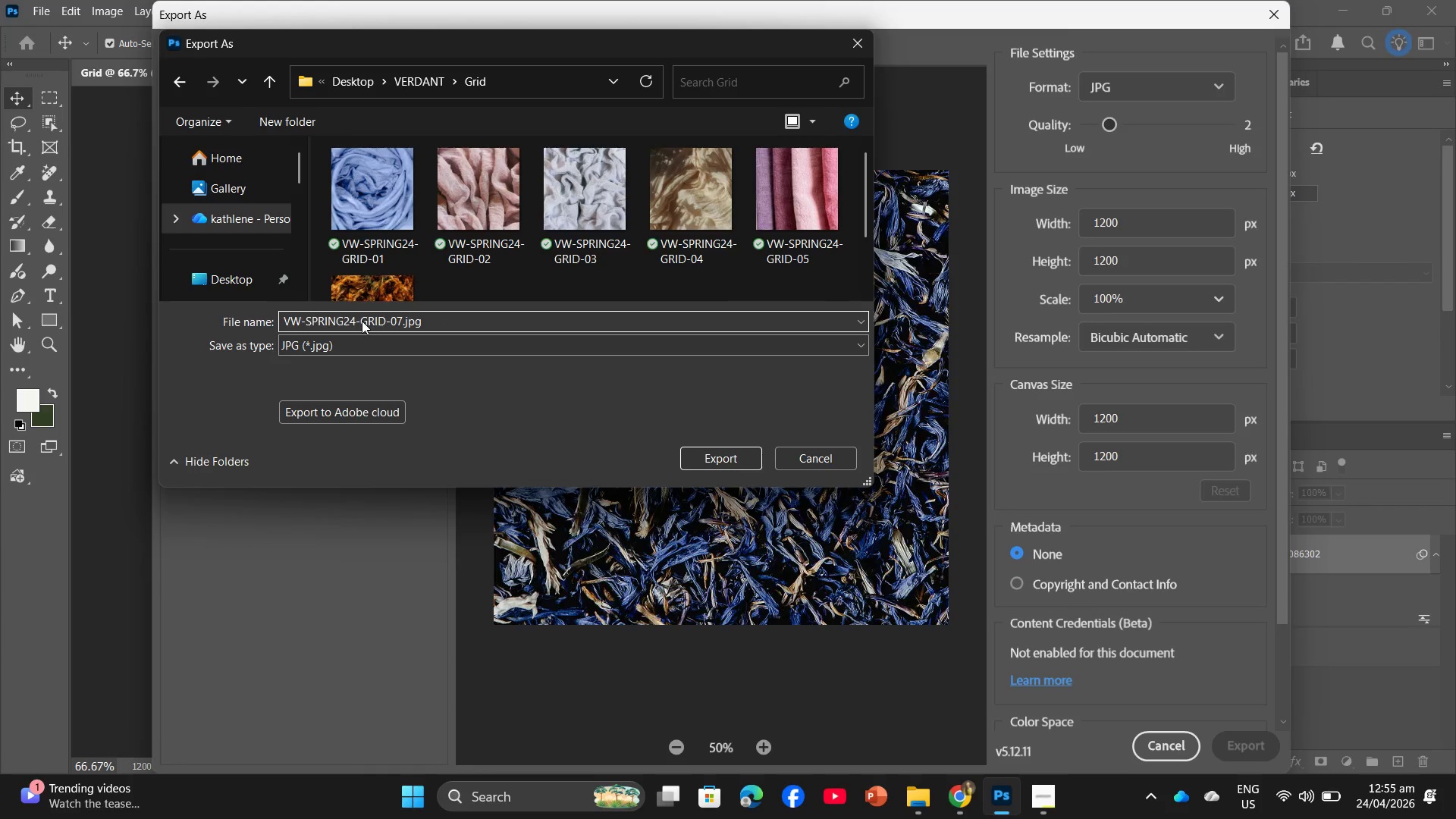 
key(Enter)
 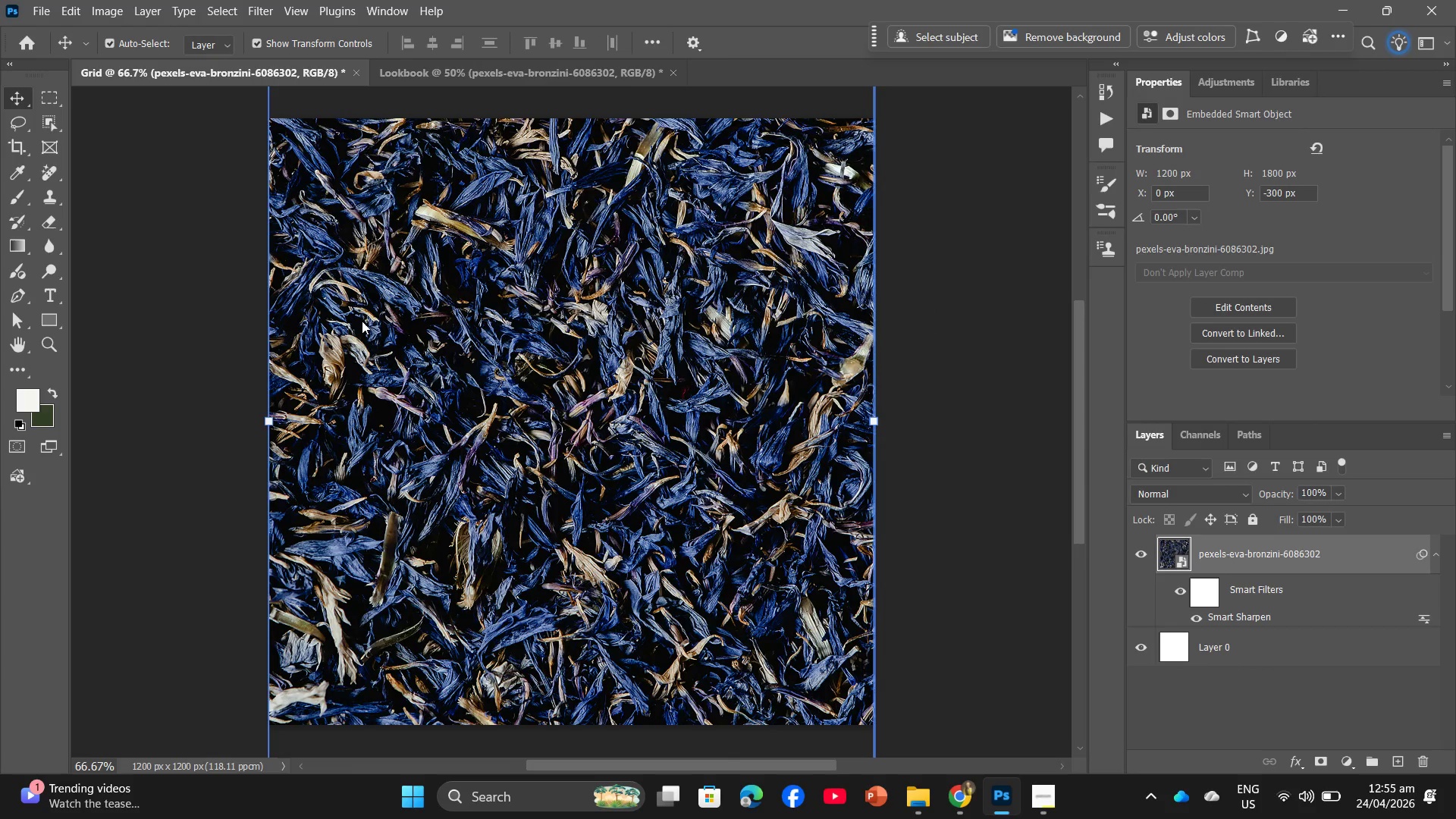 
left_click([443, 67])
 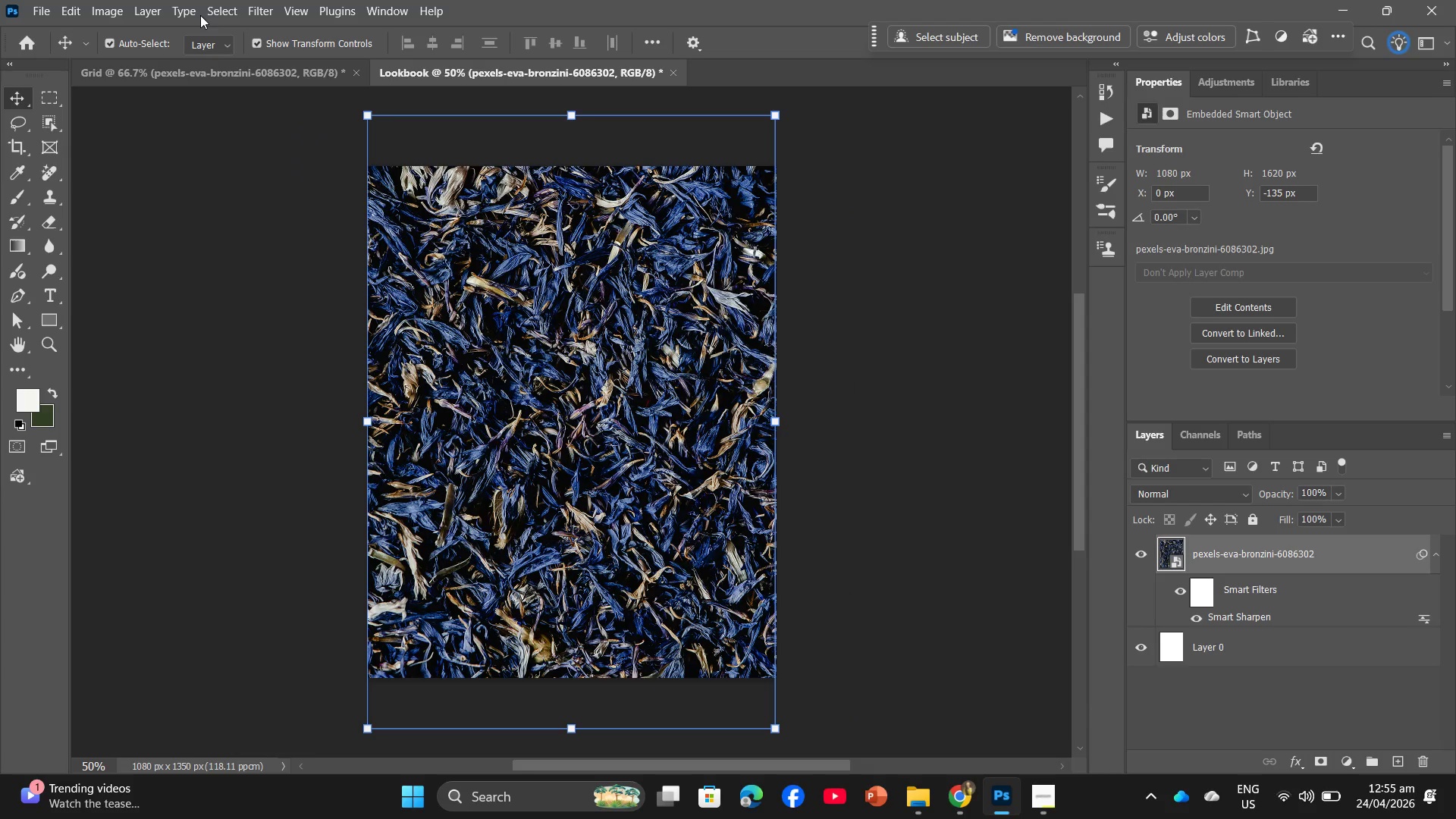 
mouse_move([58, 29])
 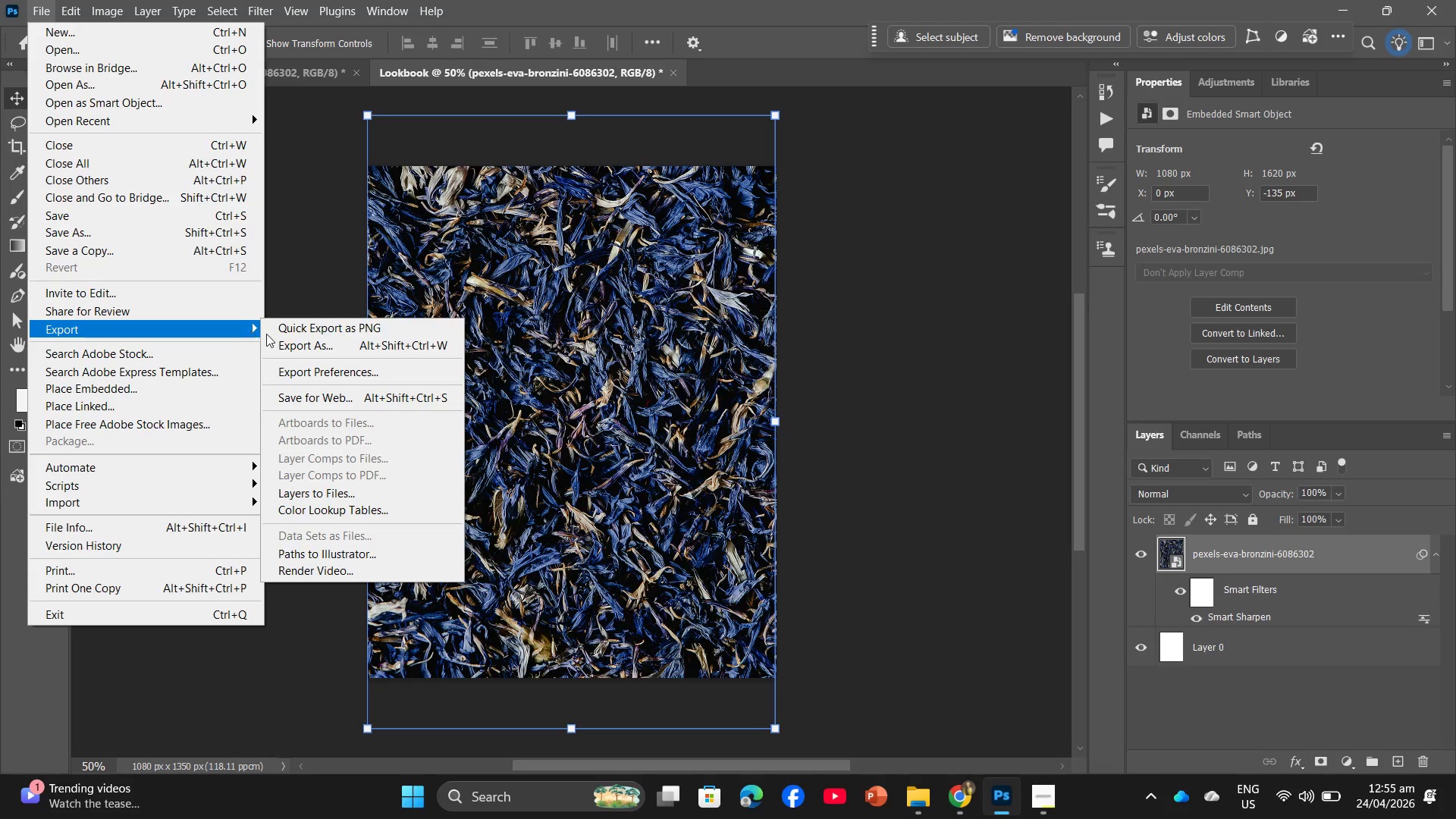 
left_click([298, 344])
 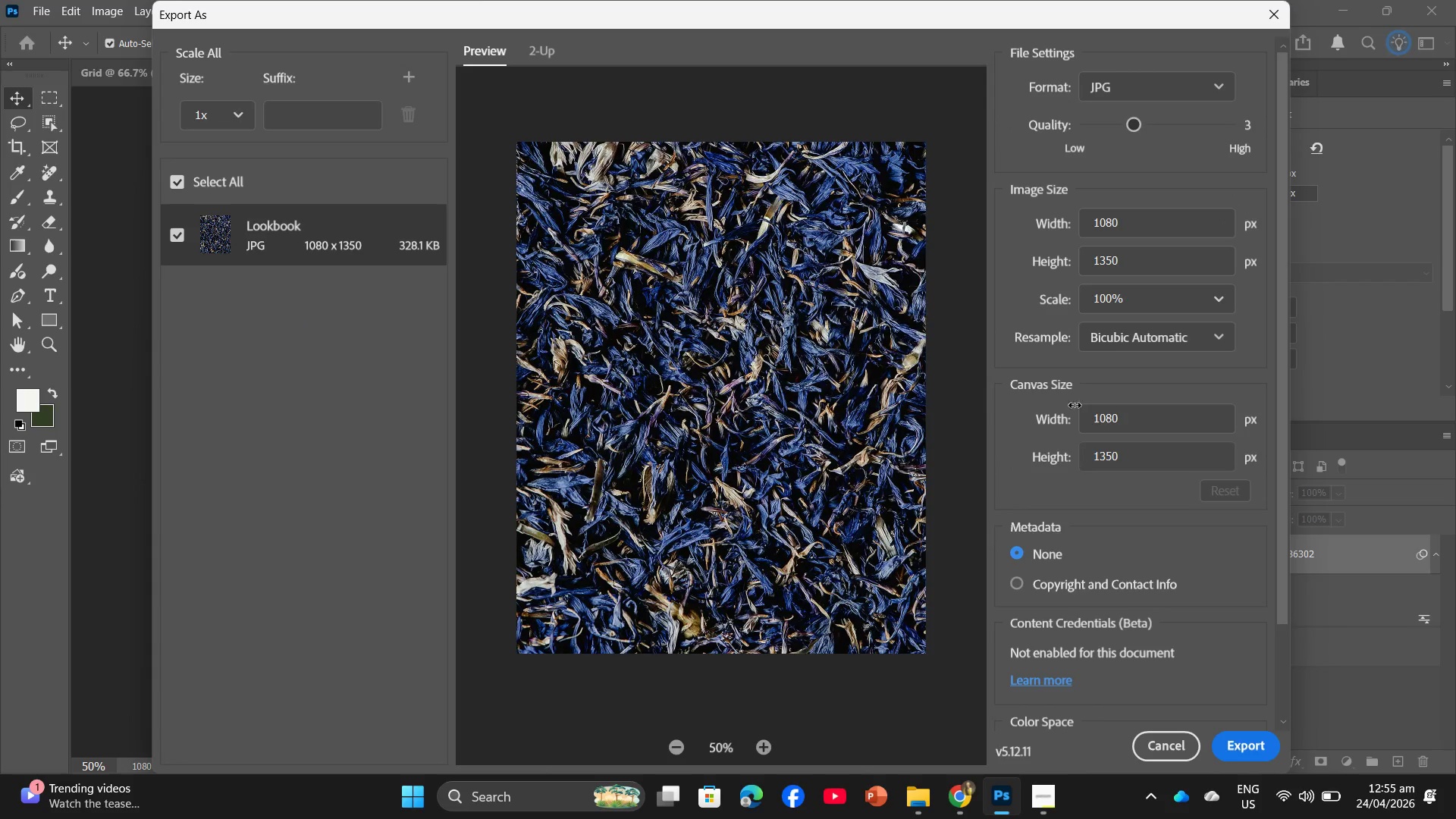 
left_click_drag(start_coordinate=[1140, 121], to_coordinate=[1111, 130])
 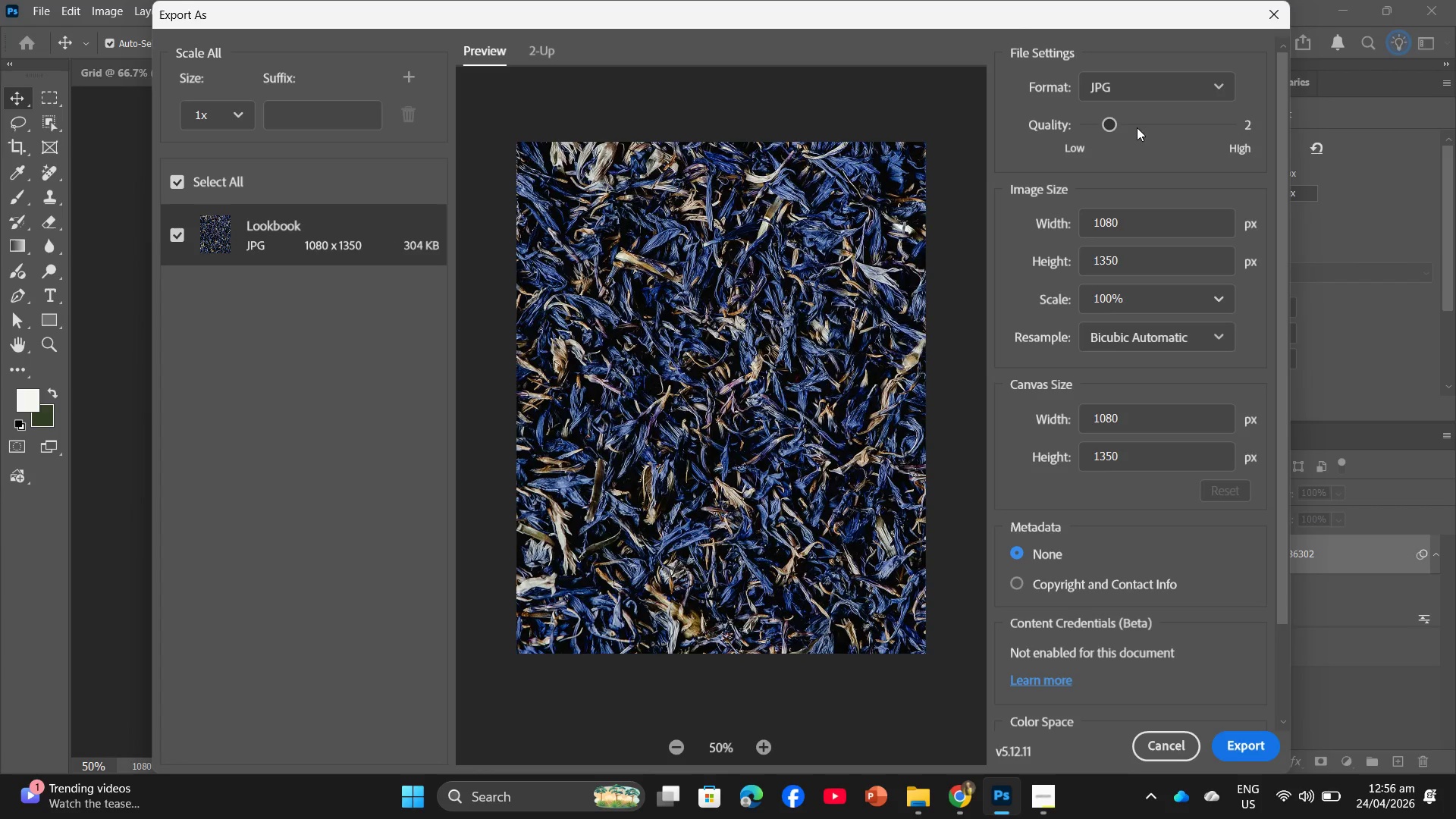 
left_click_drag(start_coordinate=[1109, 124], to_coordinate=[1072, 132])
 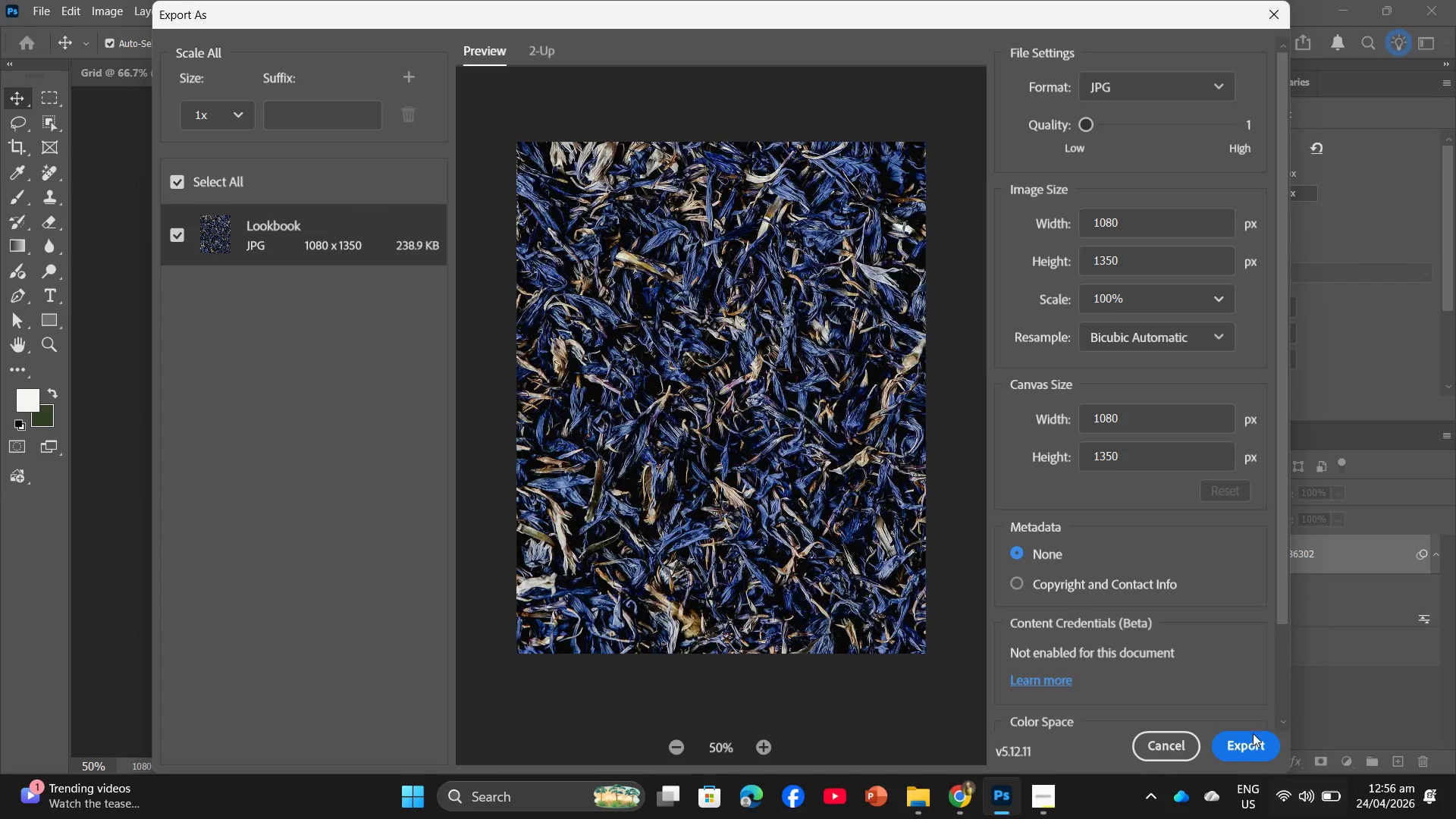 
left_click([1250, 743])
 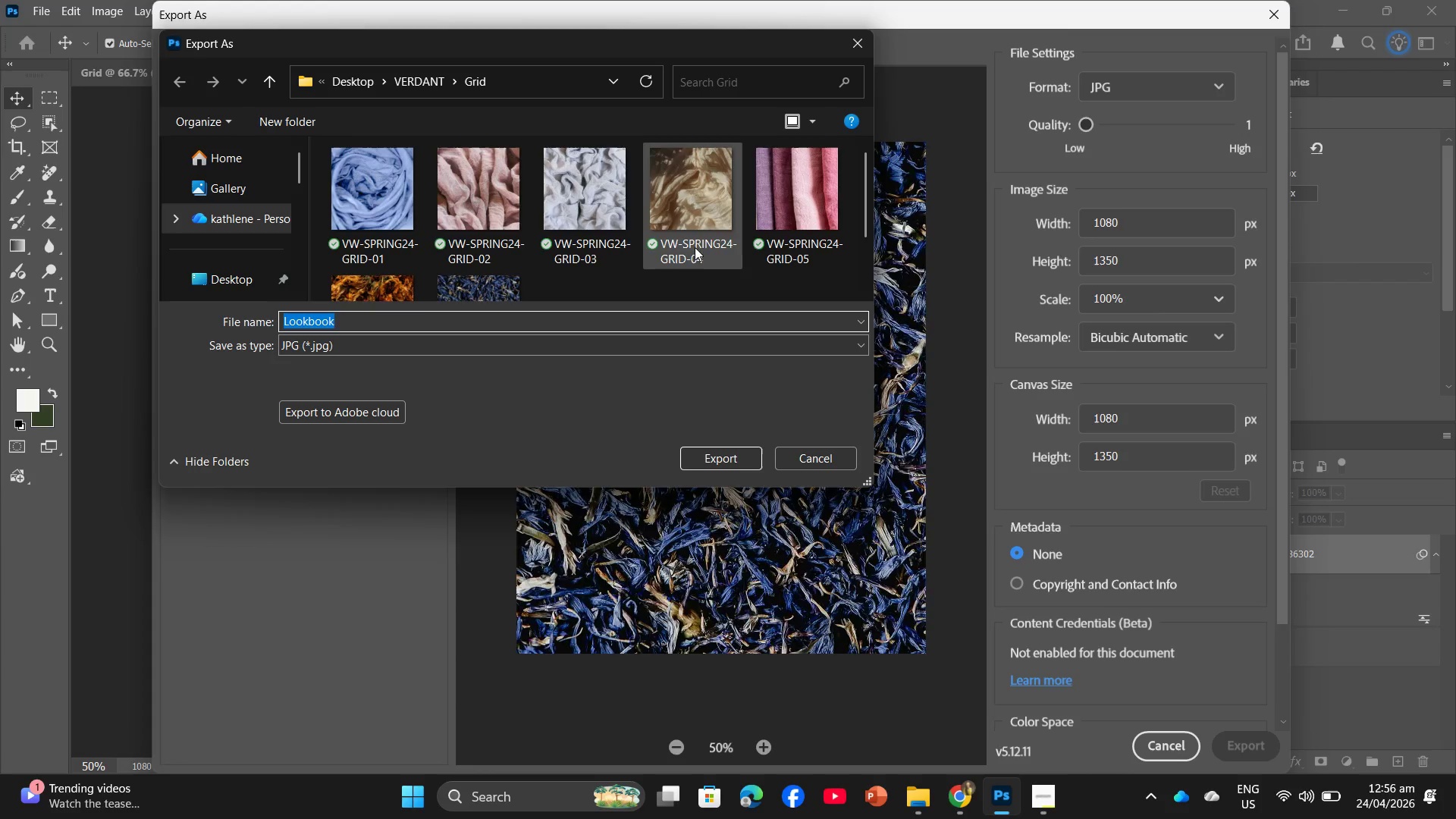 
left_click([419, 87])
 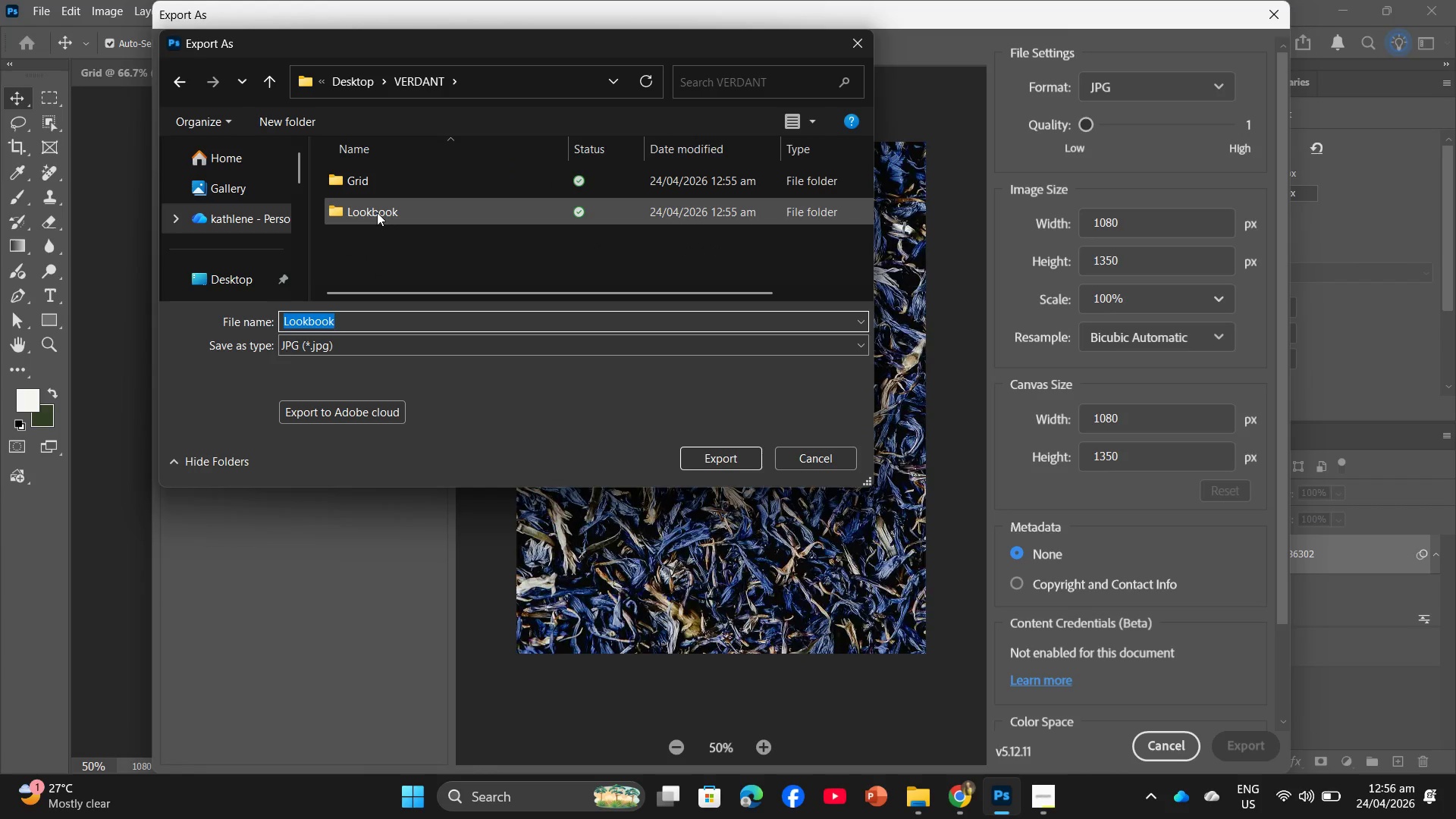 
double_click([377, 212])
 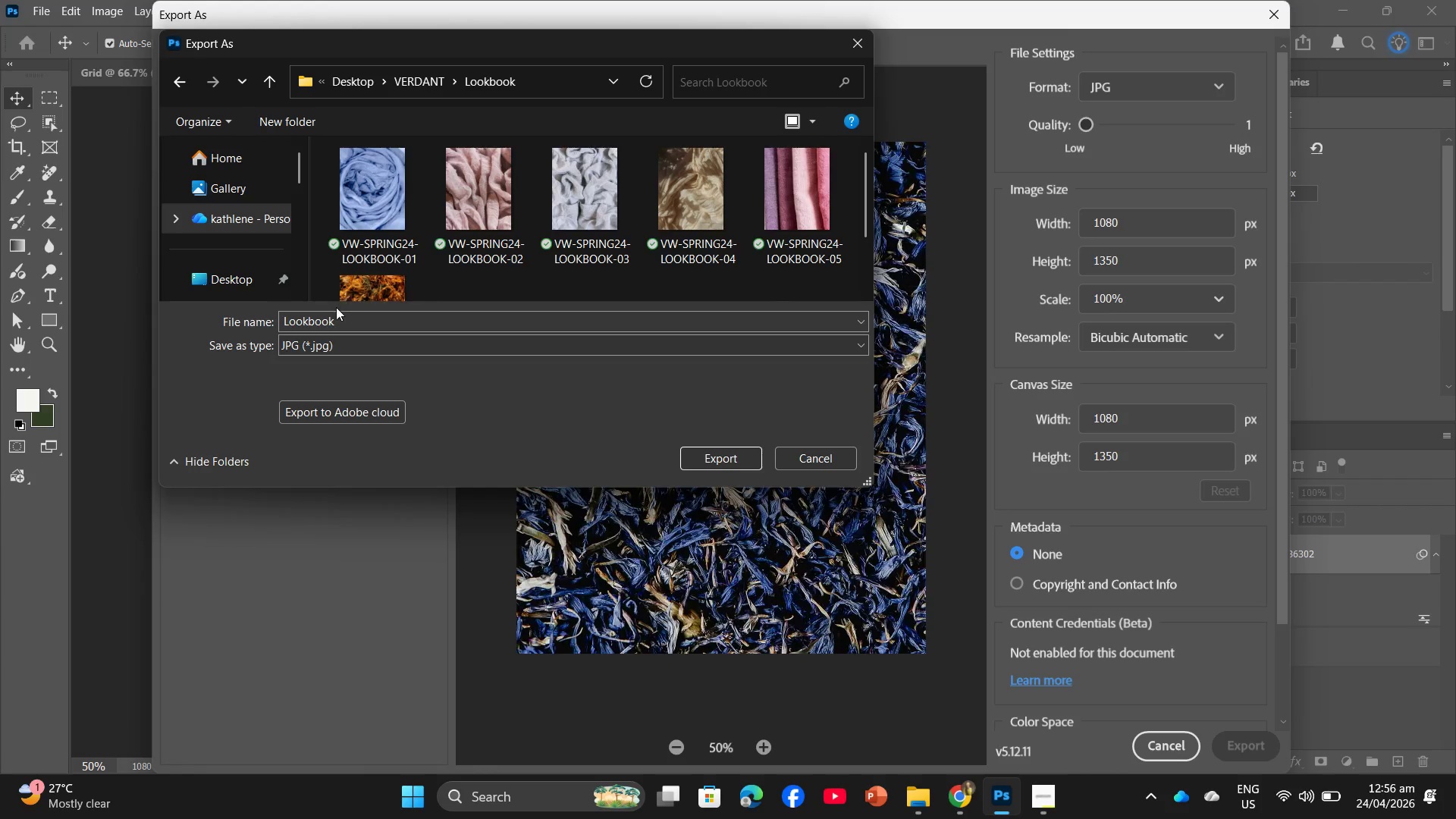 
left_click([336, 312])
 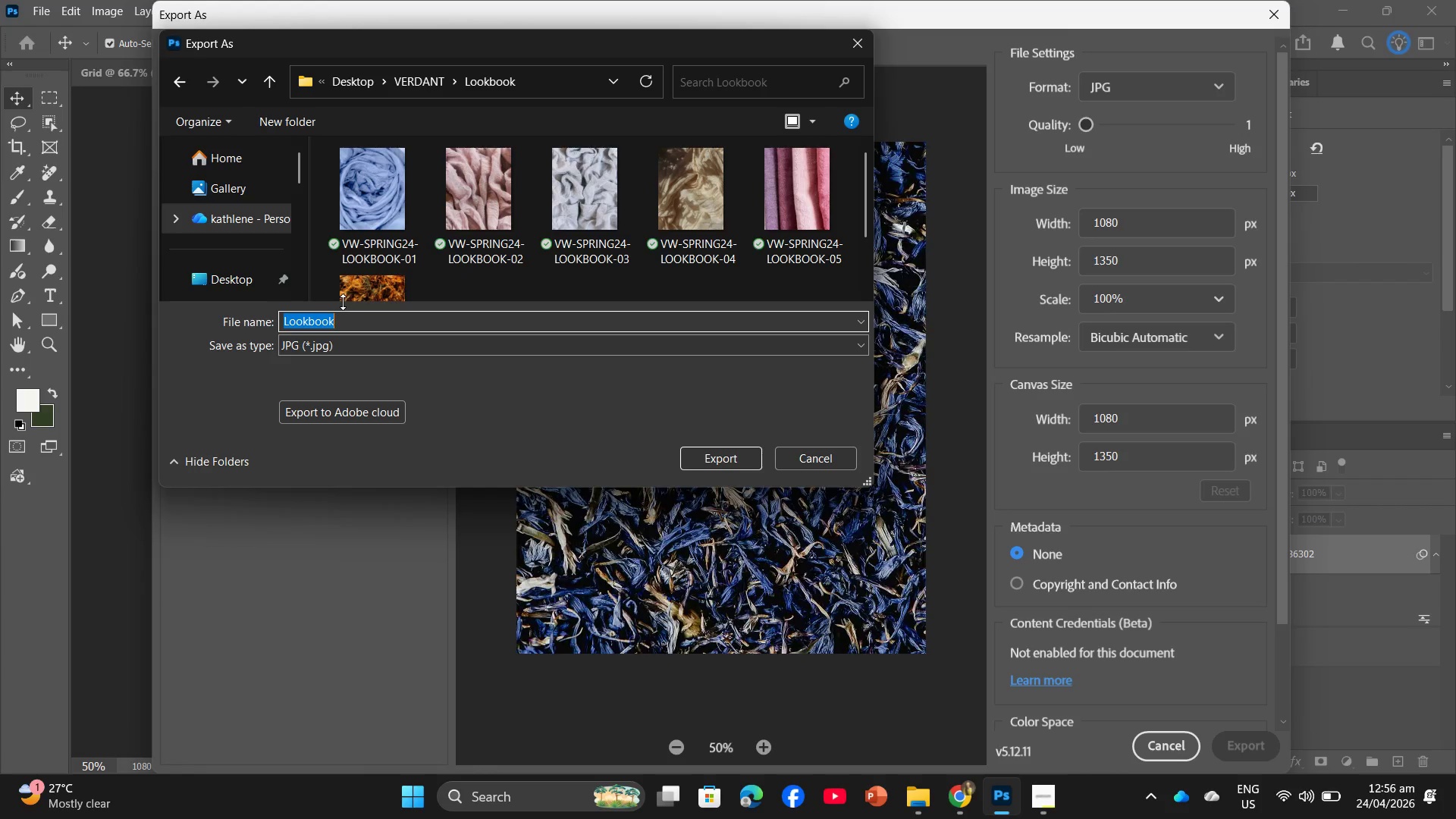 
key(Control+V)
 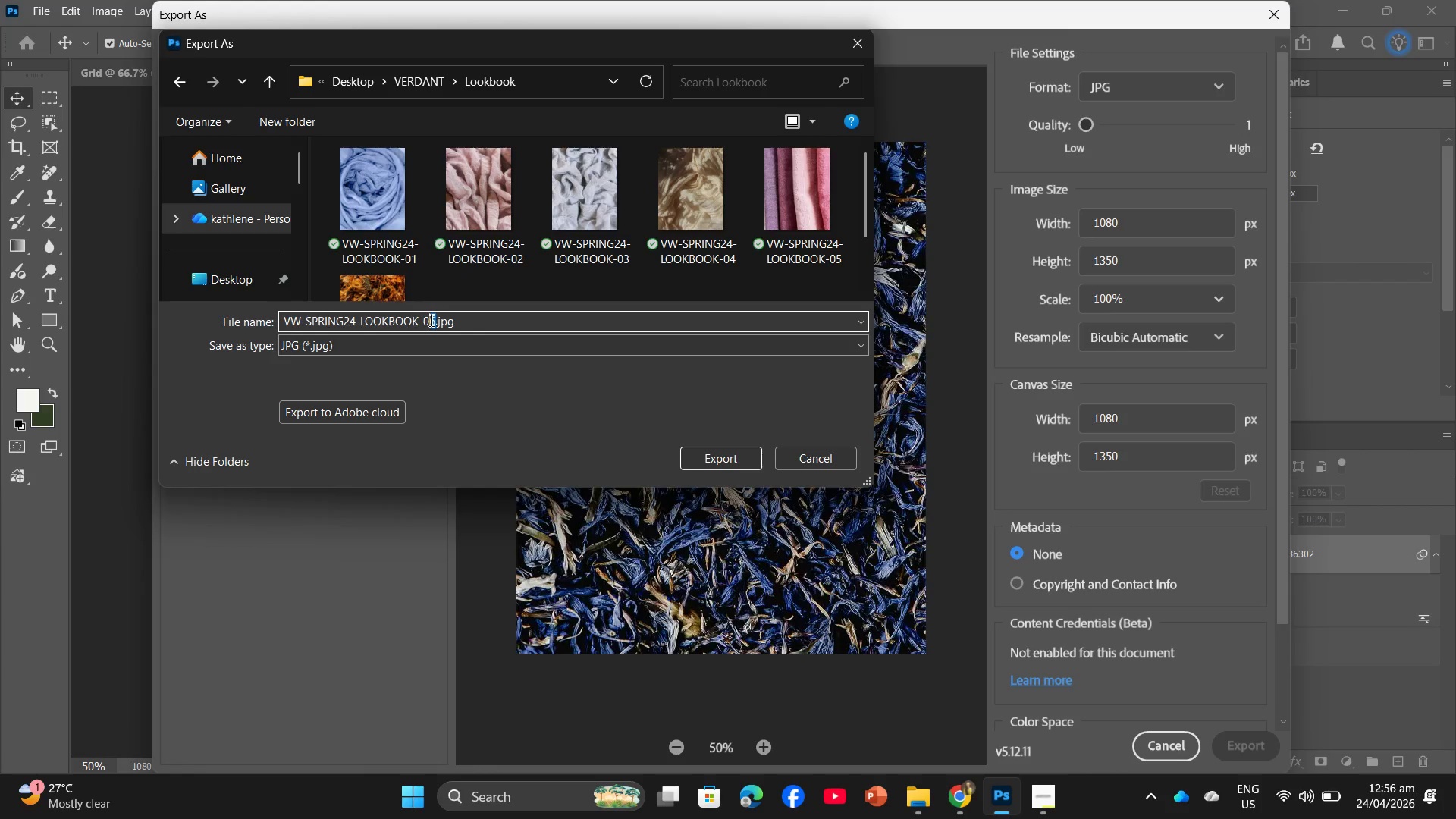 
key(7)
 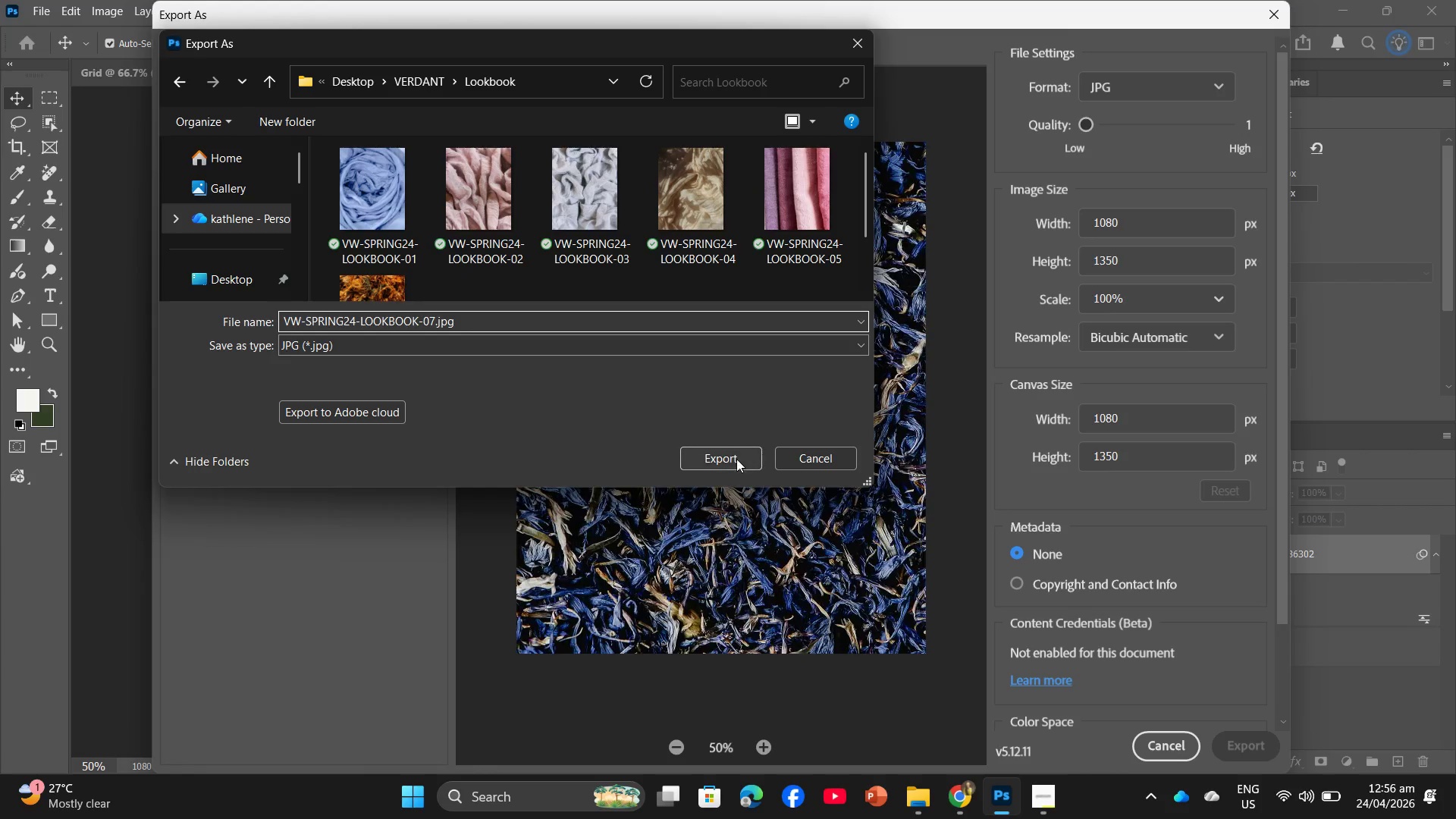 
left_click([736, 459])
 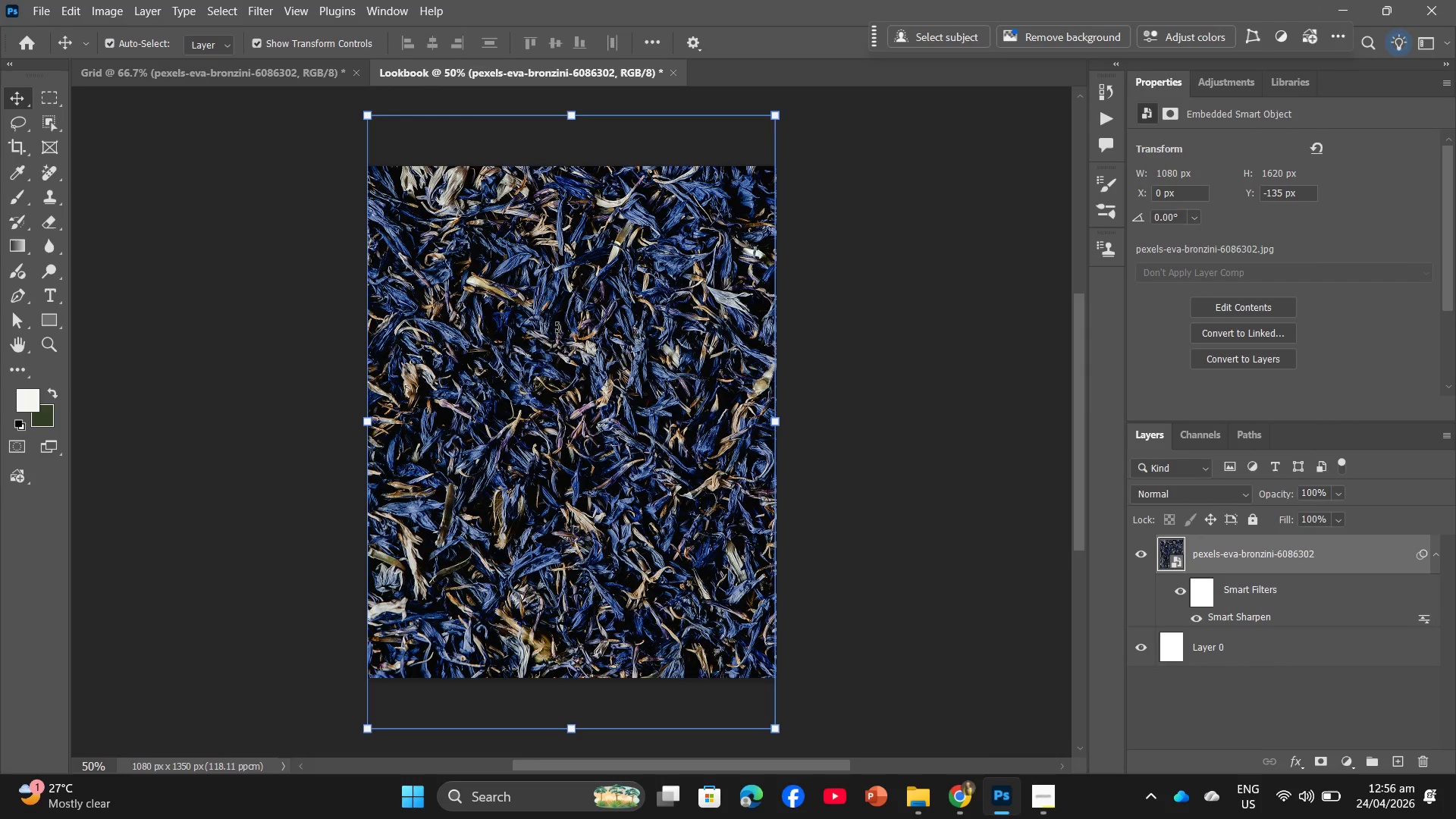 
wait(5.03)
 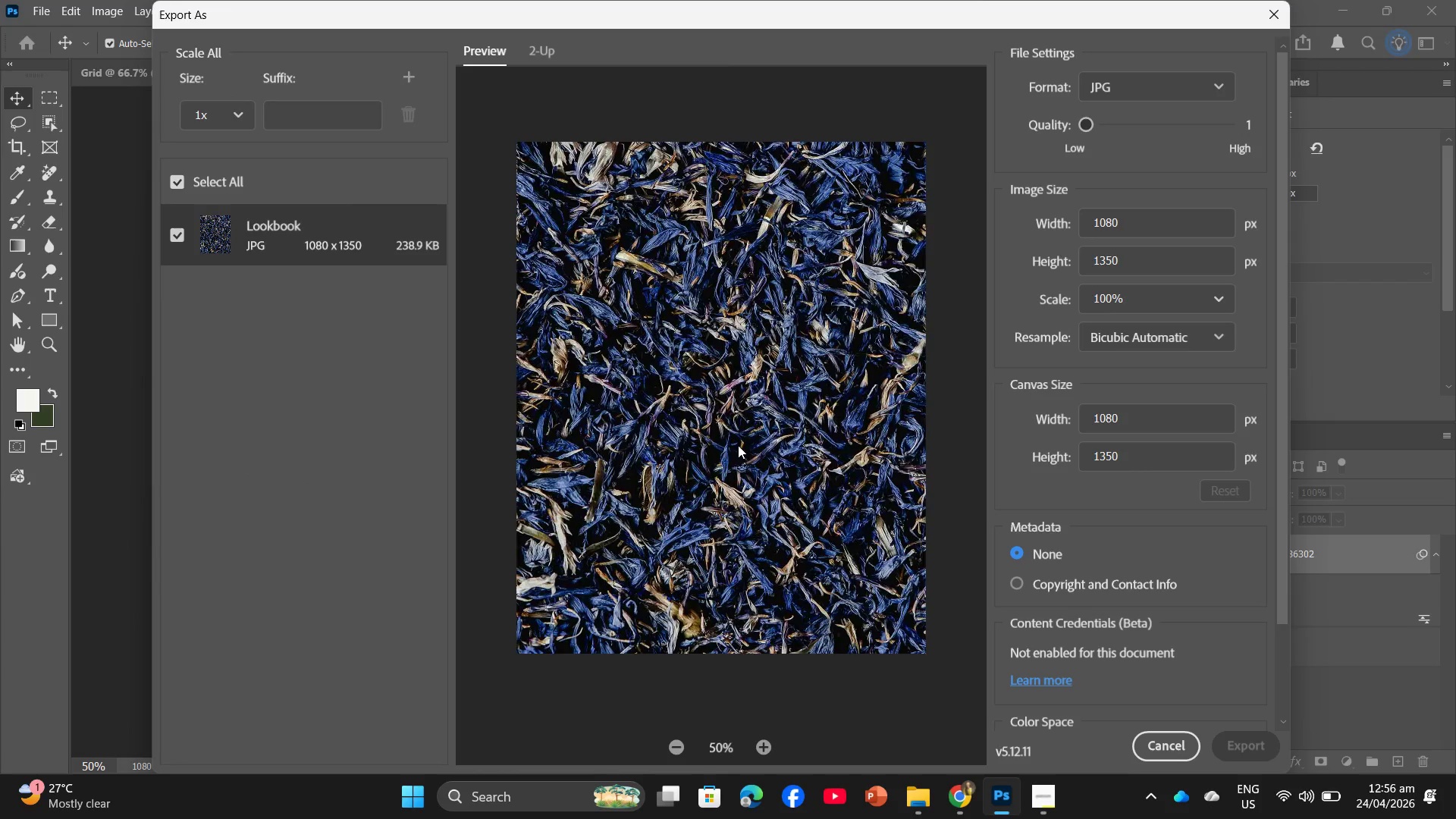 
key(Backspace)
 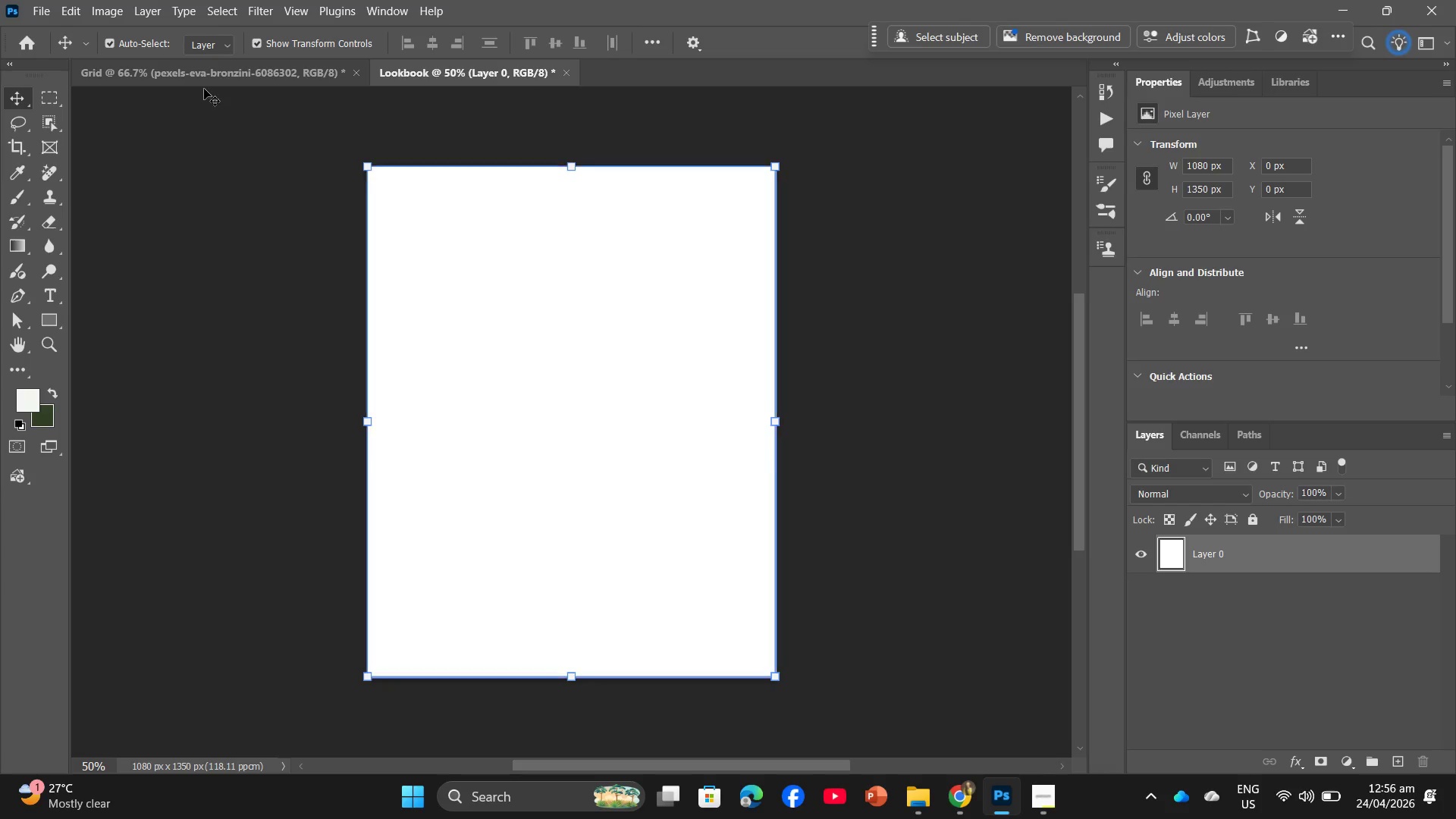 
left_click([212, 72])
 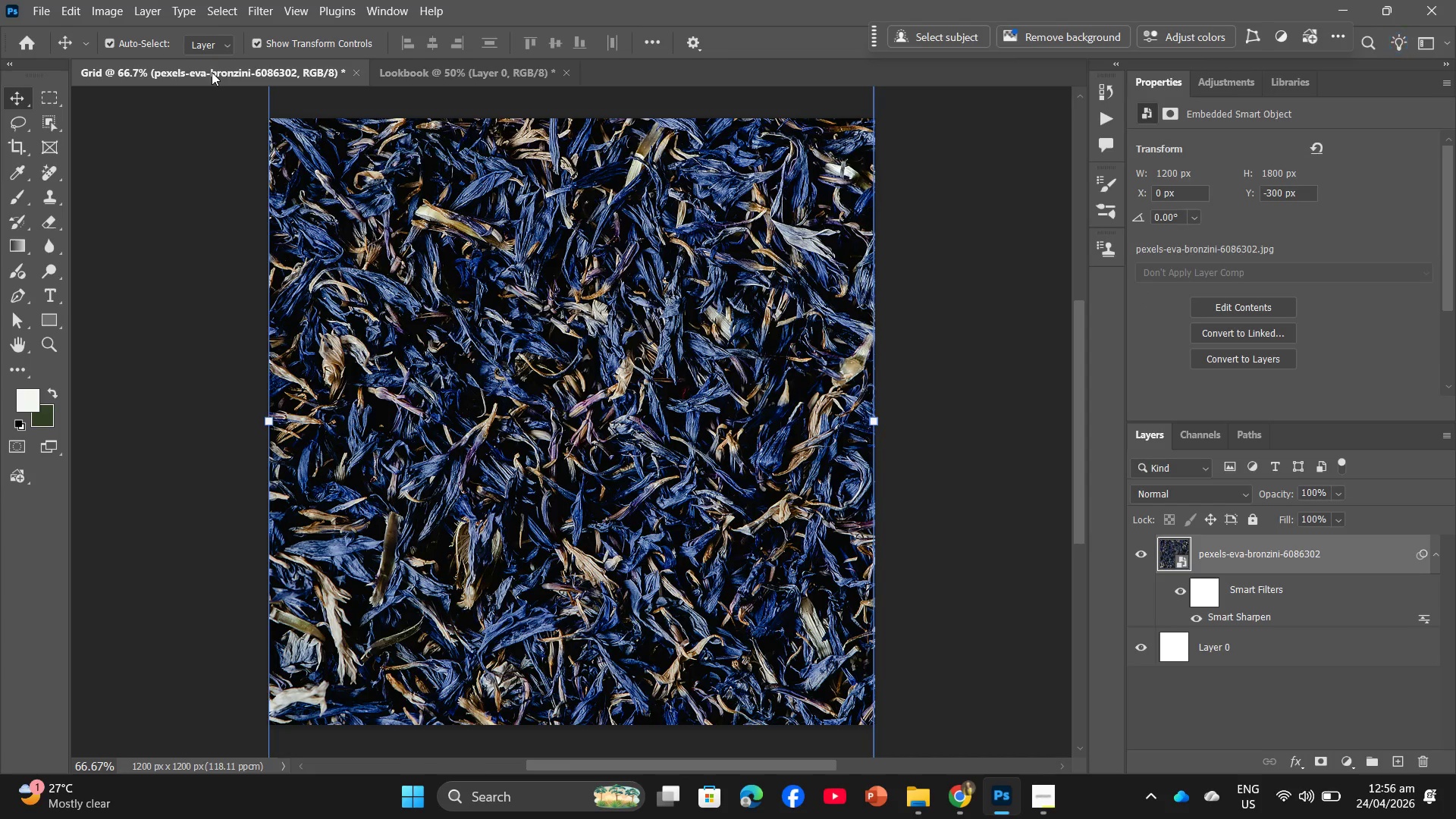 
key(Backspace)
 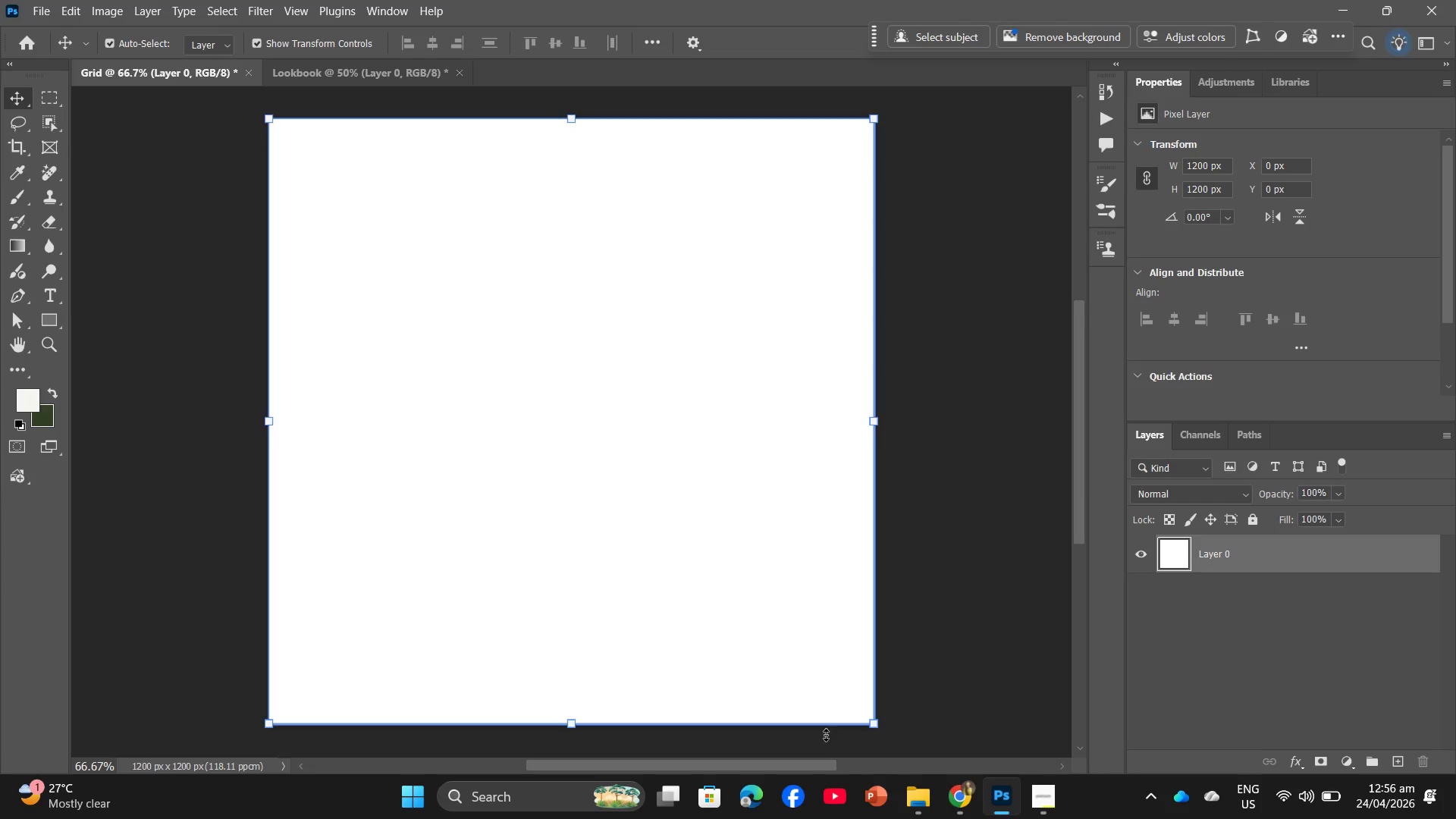 
left_click([959, 805])
 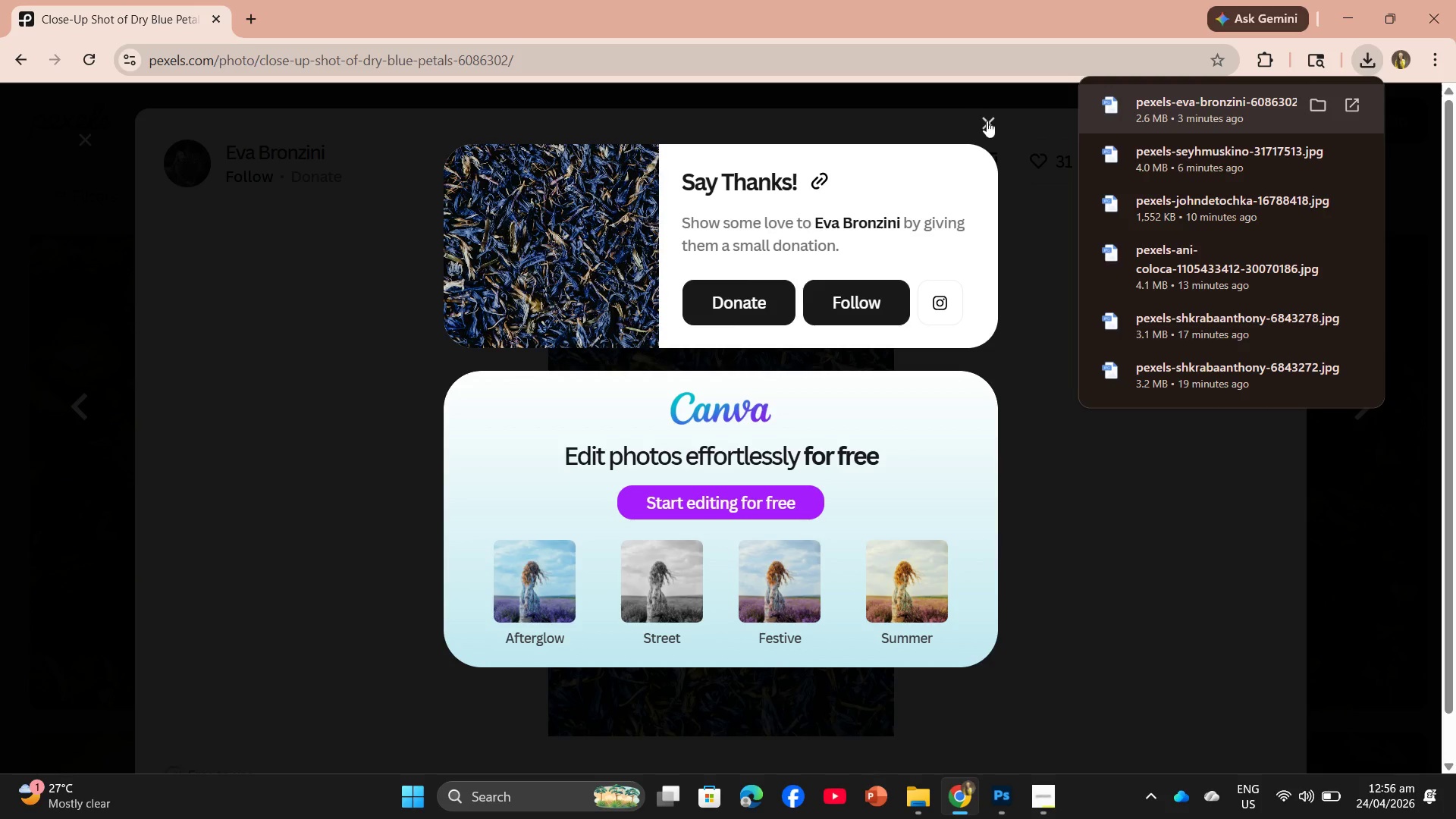 
left_click([993, 121])
 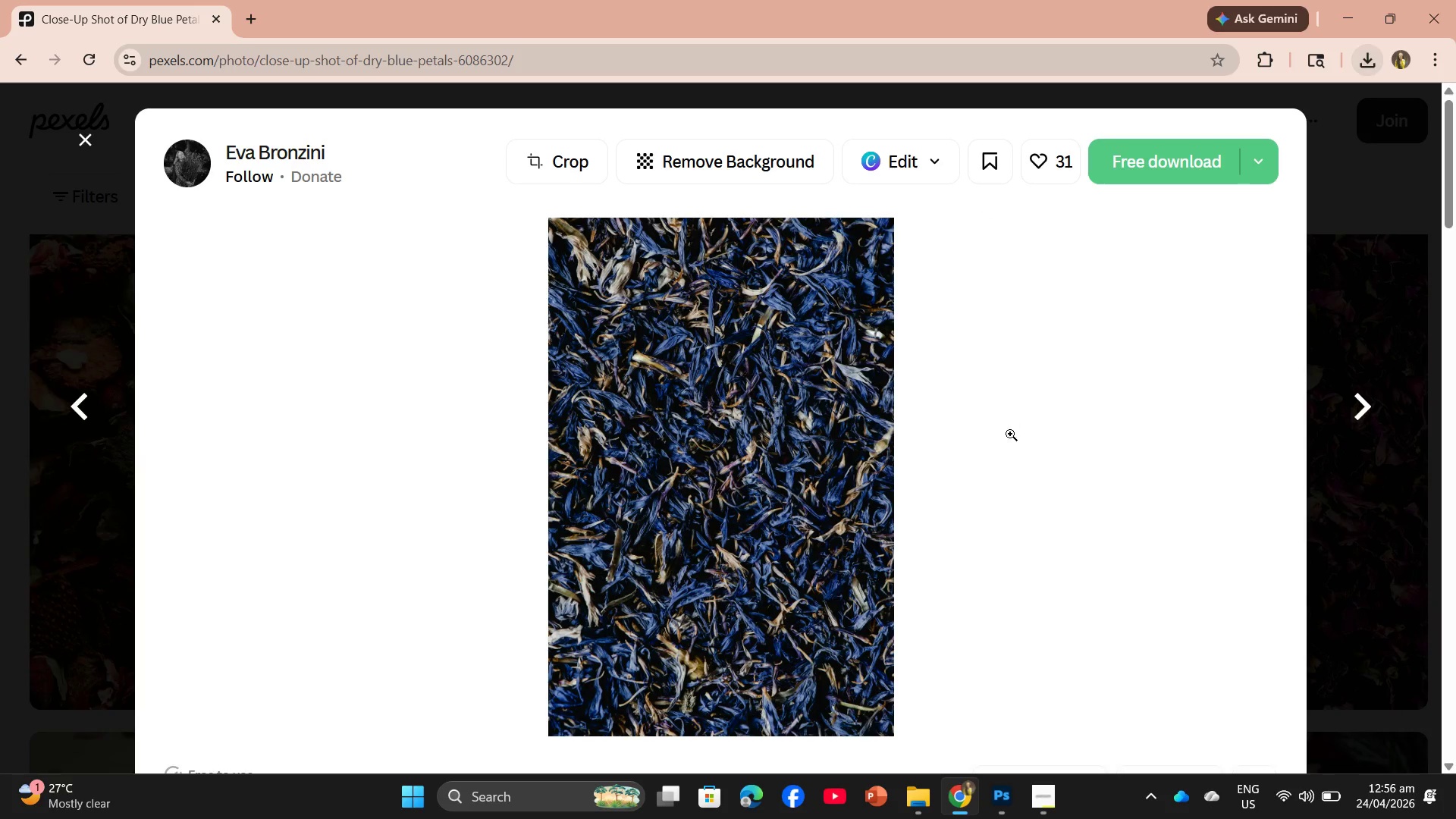 
scroll: coordinate [1184, 404], scroll_direction: down, amount: 20.0
 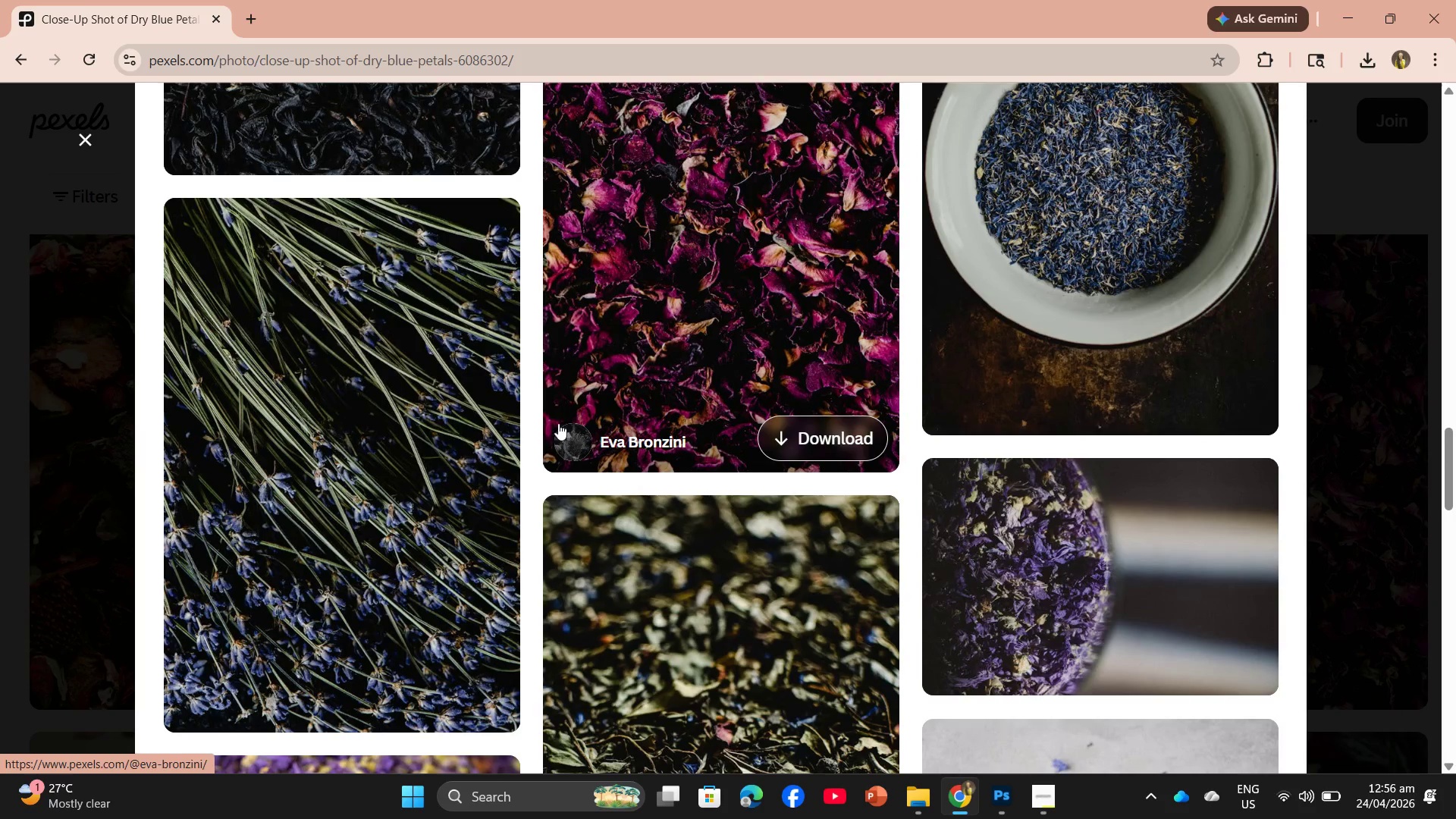 
left_click([604, 278])
 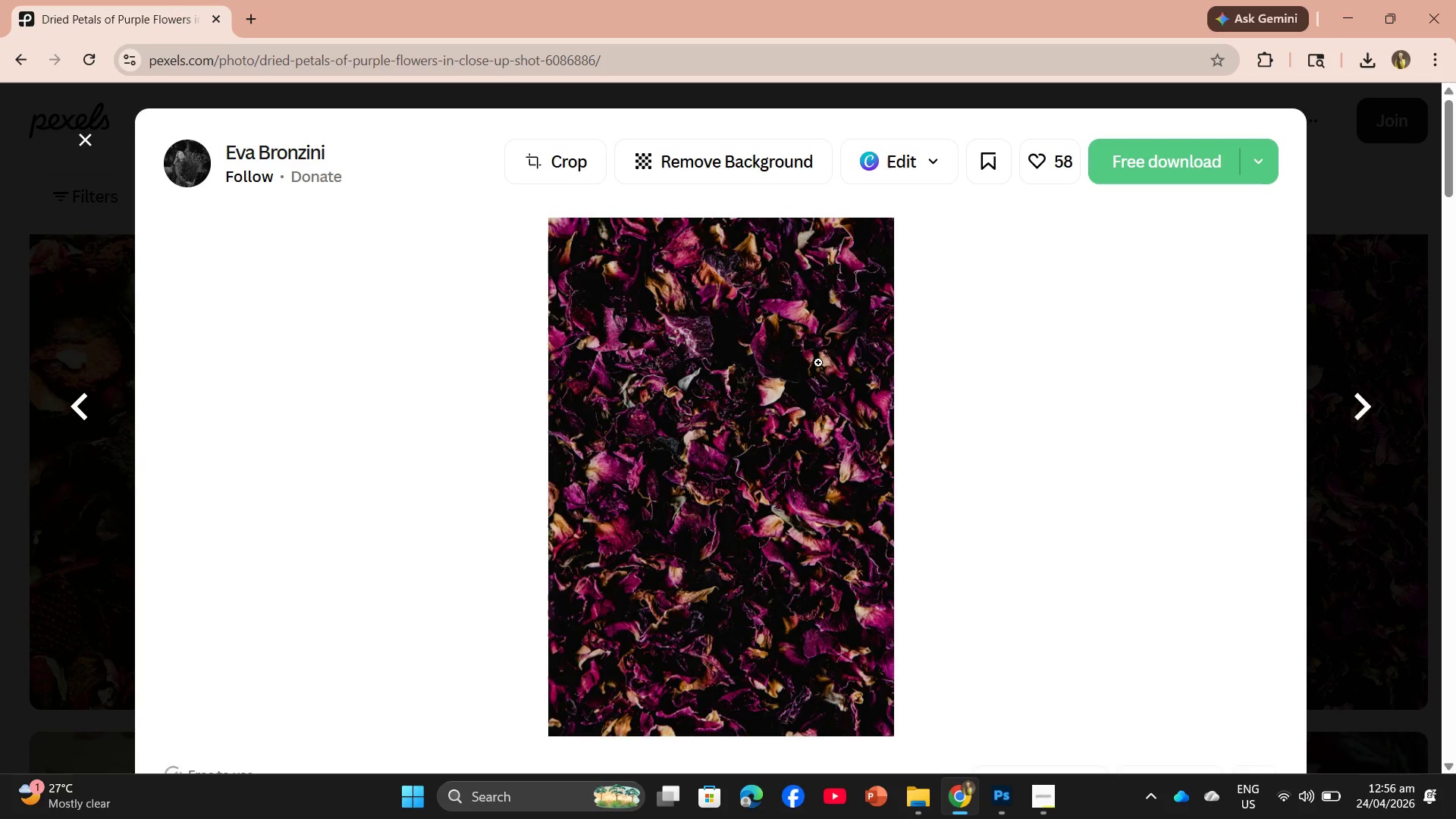 
scroll: coordinate [865, 418], scroll_direction: down, amount: 4.0
 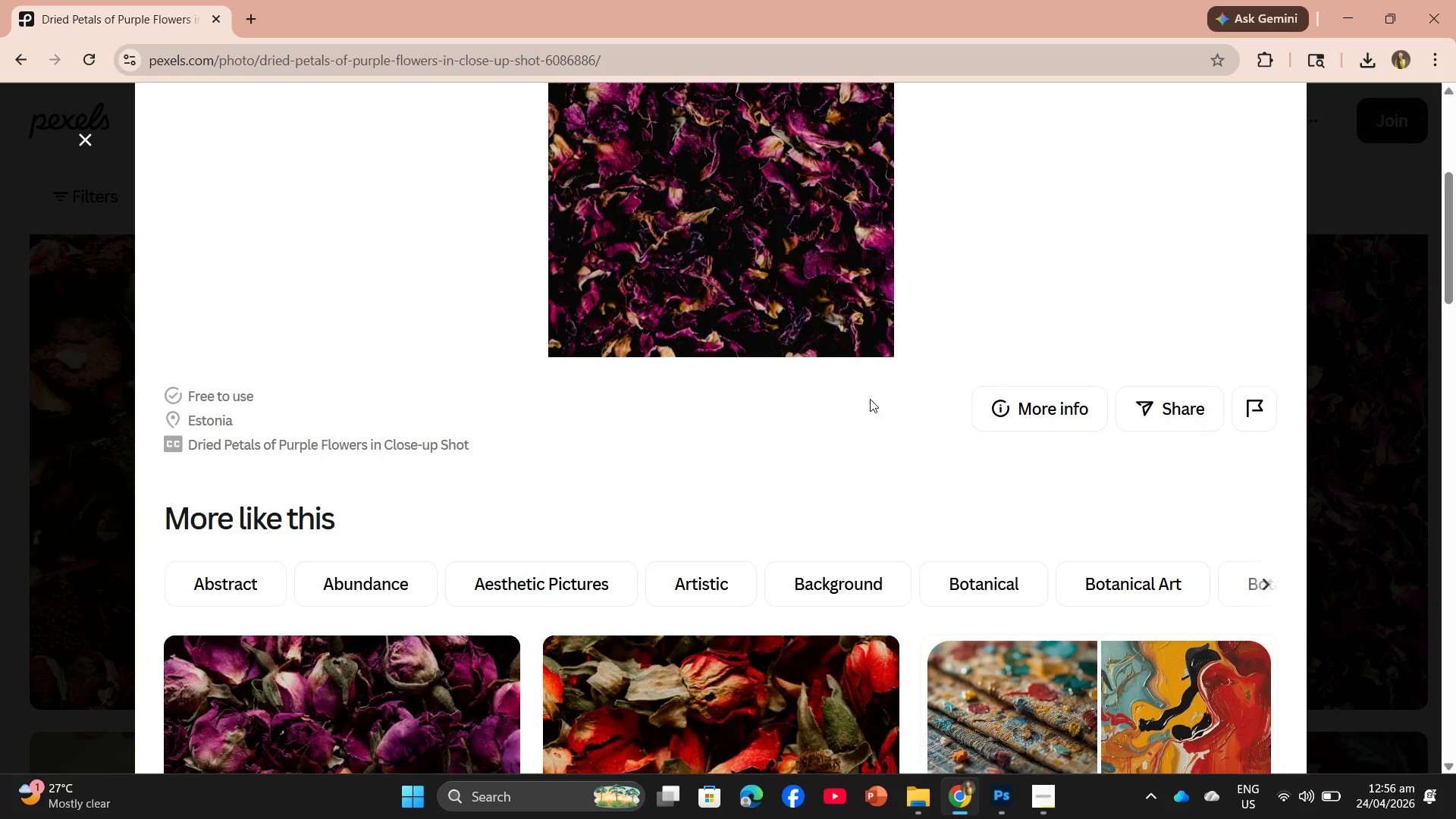 
scroll: coordinate [1016, 278], scroll_direction: up, amount: 7.0
 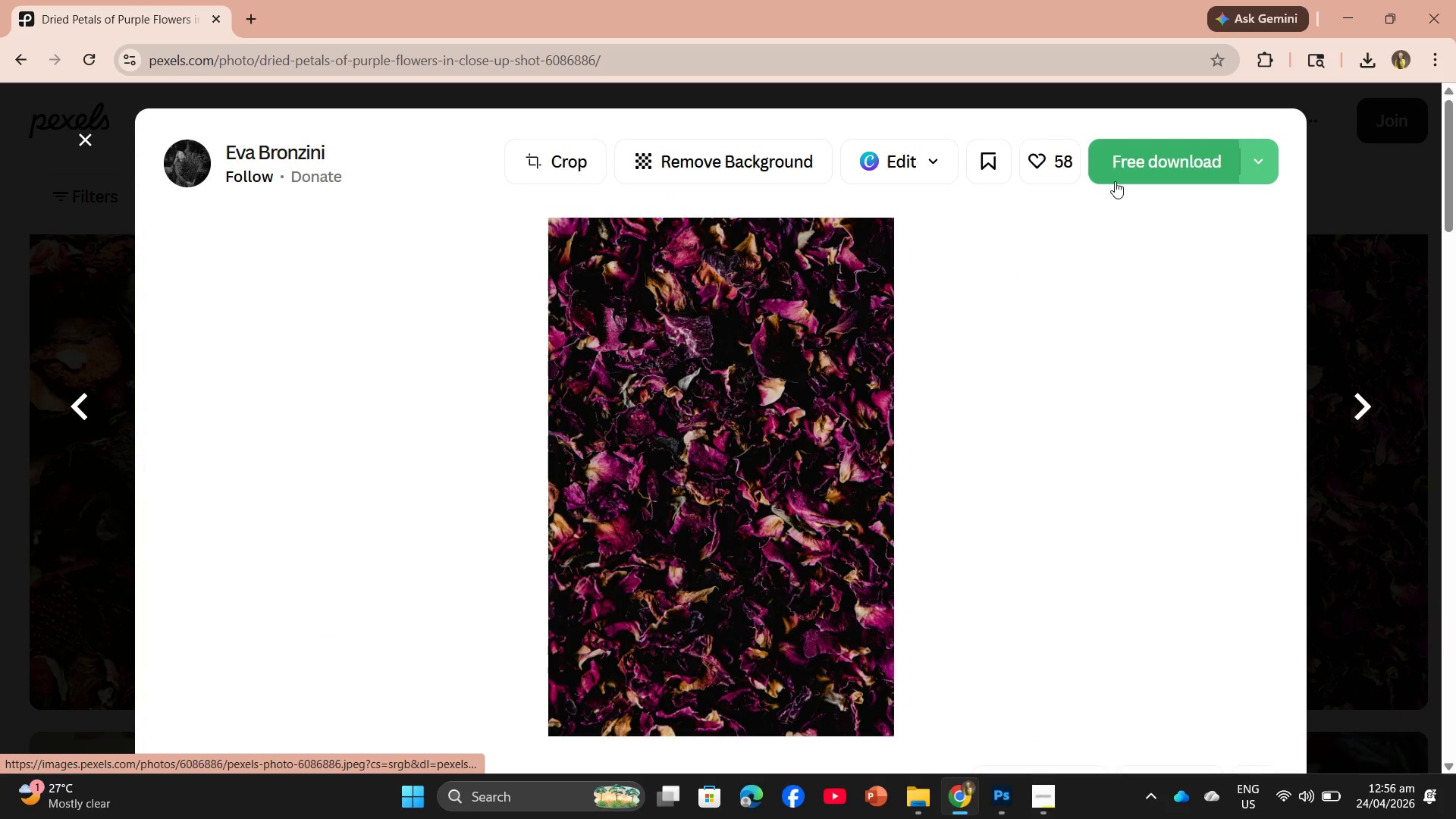 
left_click([1118, 174])
 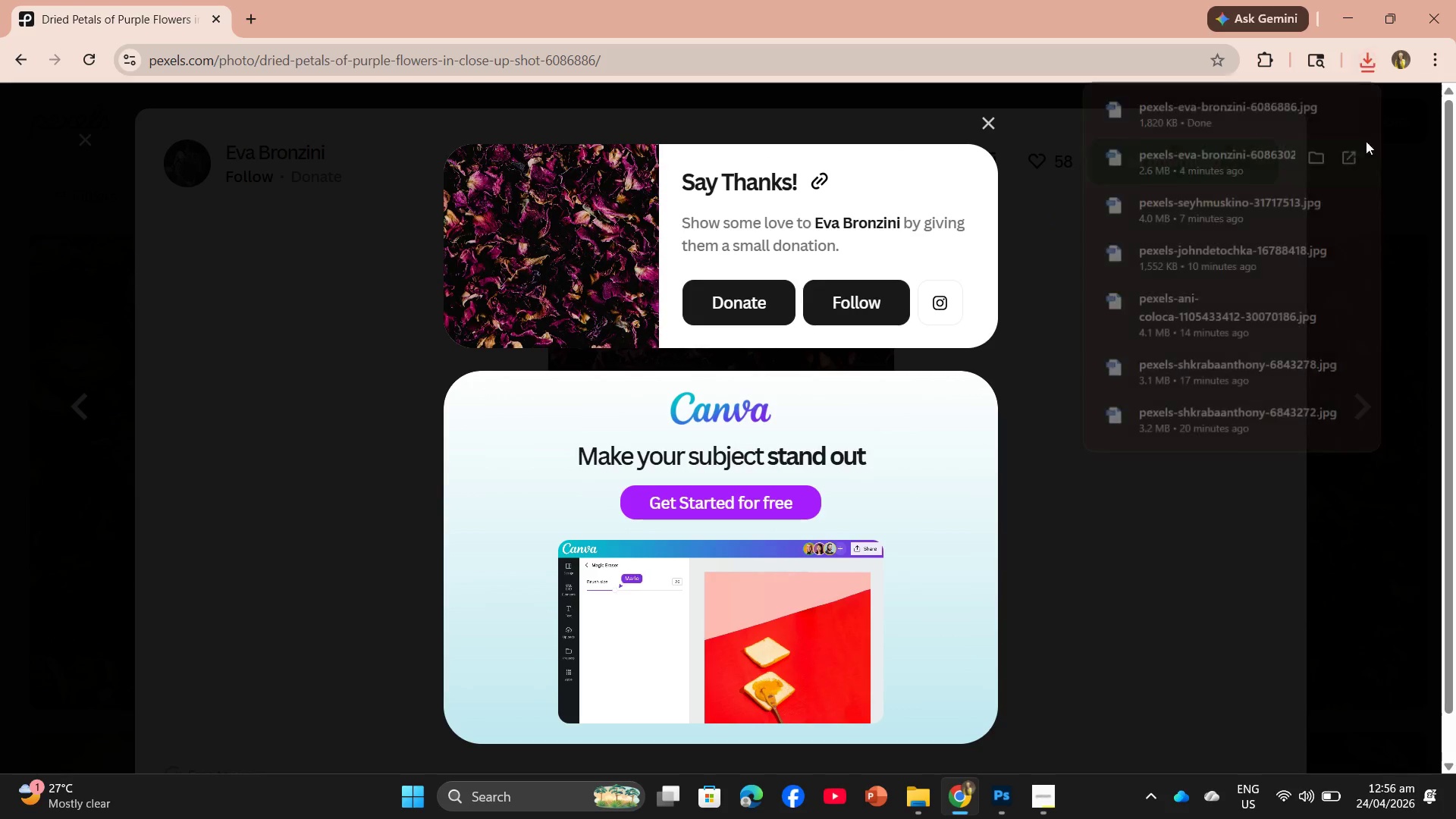 
left_click_drag(start_coordinate=[1216, 99], to_coordinate=[680, 466])
 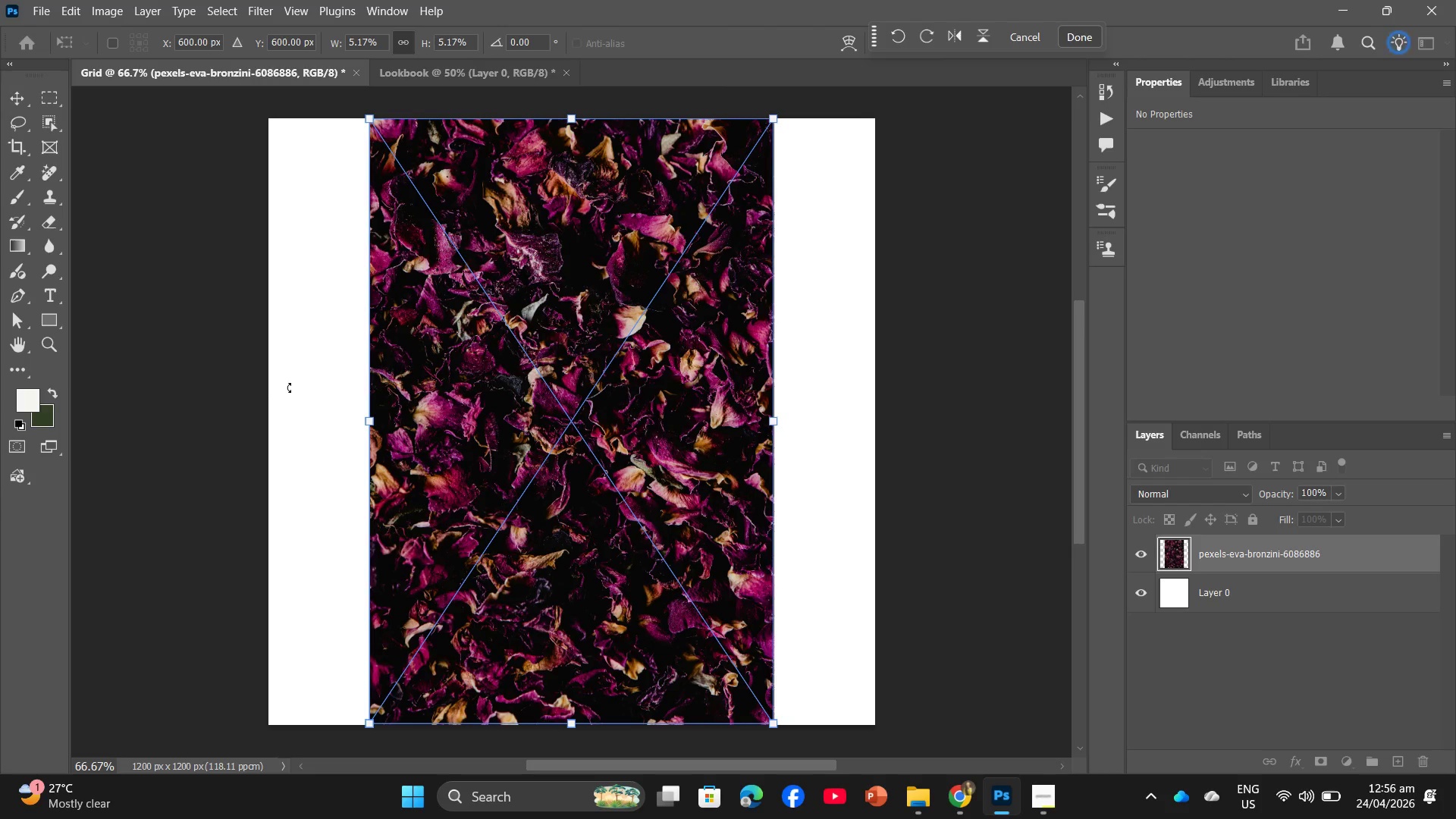 
left_click_drag(start_coordinate=[369, 424], to_coordinate=[273, 420])
 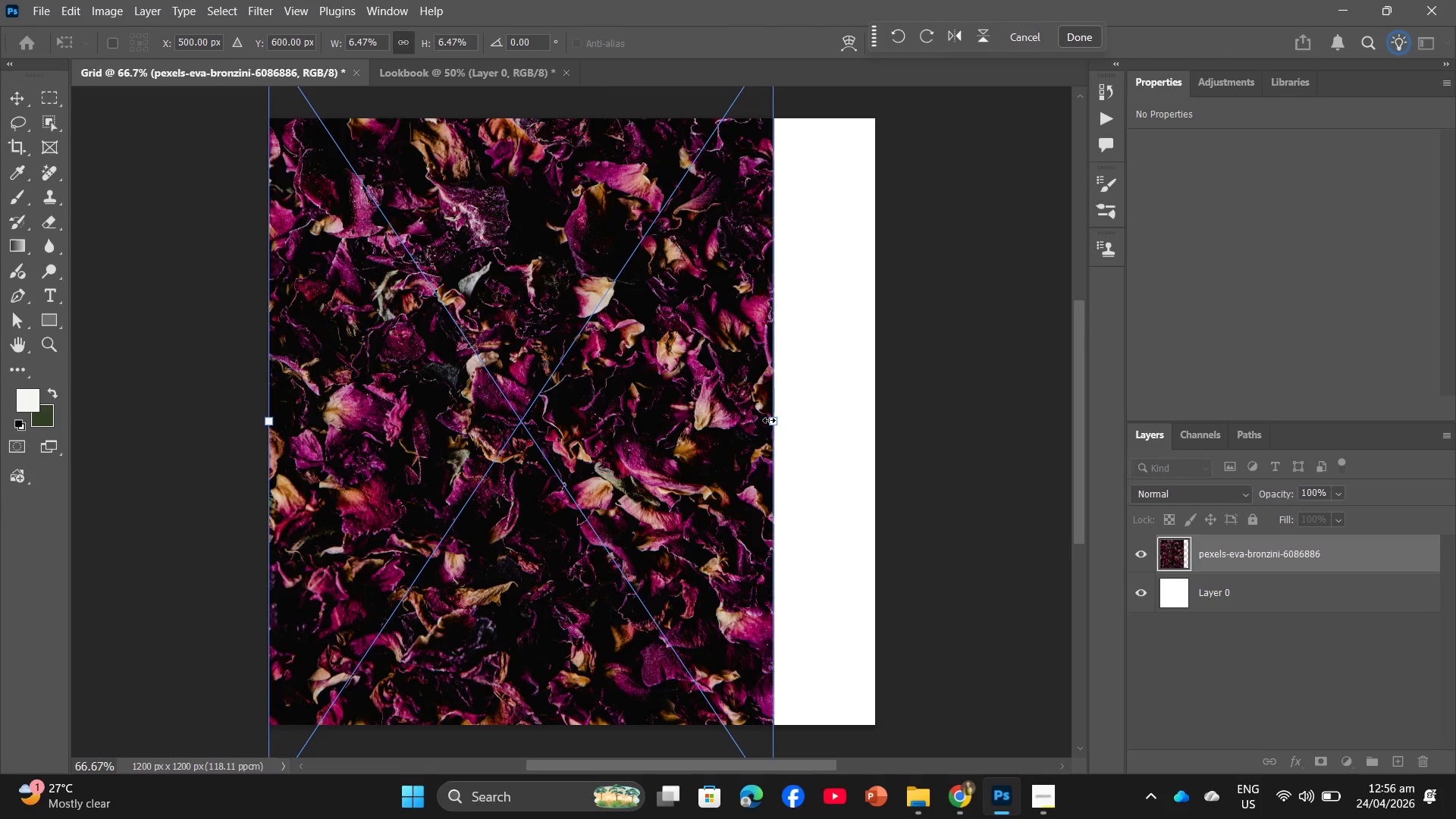 
left_click_drag(start_coordinate=[777, 422], to_coordinate=[871, 420])
 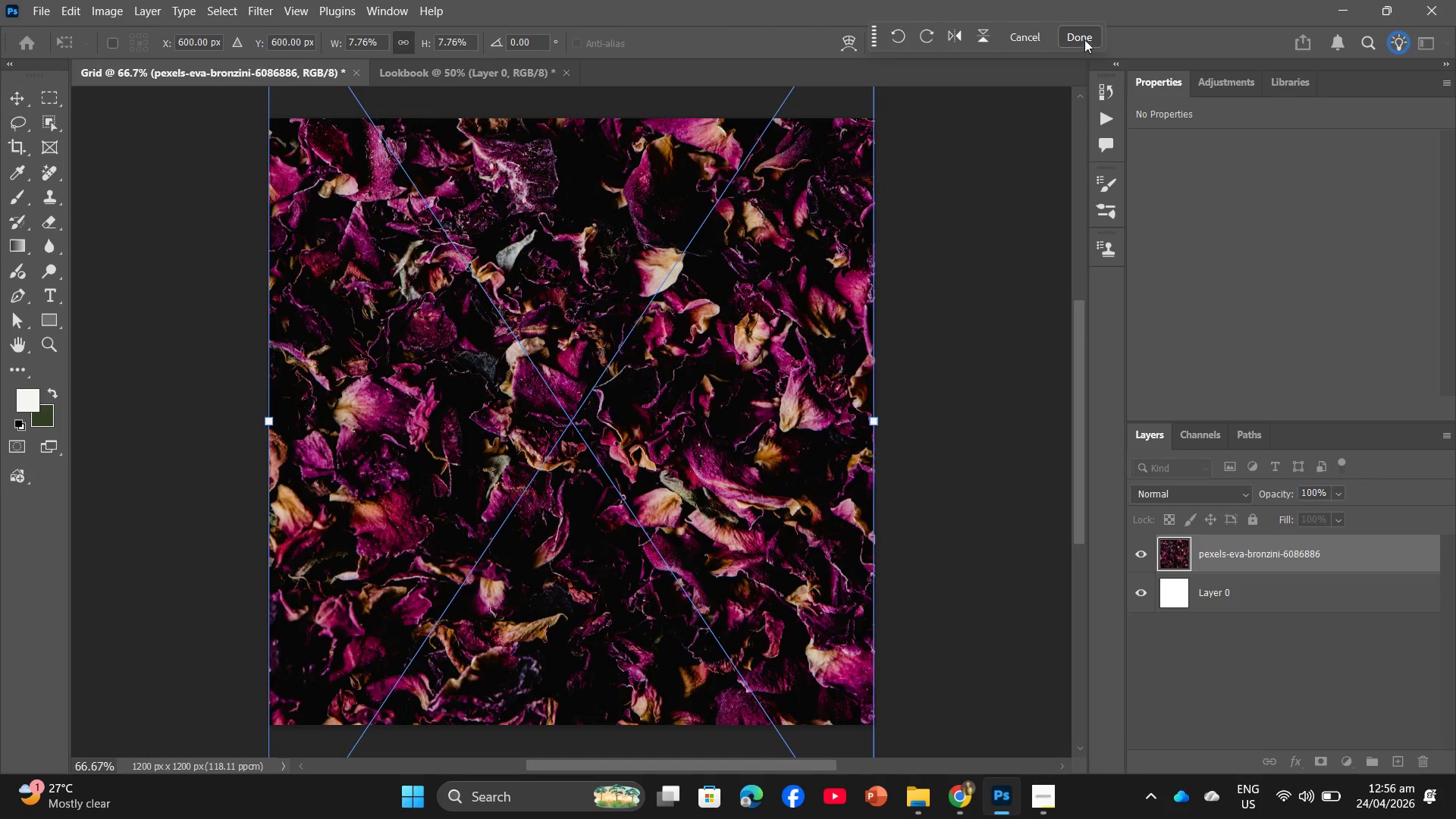 
left_click([1087, 31])
 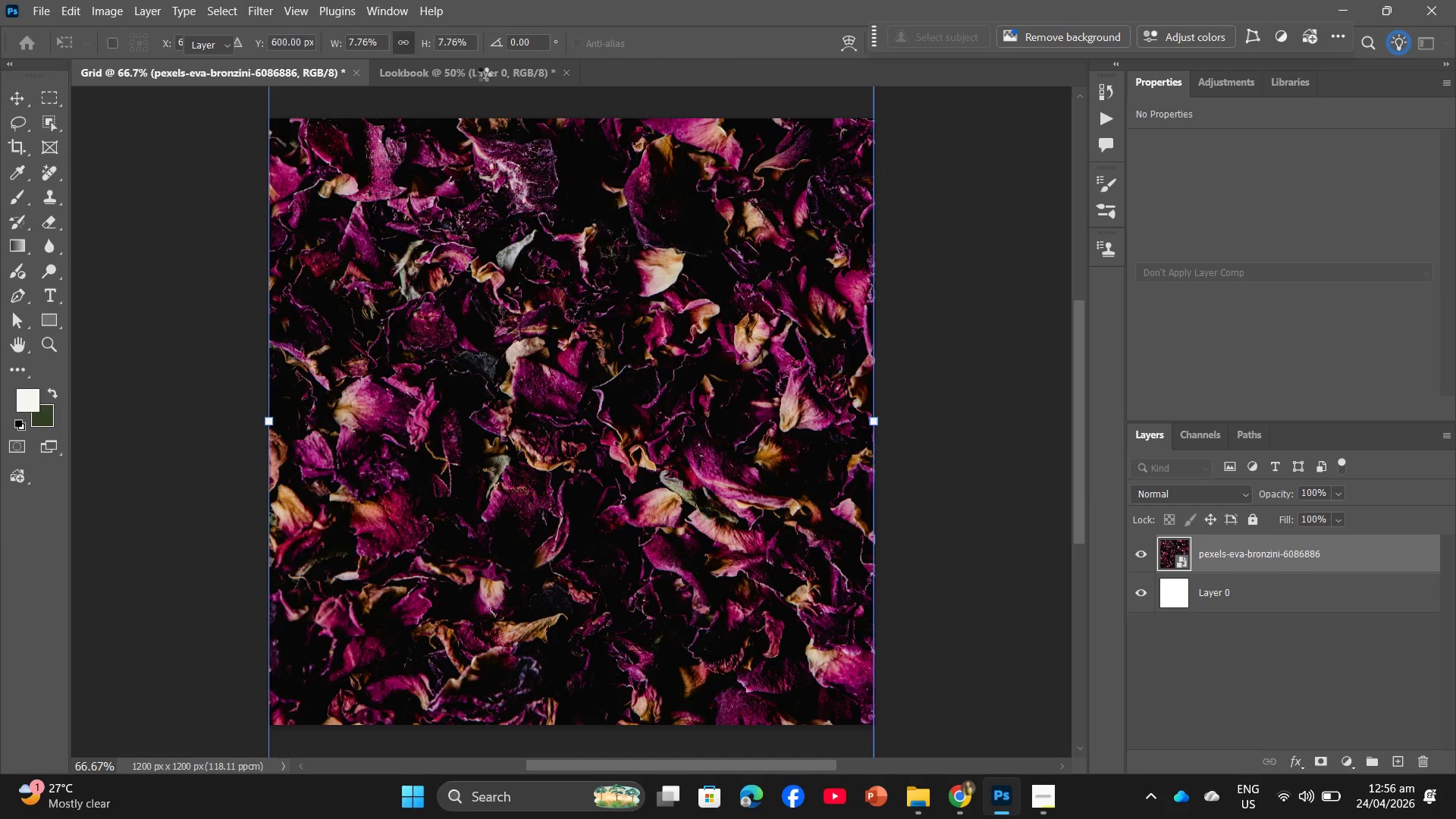 
left_click([470, 72])
 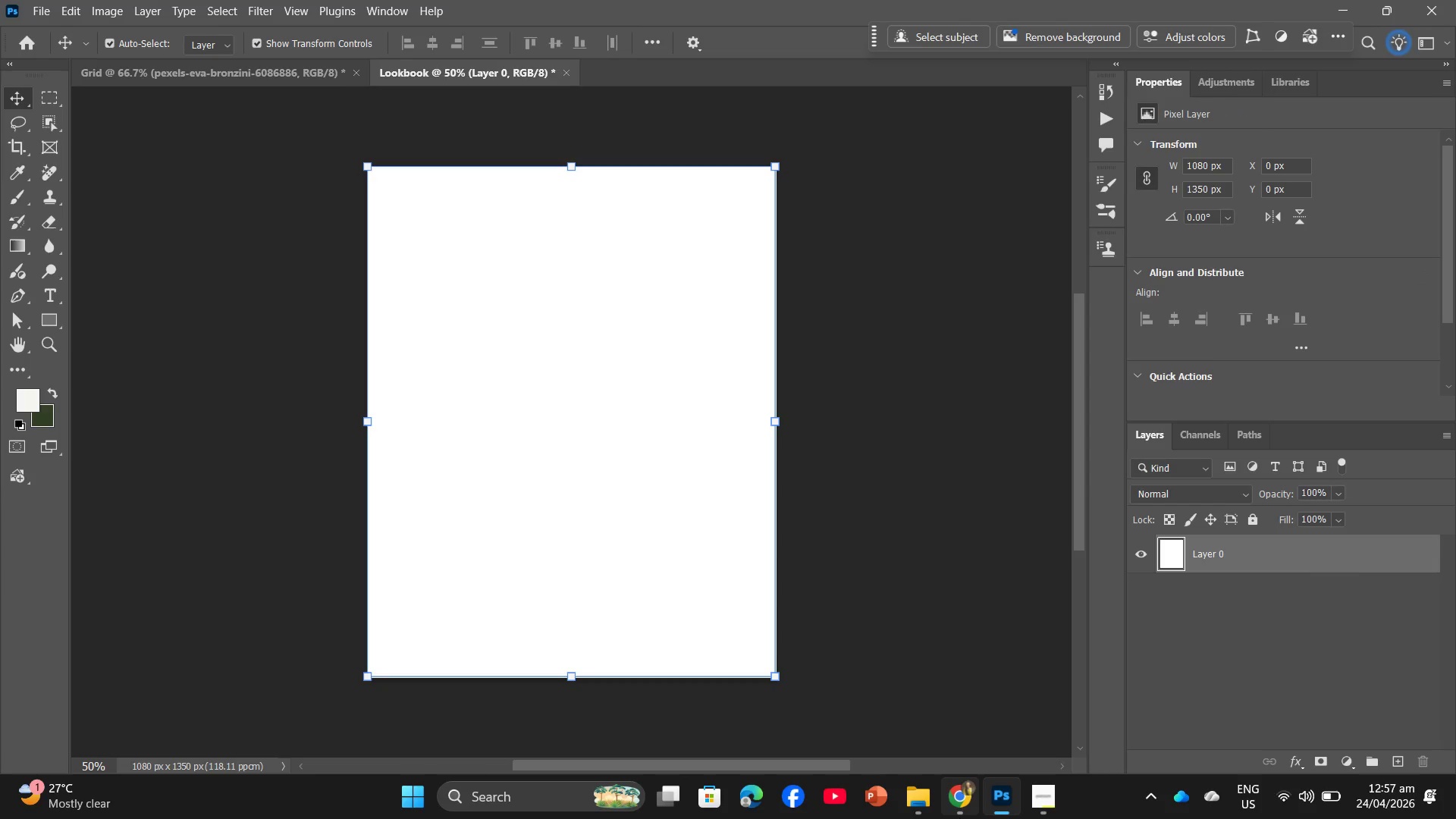 
left_click([958, 814])
 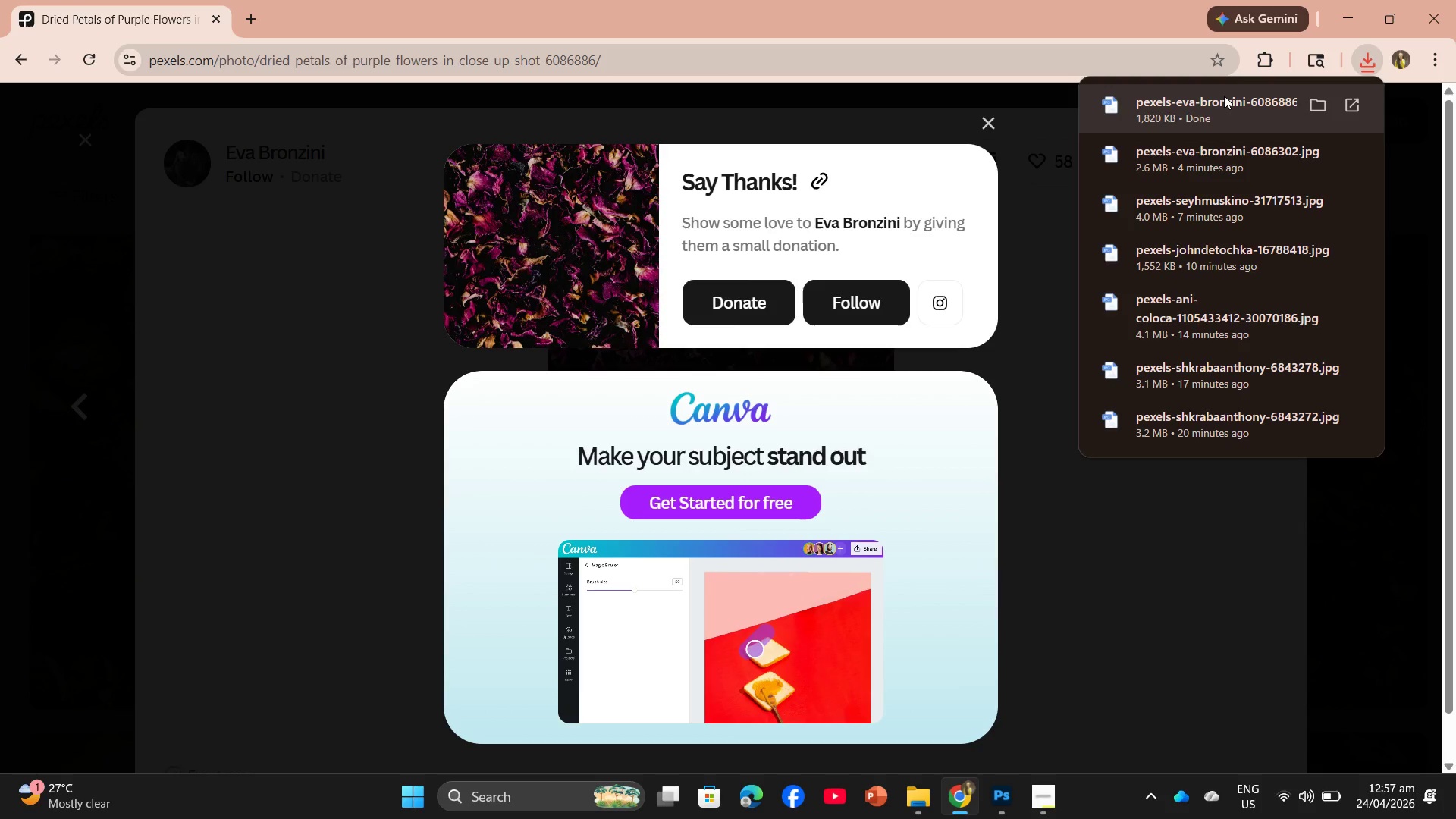 
left_click_drag(start_coordinate=[1222, 102], to_coordinate=[608, 410])
 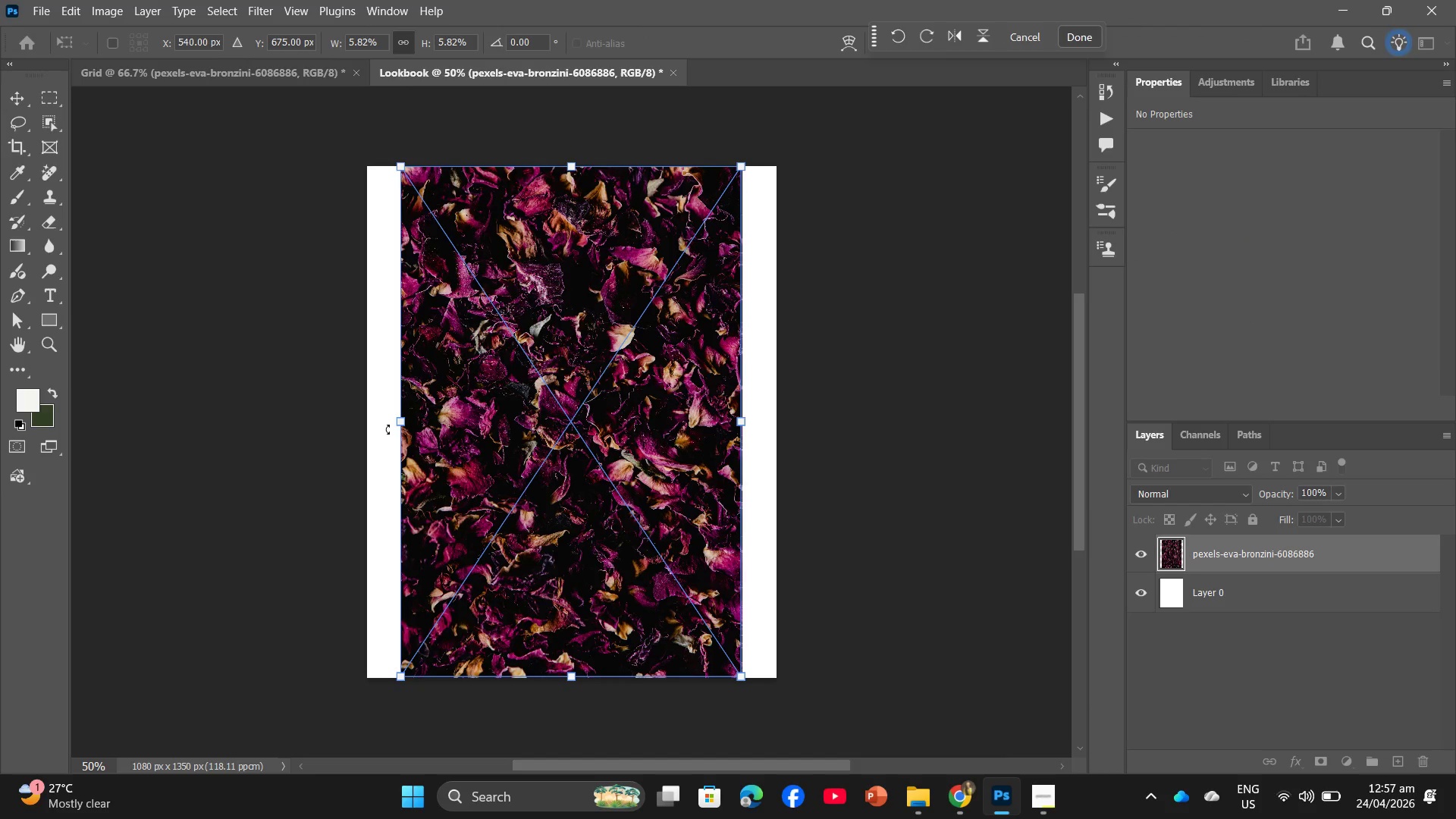 
left_click_drag(start_coordinate=[402, 418], to_coordinate=[375, 418])
 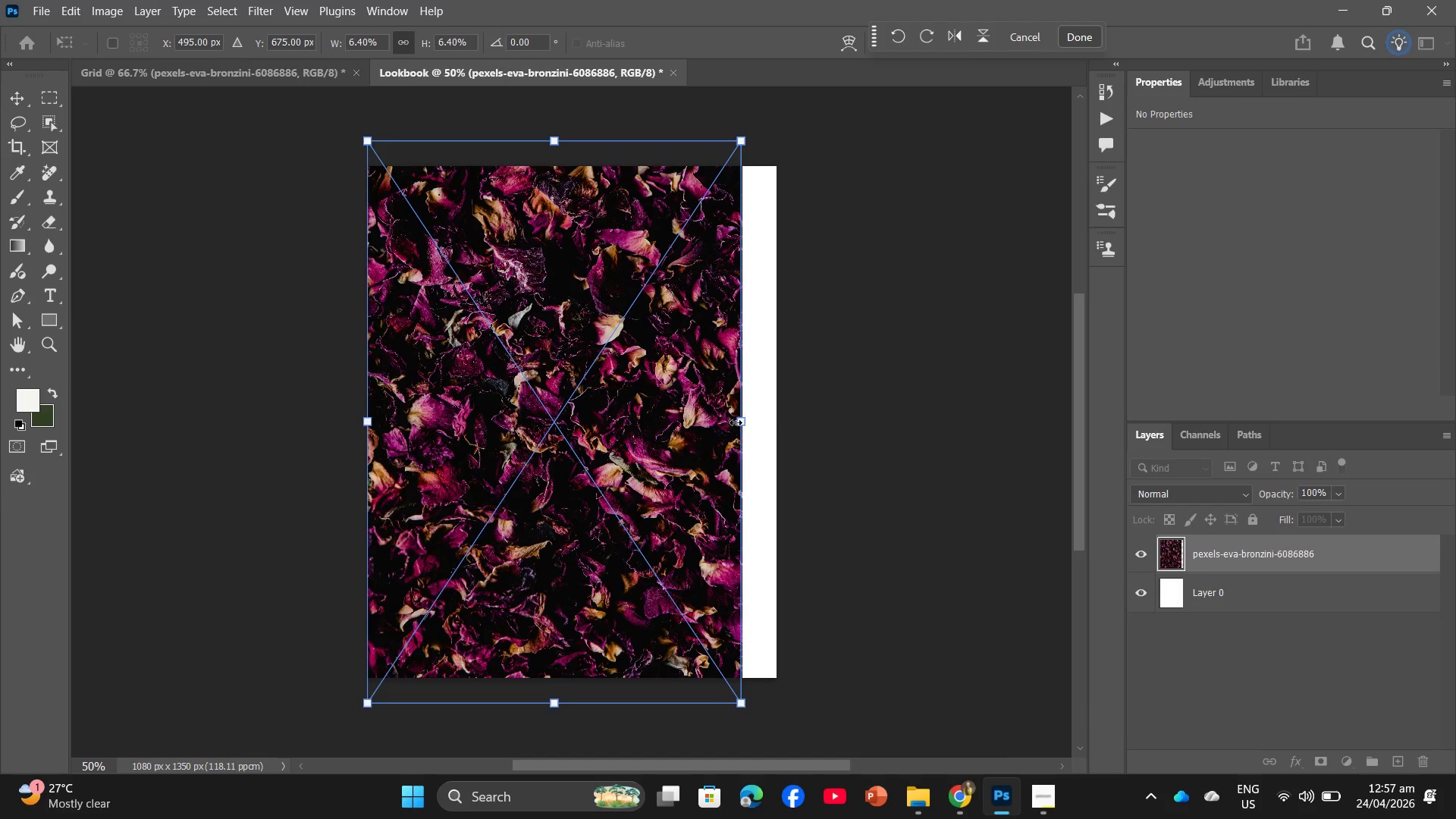 
left_click_drag(start_coordinate=[739, 422], to_coordinate=[767, 421])
 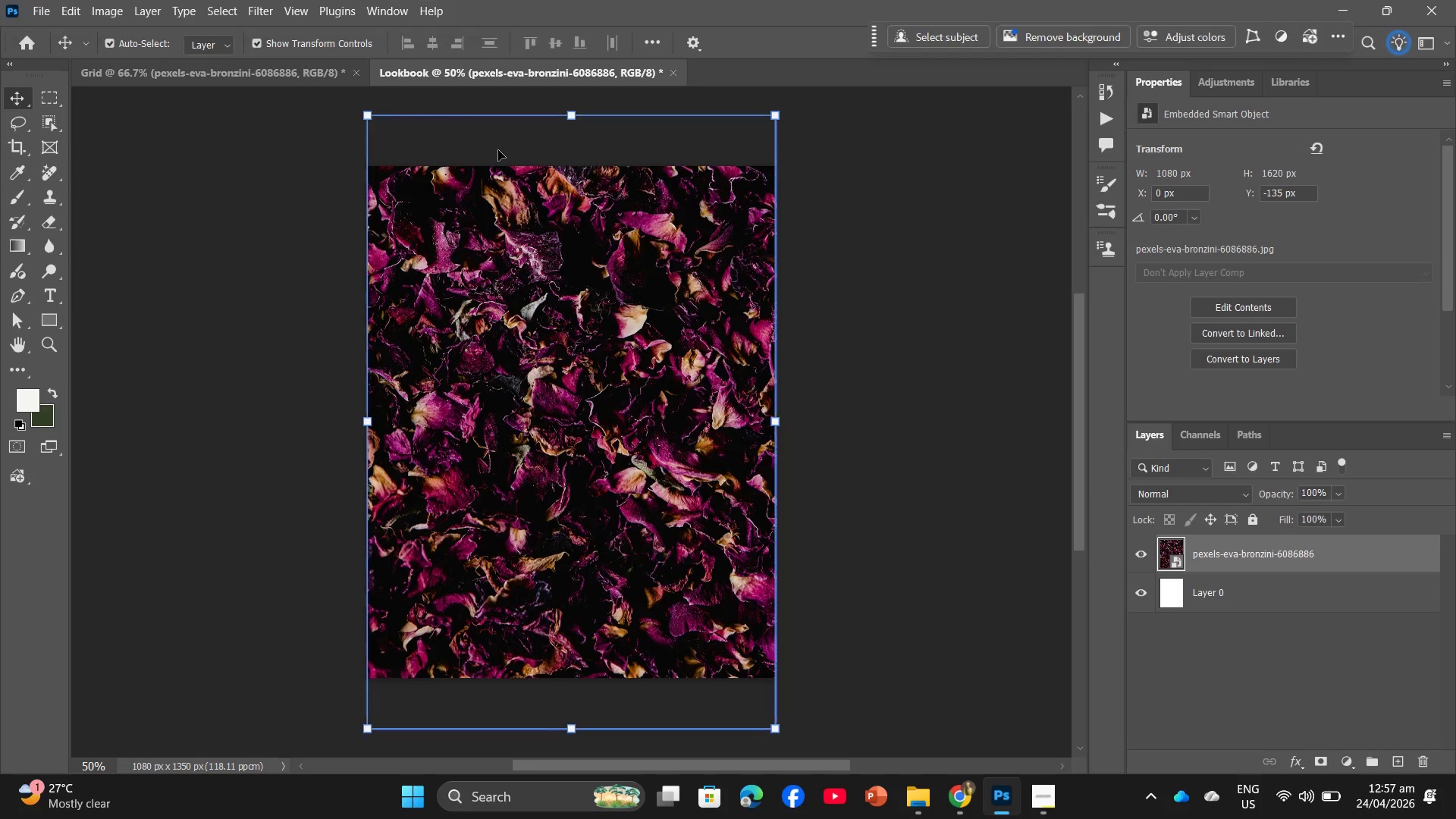 
left_click([221, 73])
 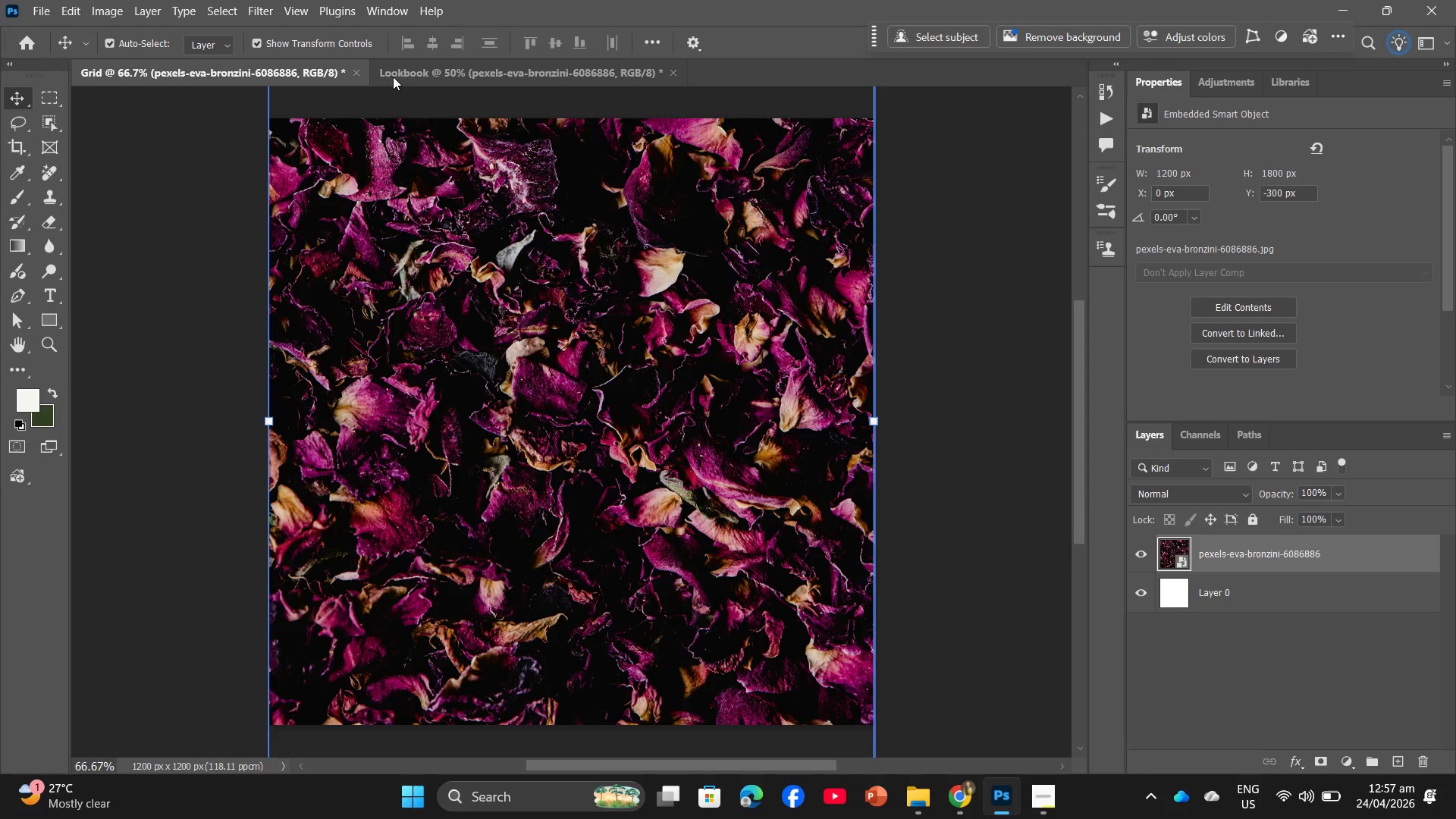 
left_click([262, 14])
 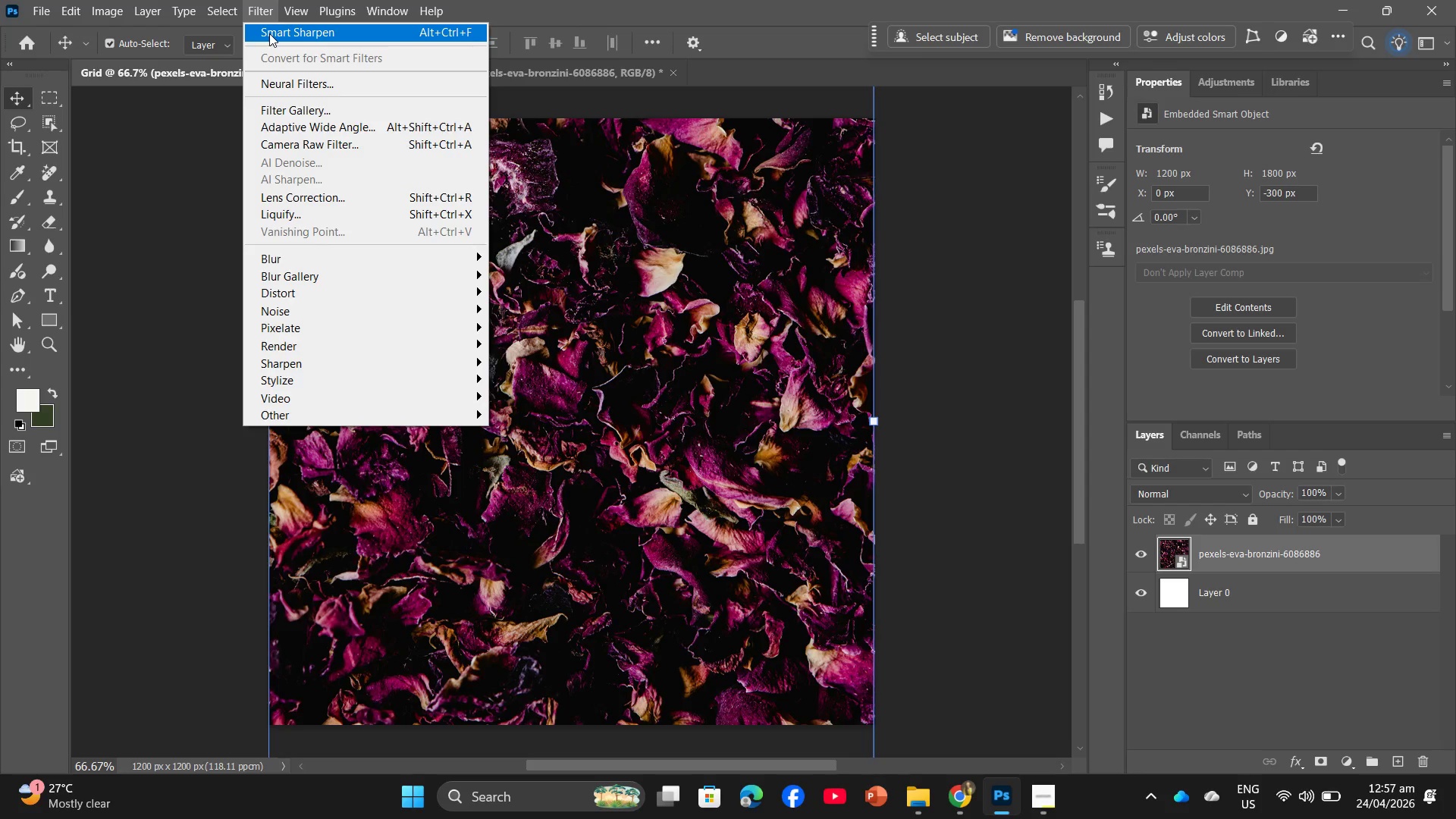 
left_click([269, 33])
 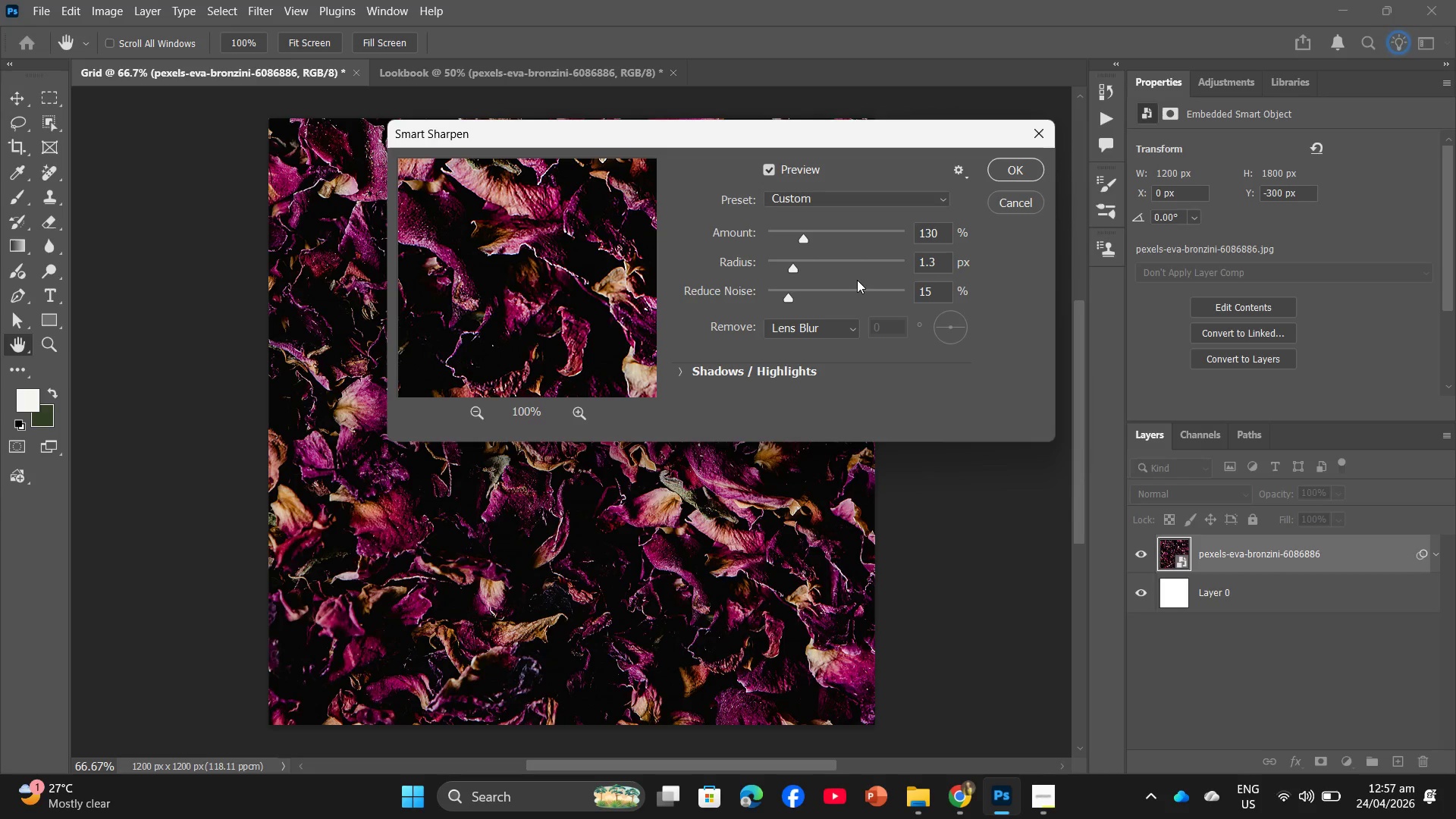 
wait(6.25)
 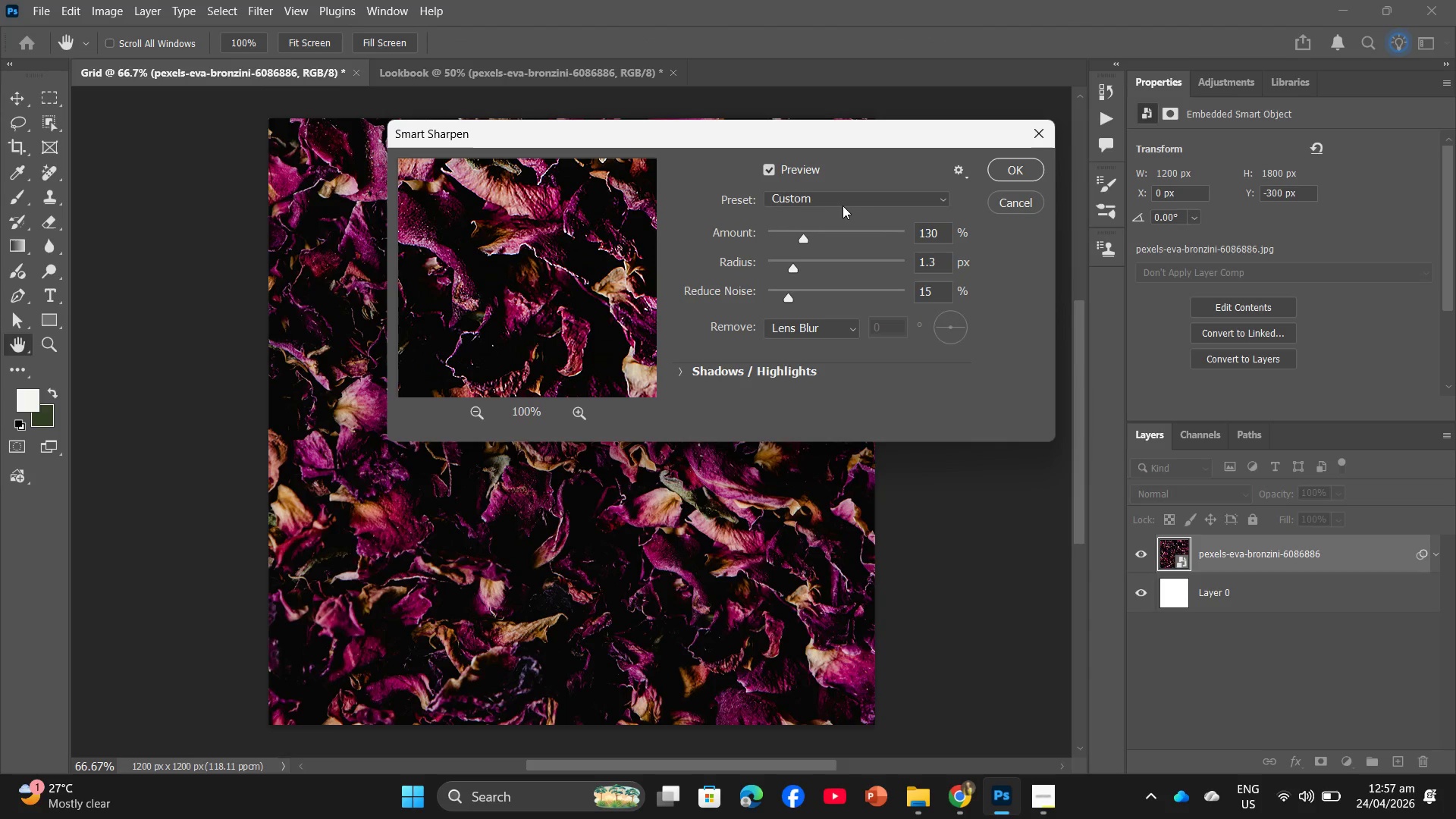 
left_click([937, 233])
 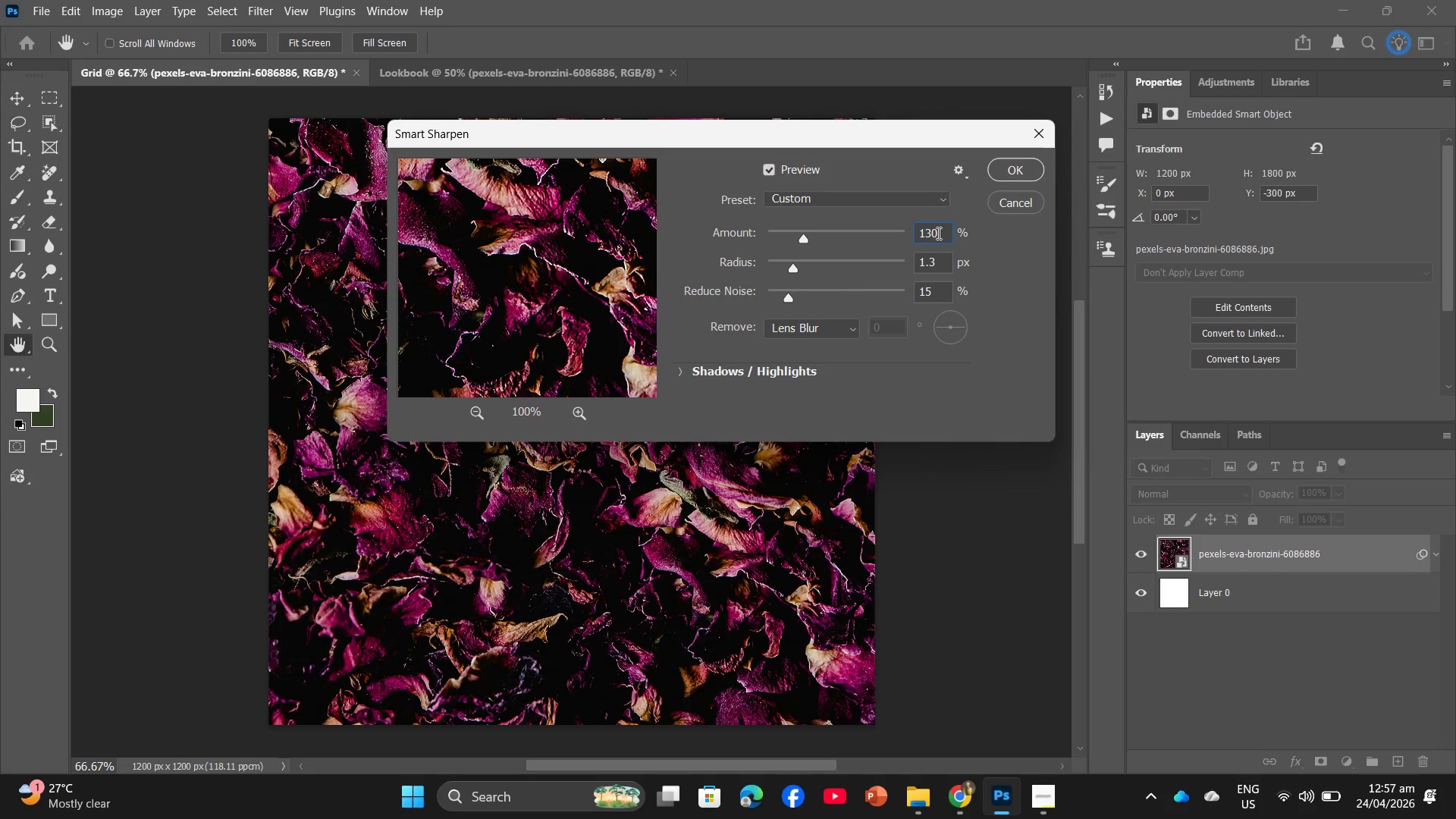 
key(Backspace)
 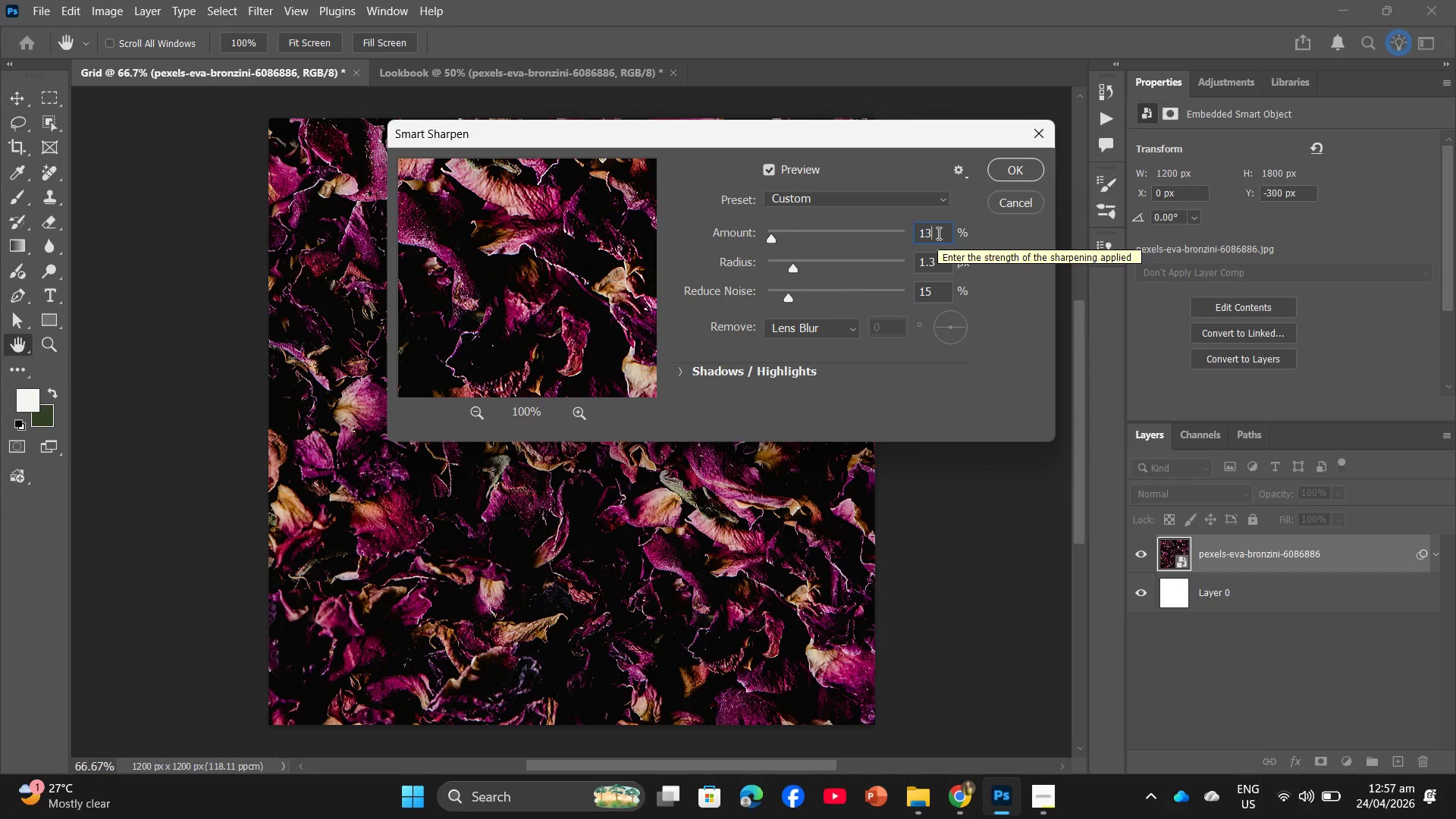 
key(Numpad5)
 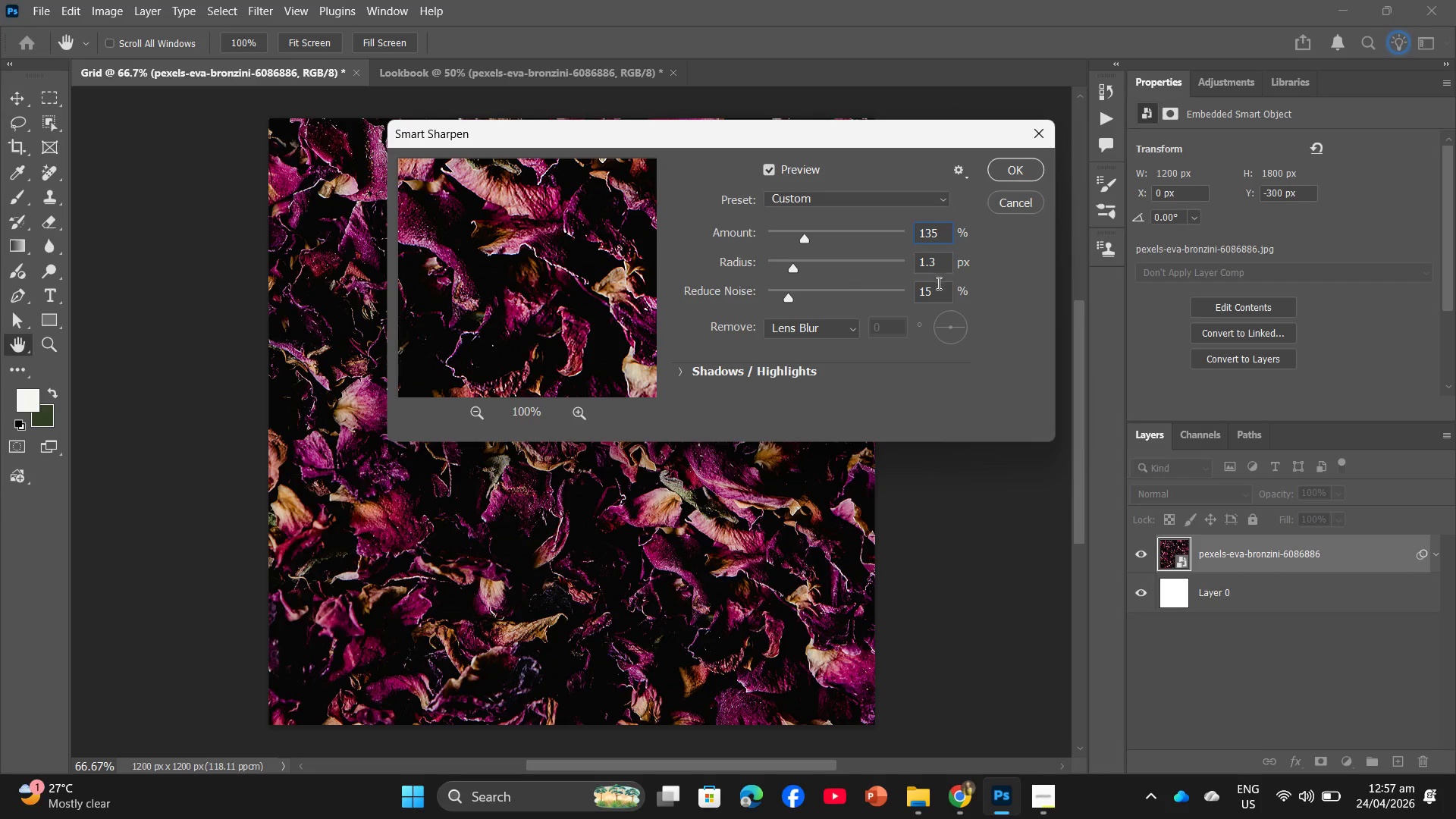 
left_click([934, 264])
 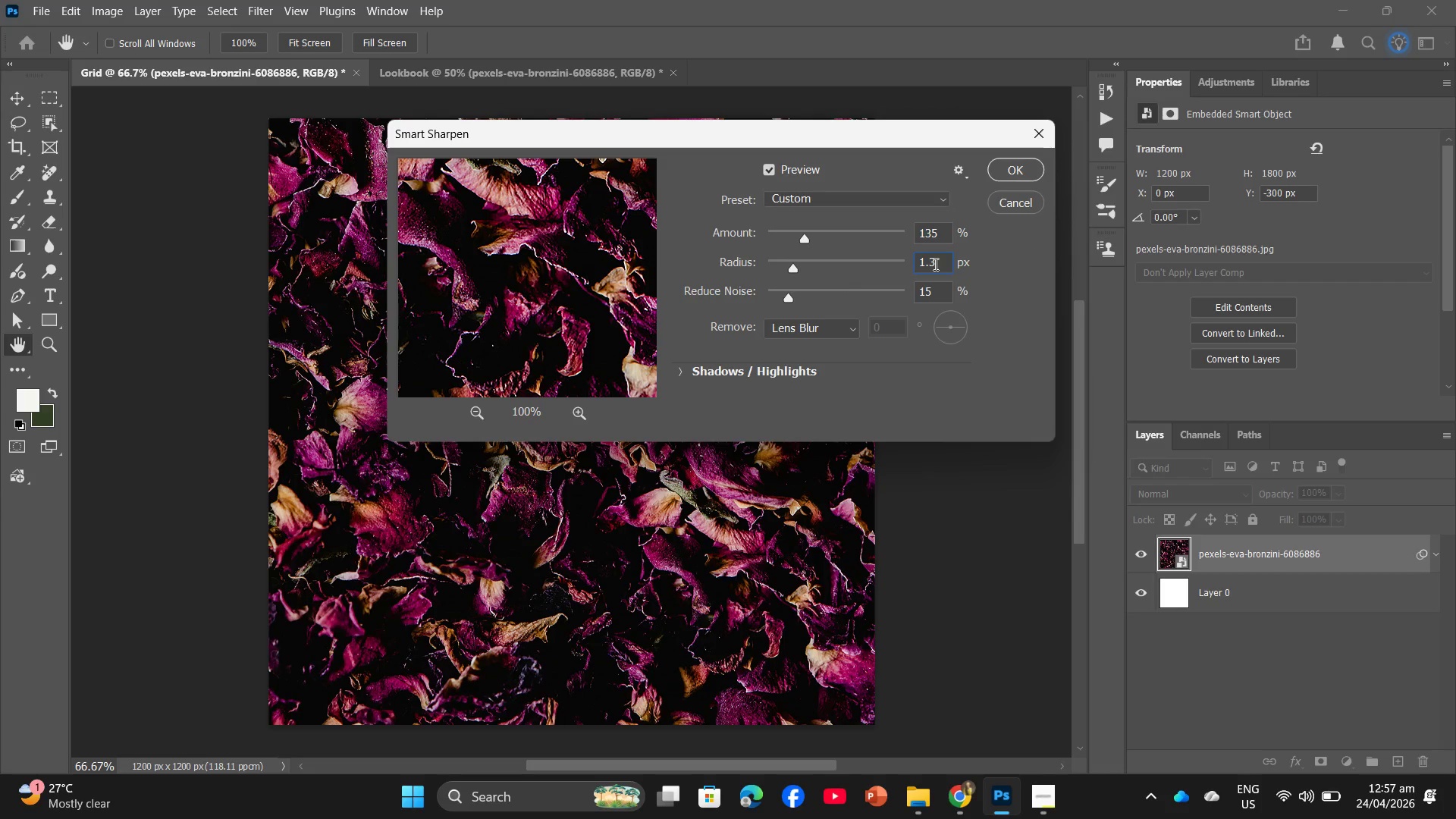 
key(Backspace)
 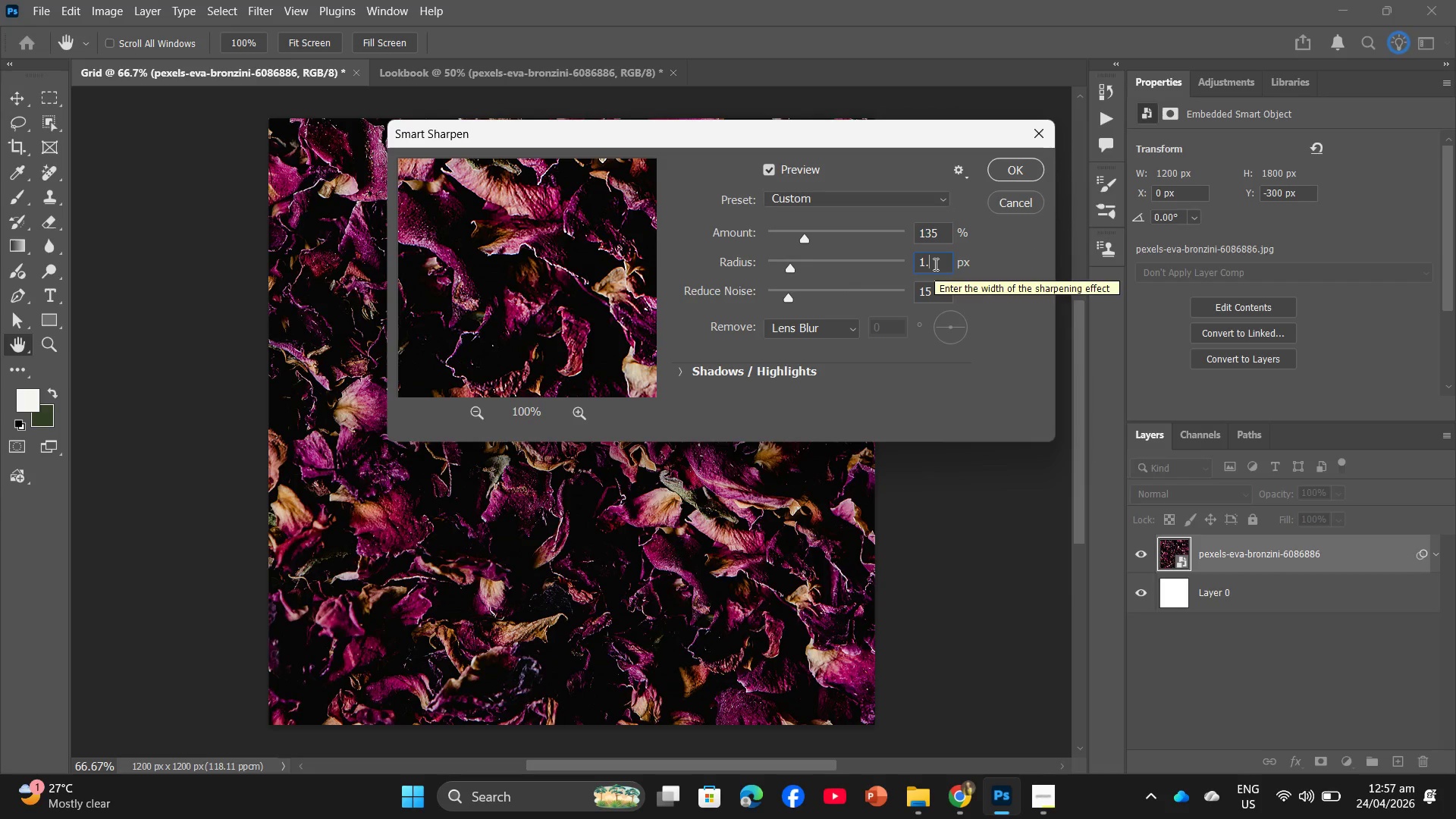 
key(Numpad5)
 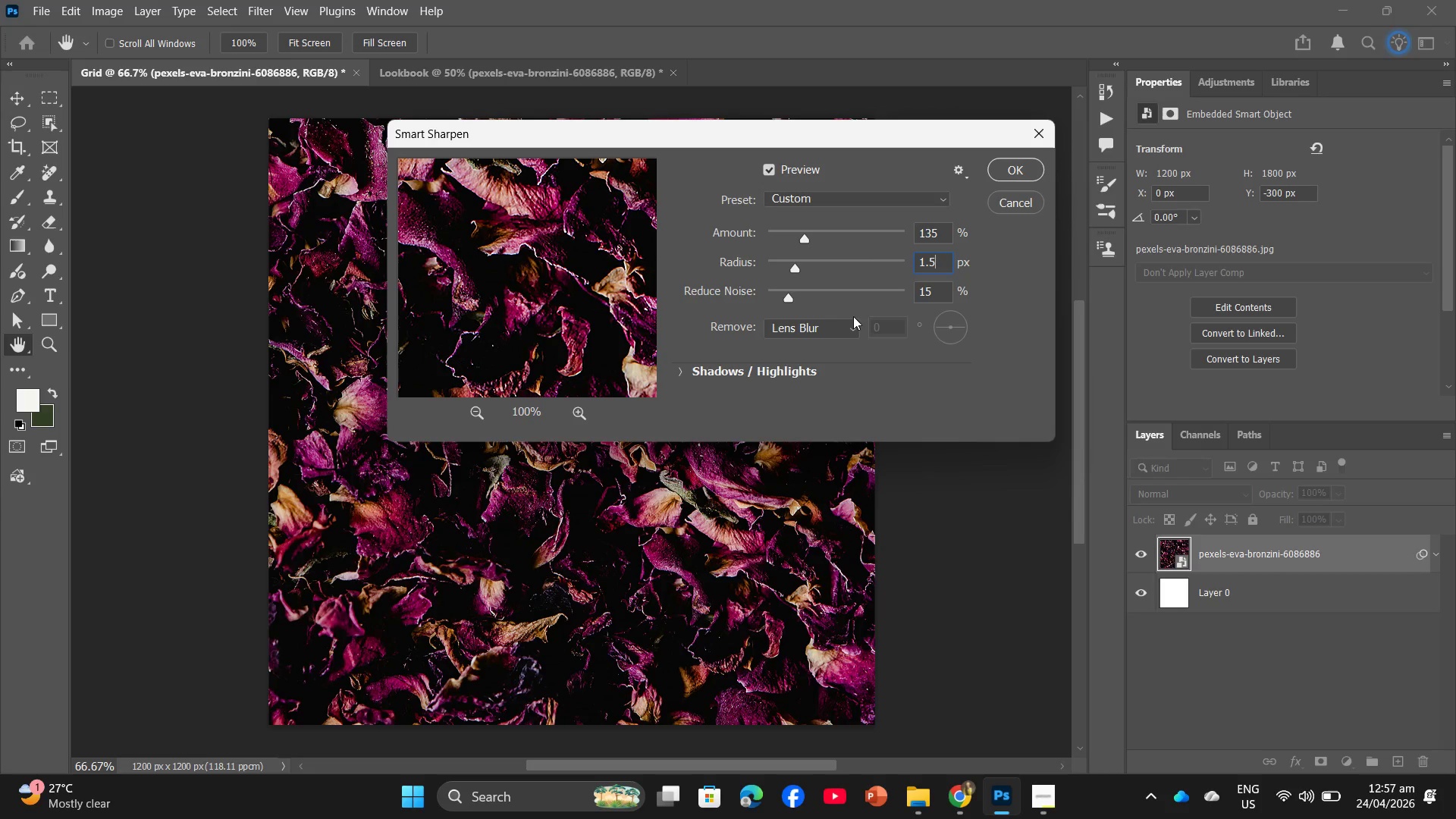 
left_click([1018, 171])
 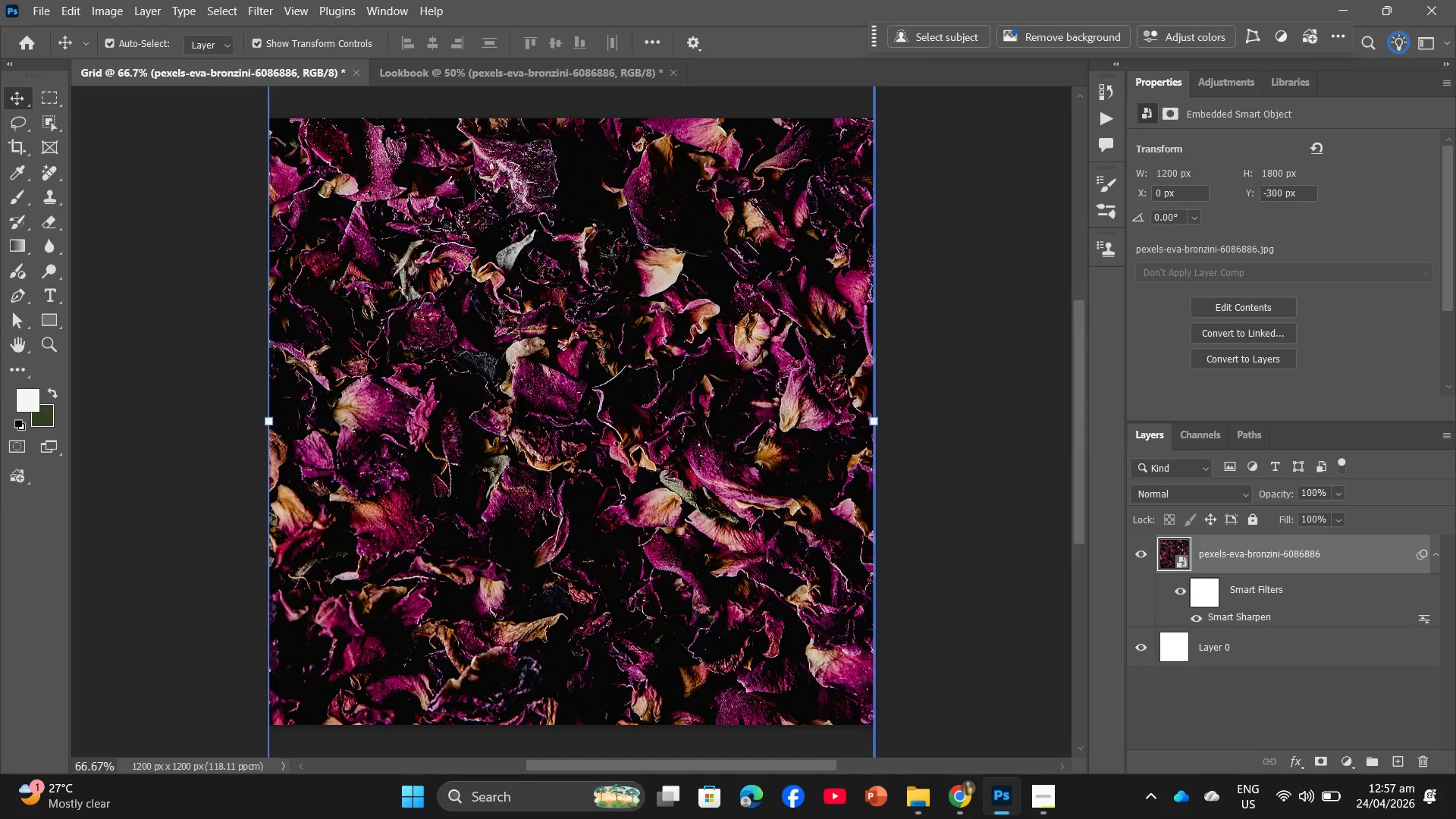 
left_click([563, 76])
 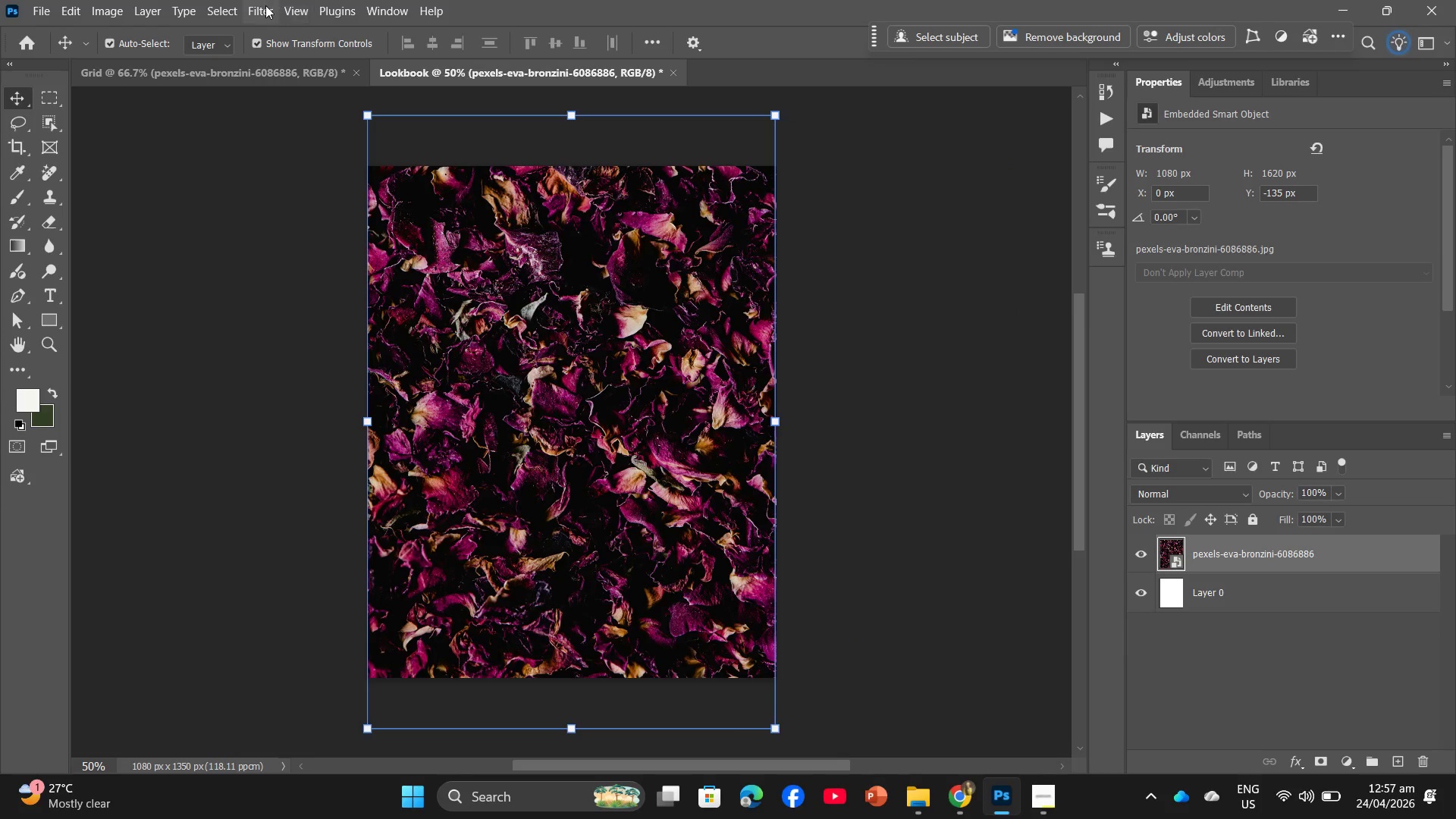 
left_click([253, 2])
 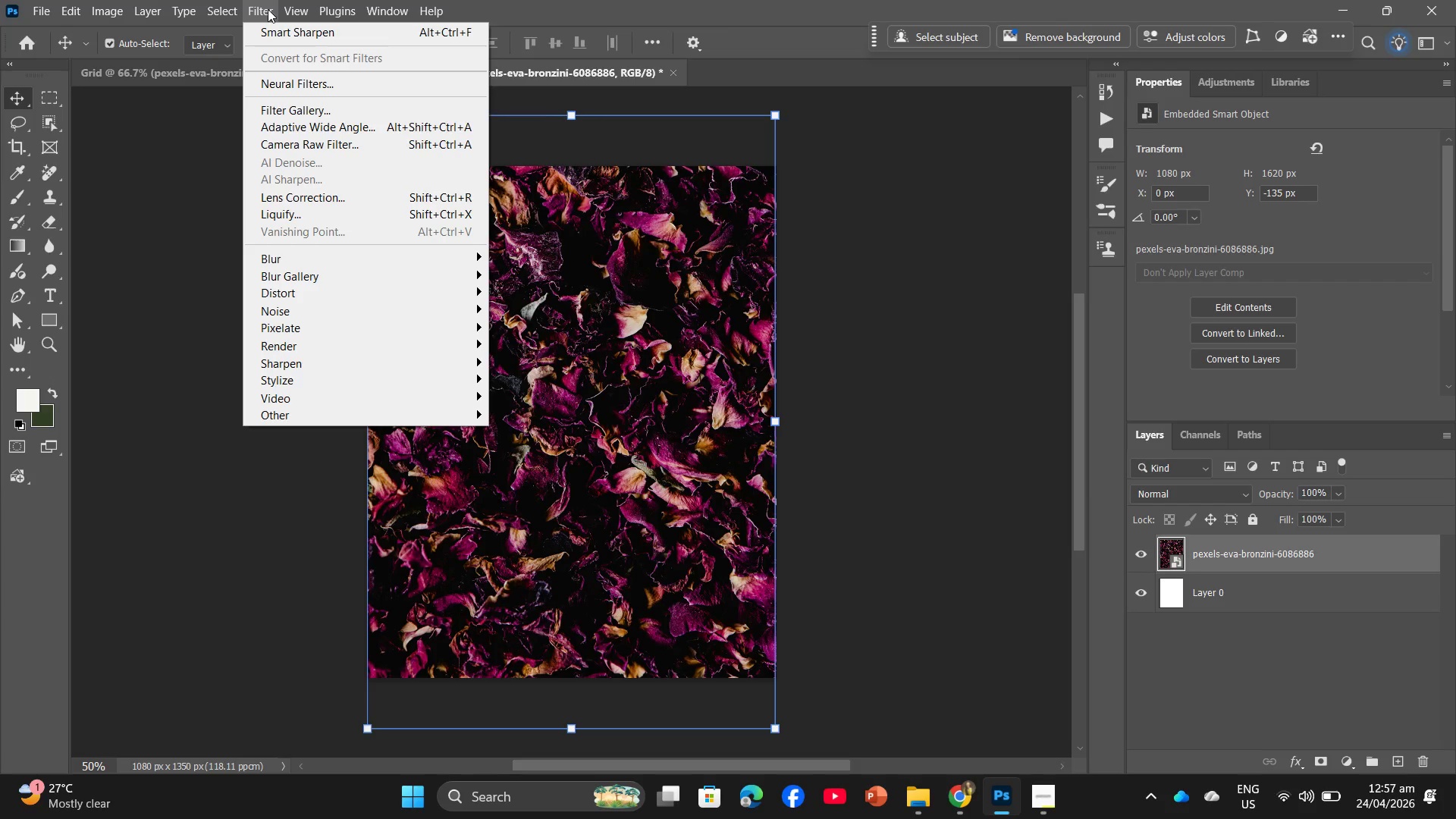 
wait(5.53)
 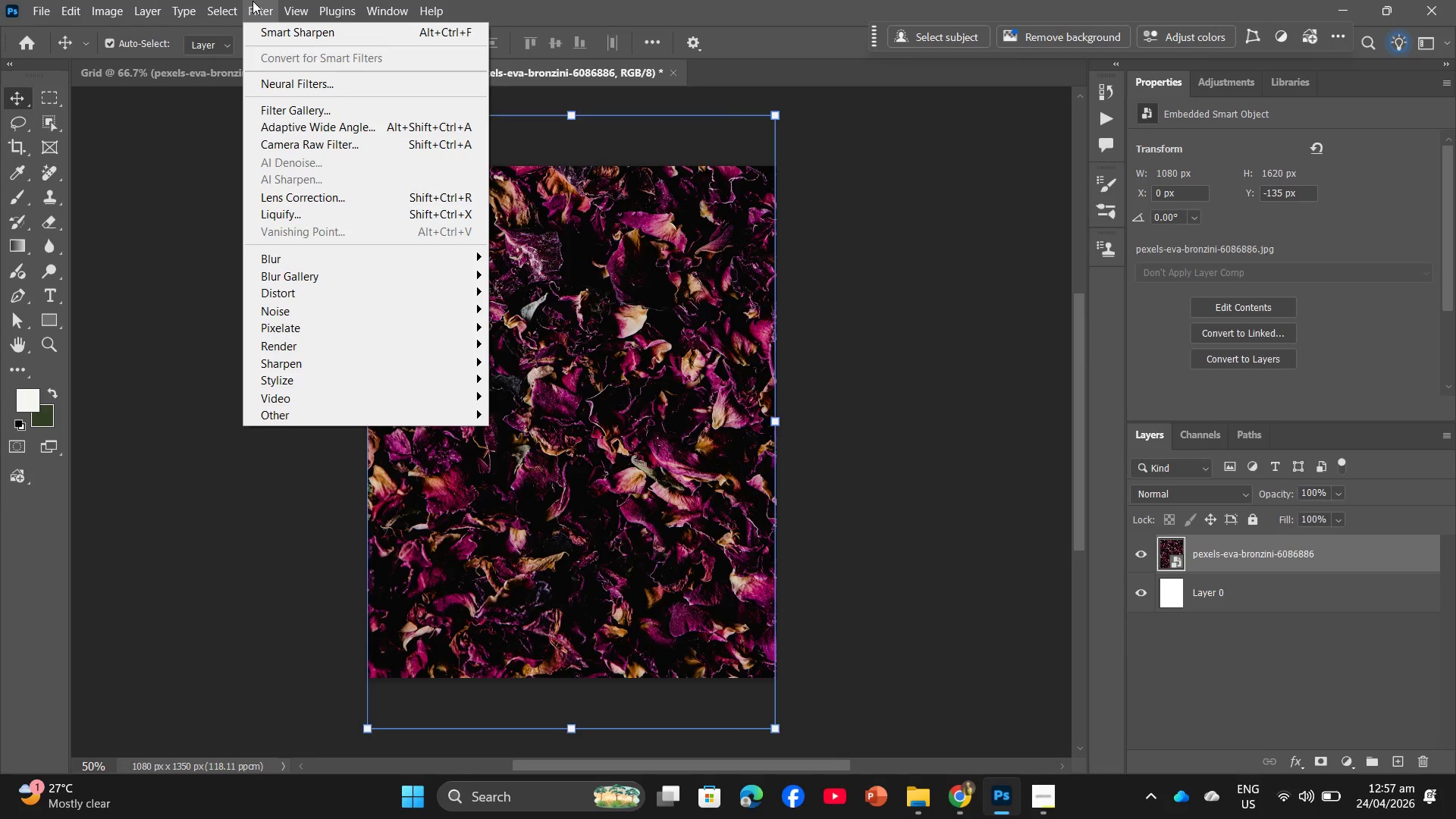 
left_click([268, 36])
 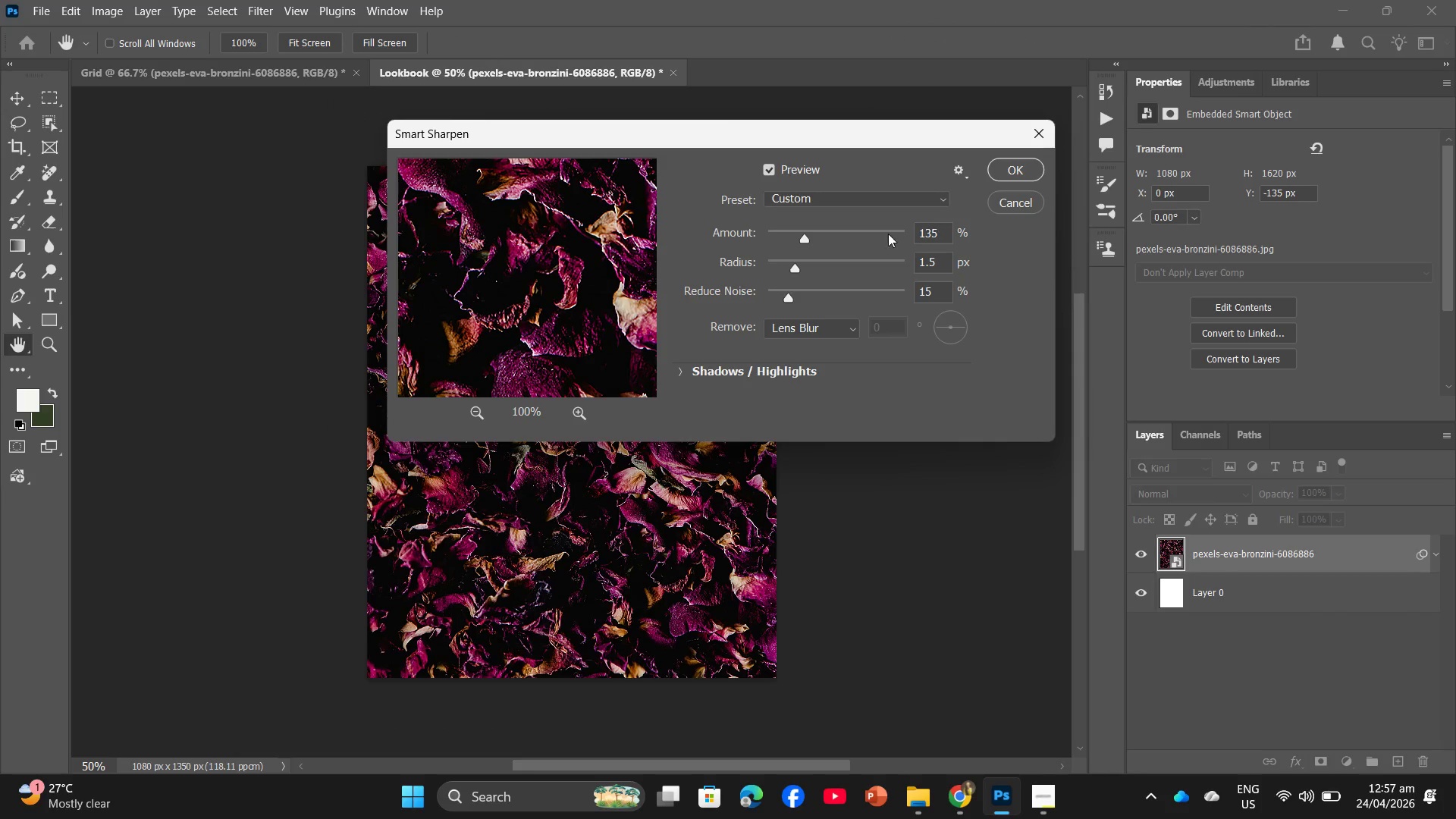 
left_click([1025, 171])
 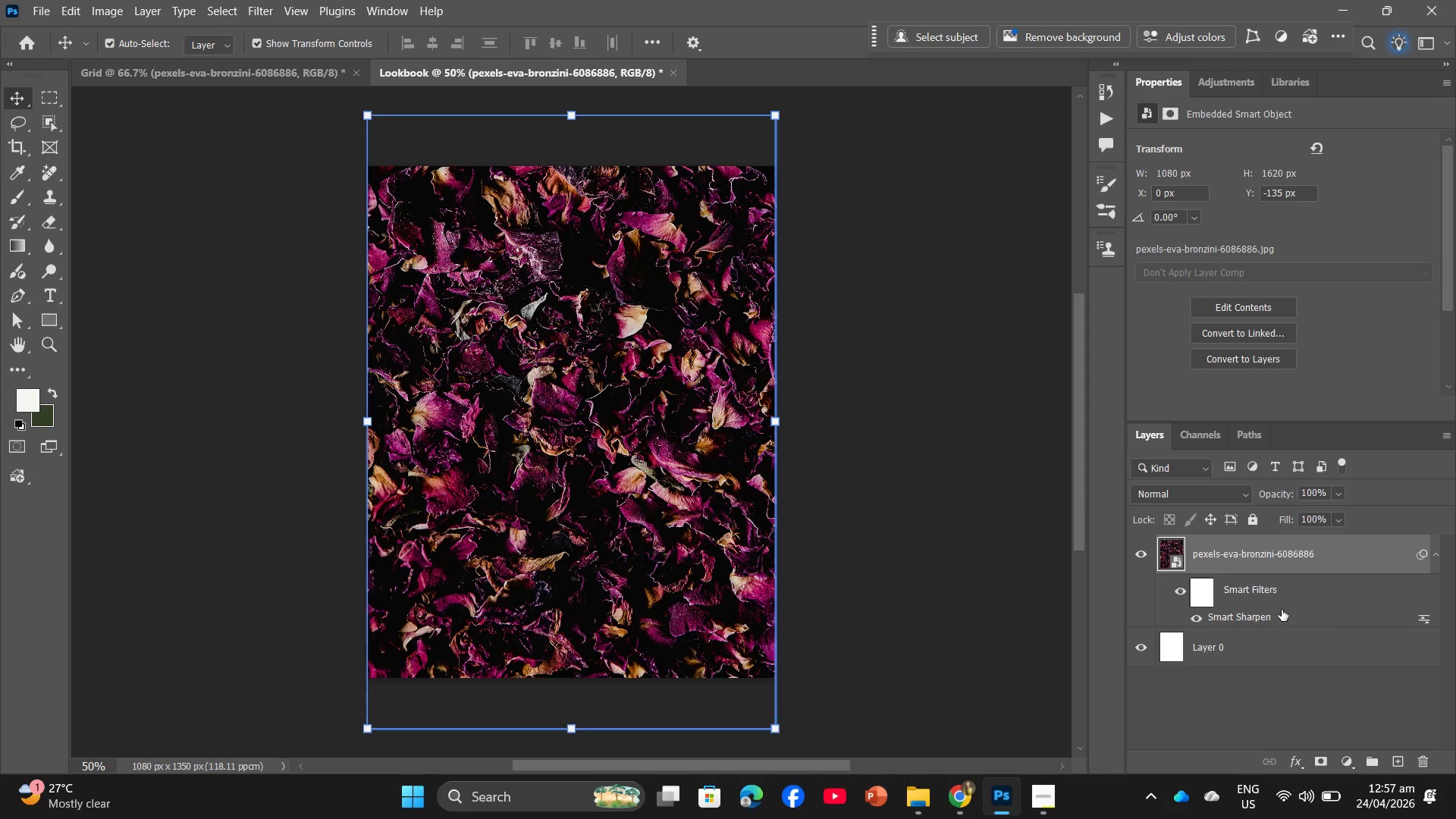 
wait(6.31)
 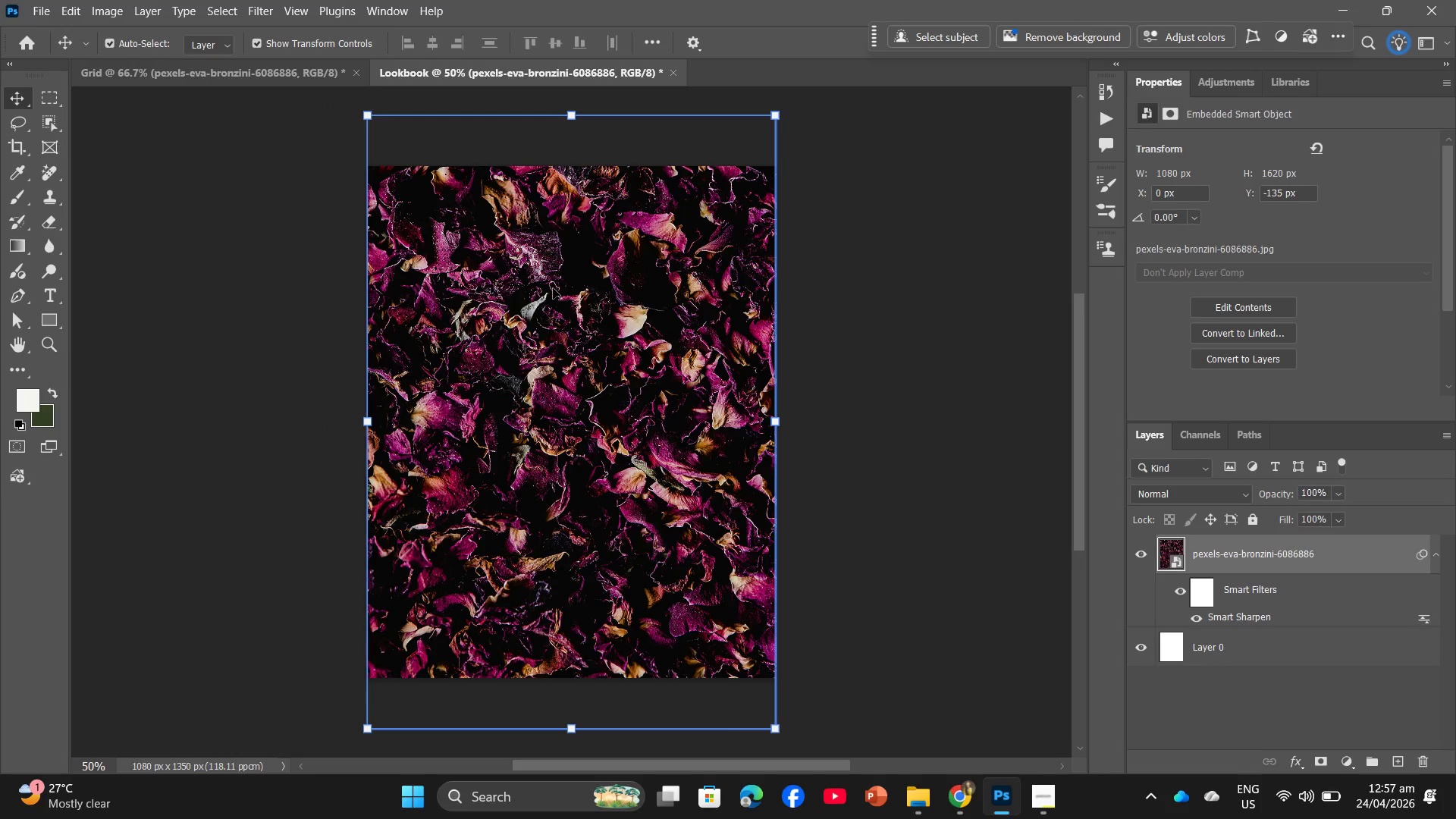 
right_click([1372, 618])
 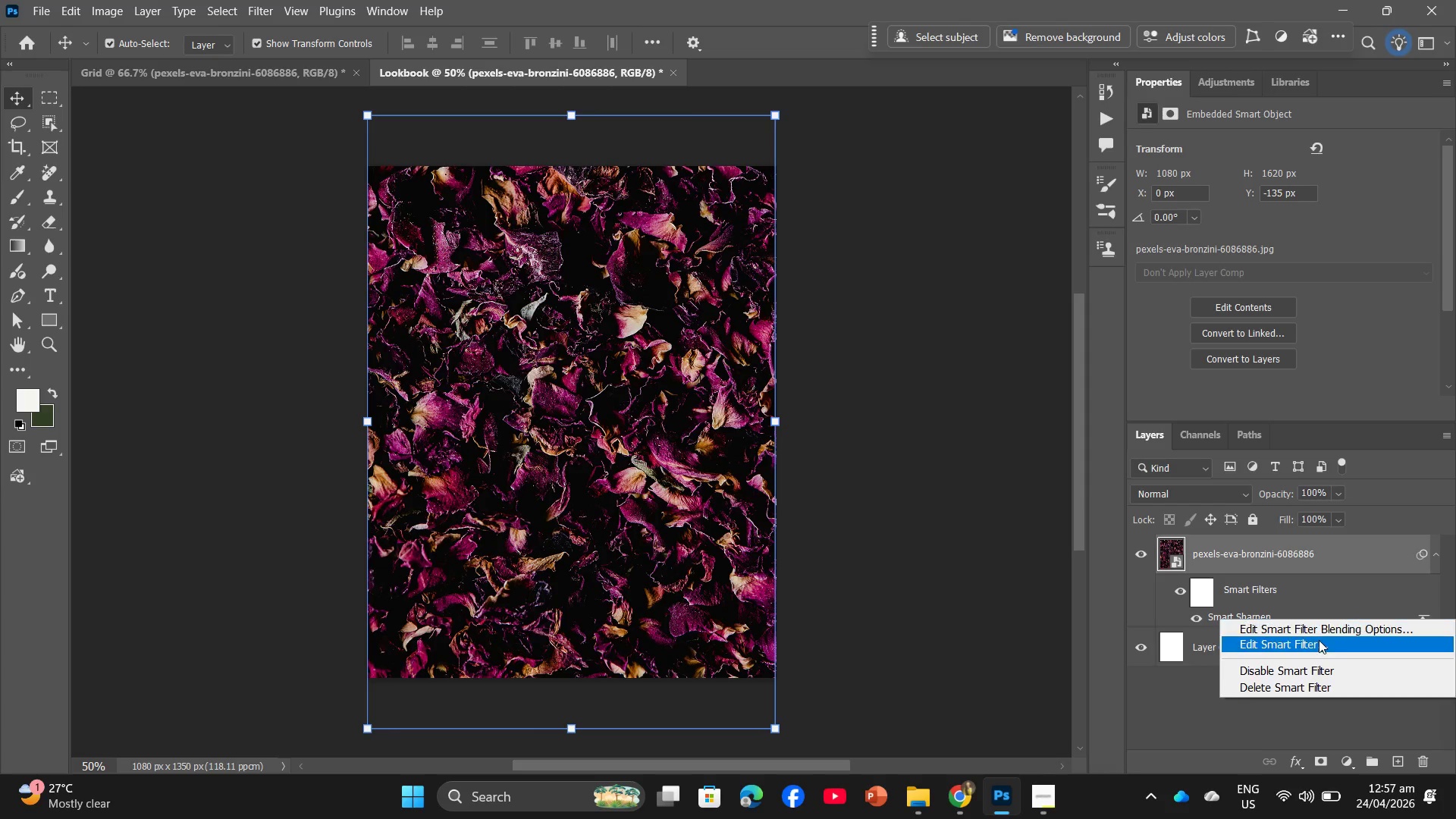 
left_click([1319, 640])
 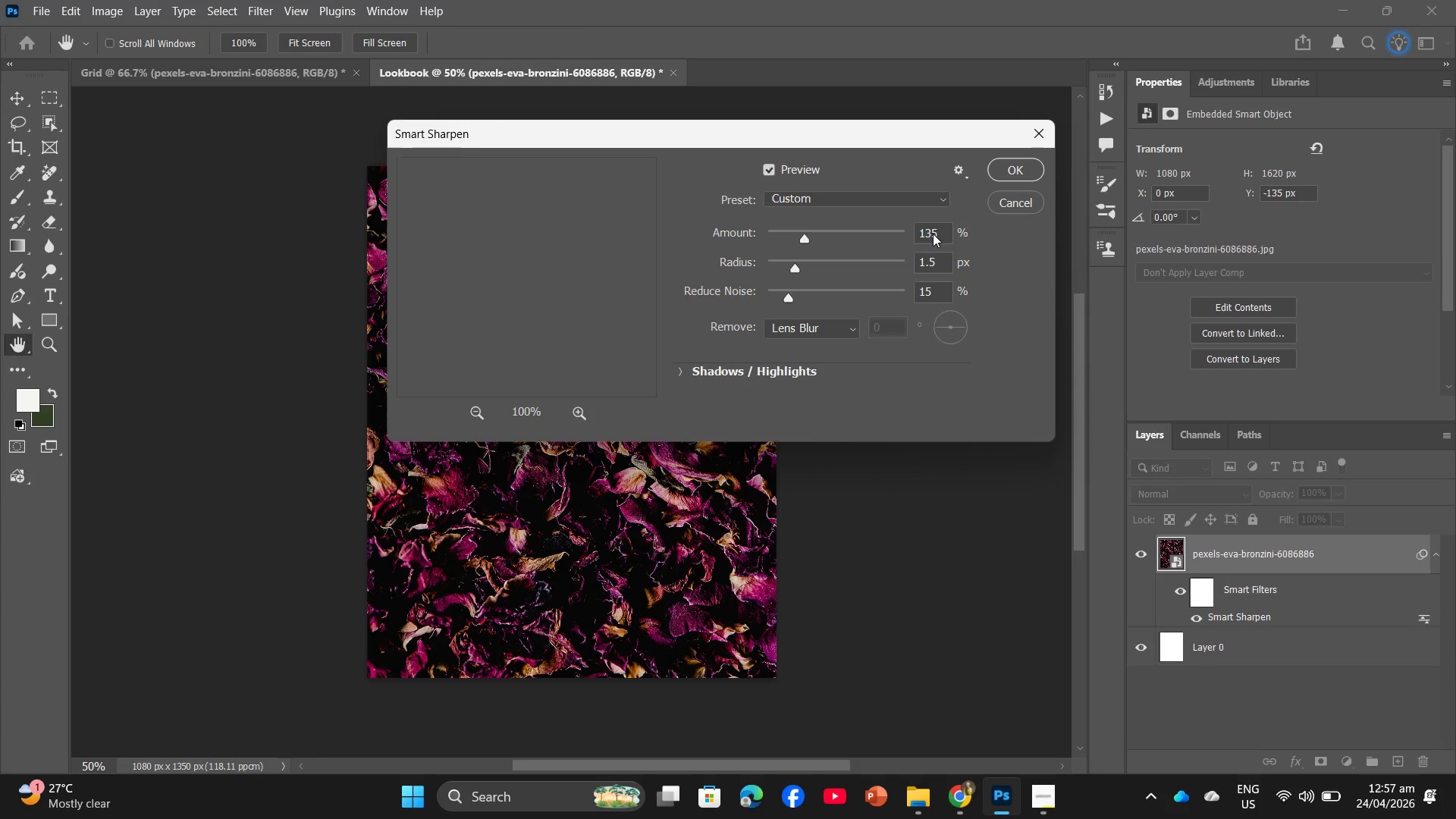 
left_click([937, 232])
 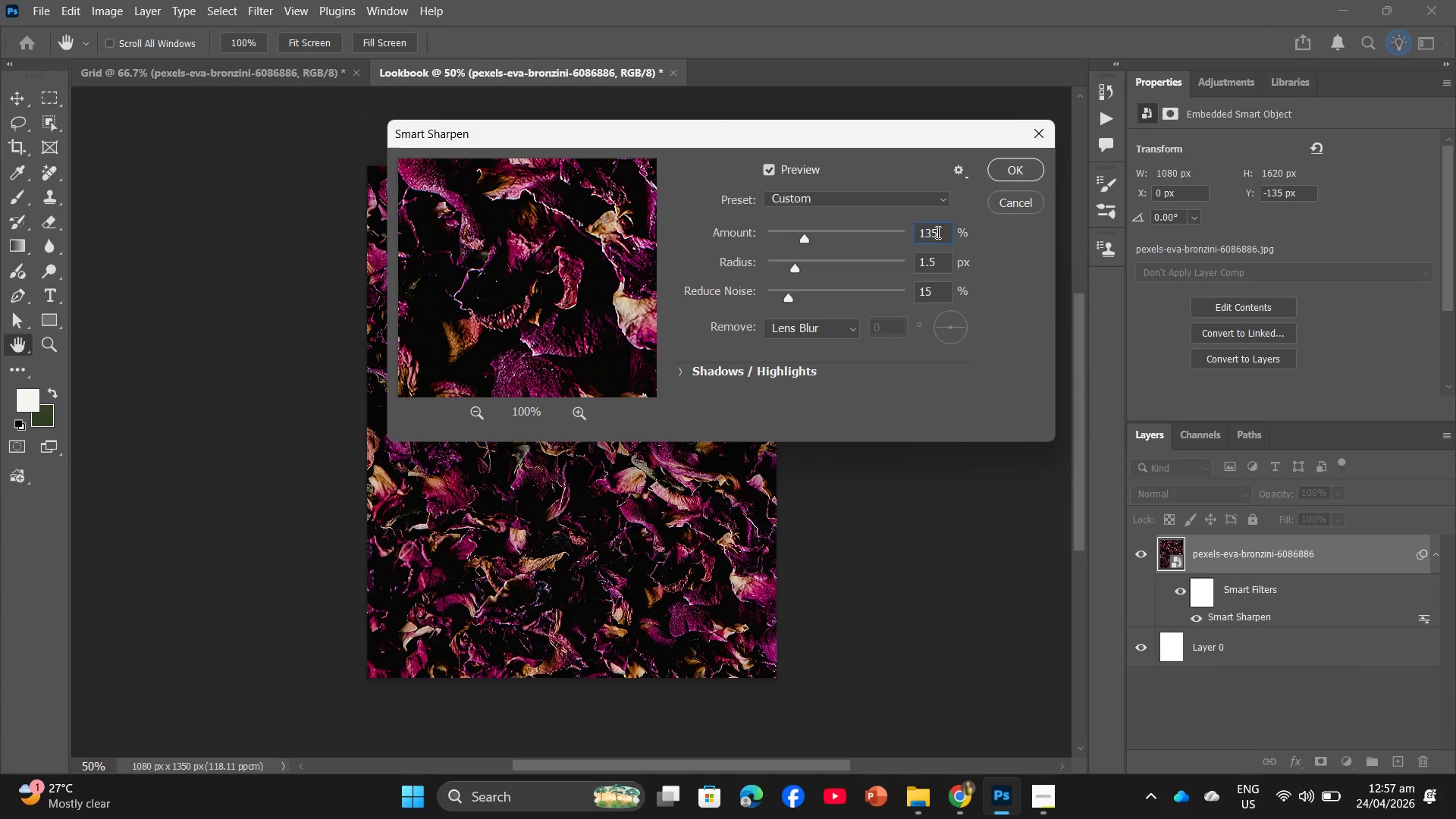 
key(Backspace)
 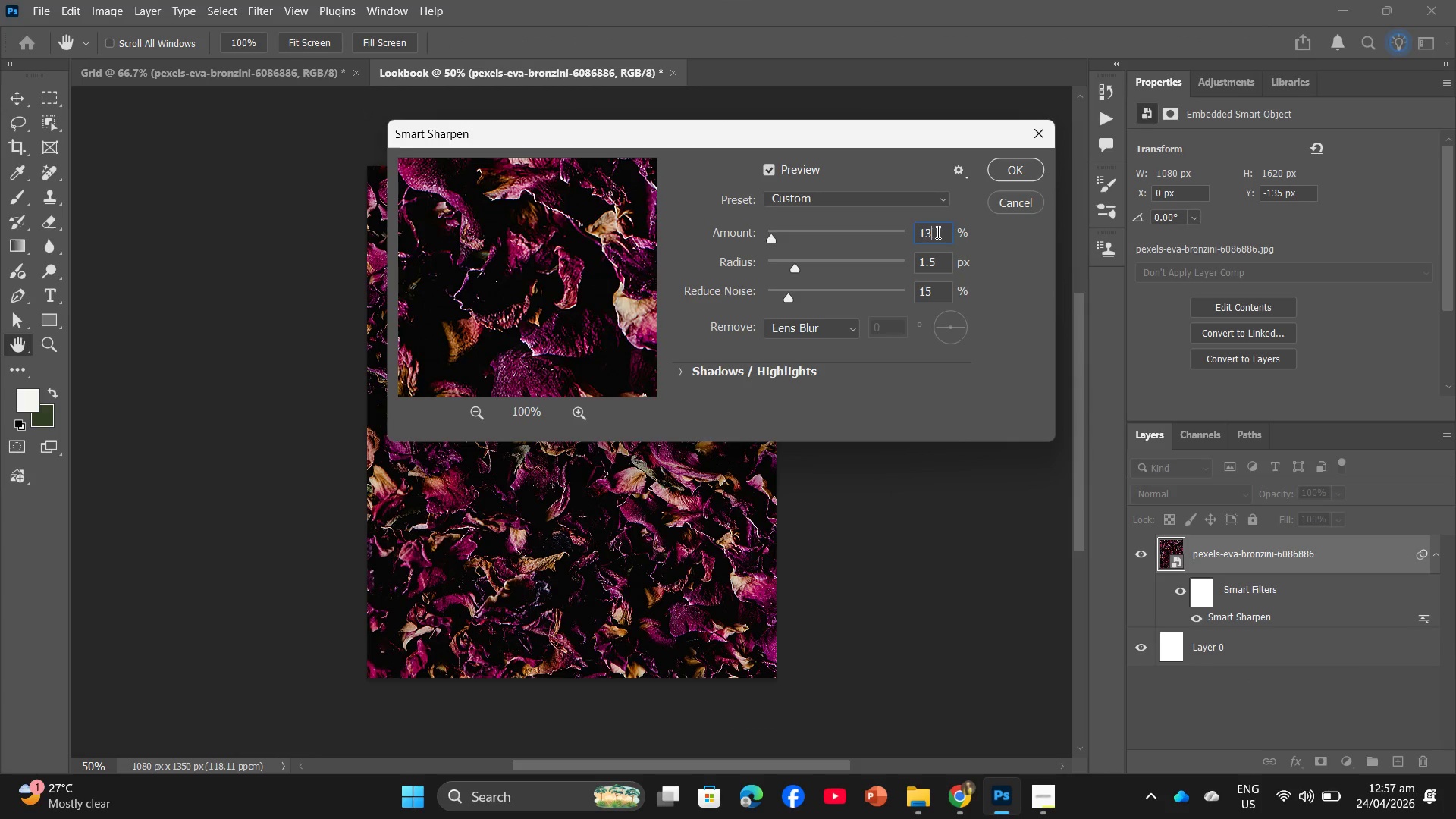 
key(Numpad0)
 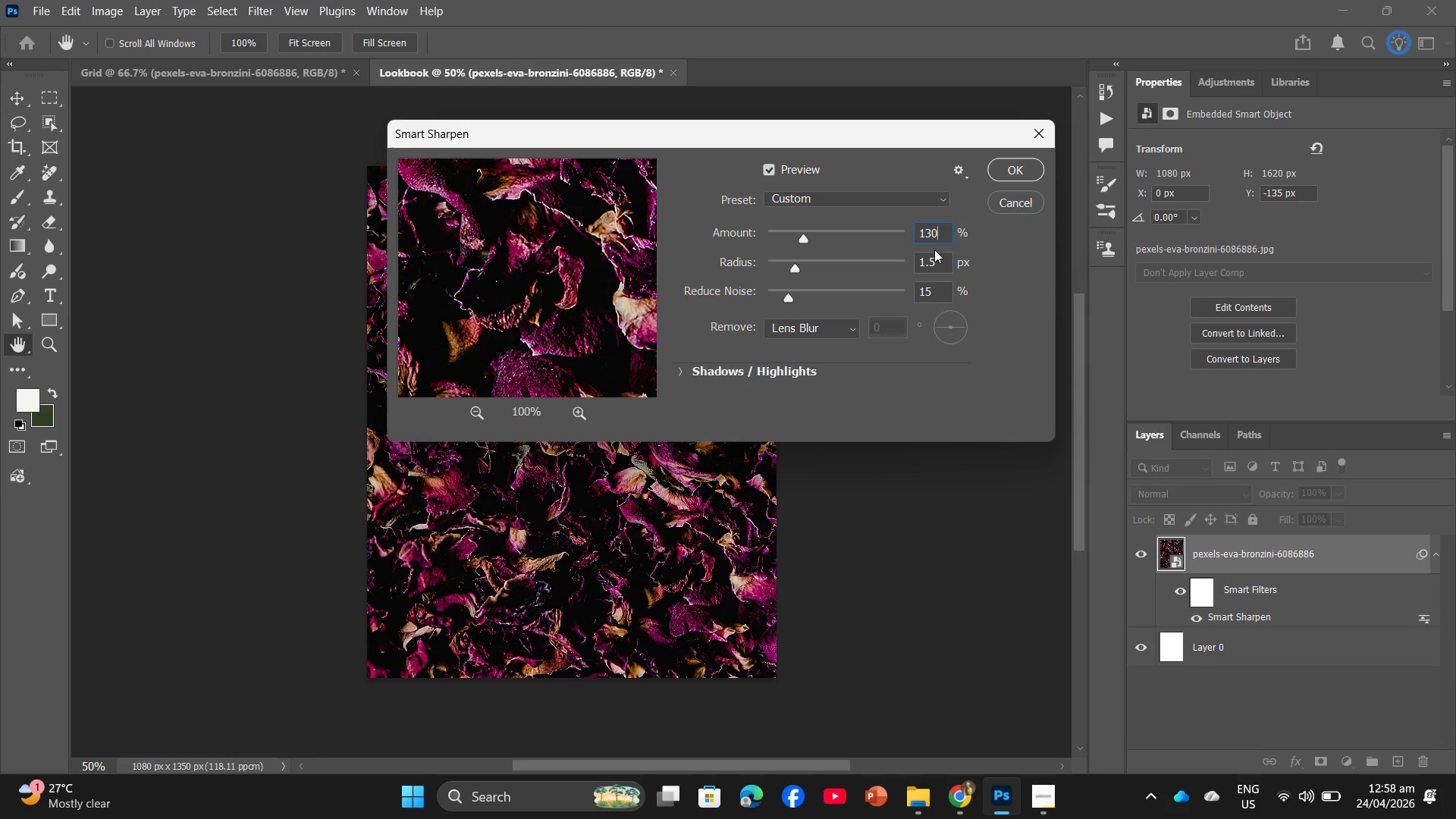 
left_click([934, 261])
 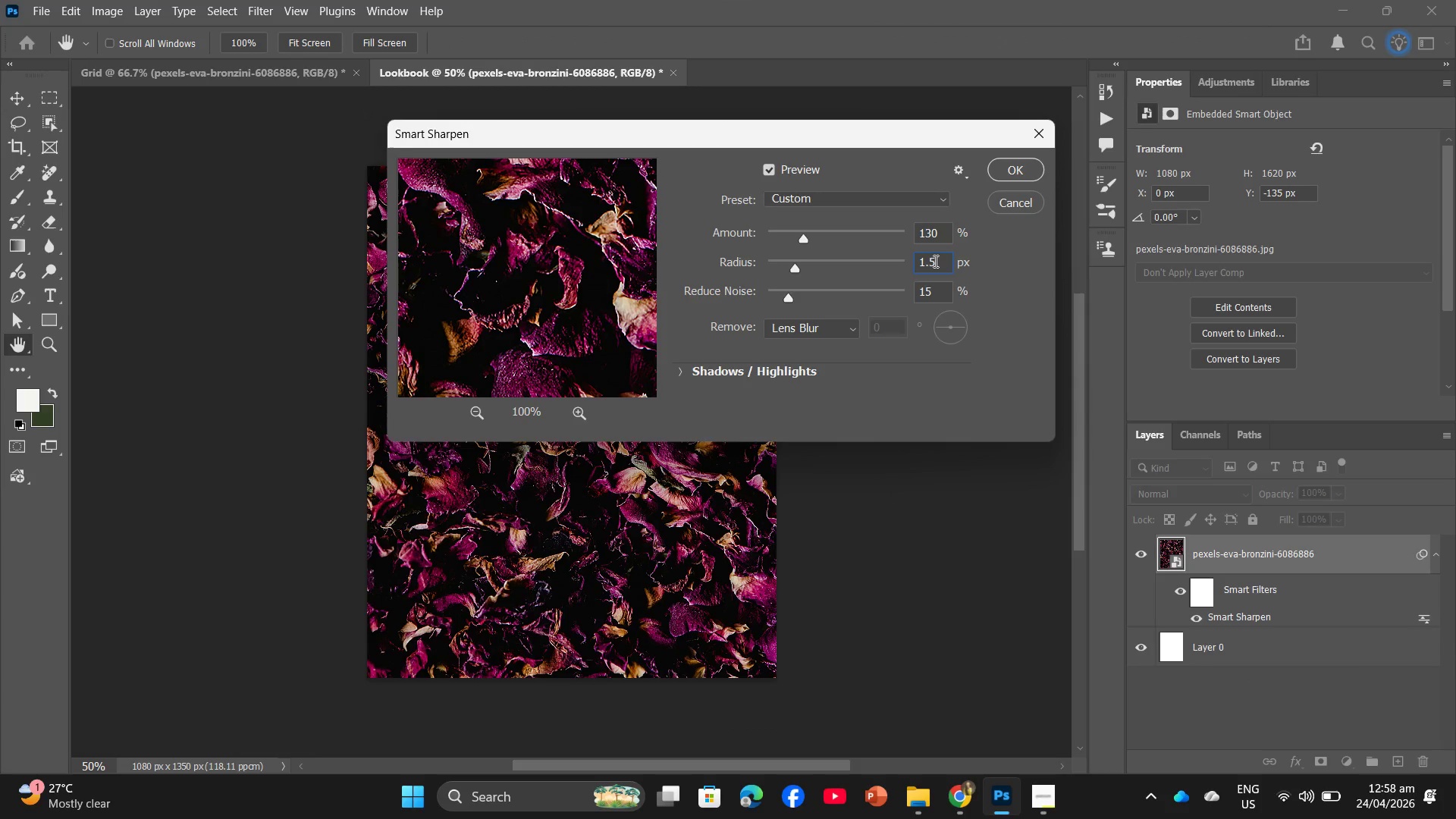 
key(Backspace)
 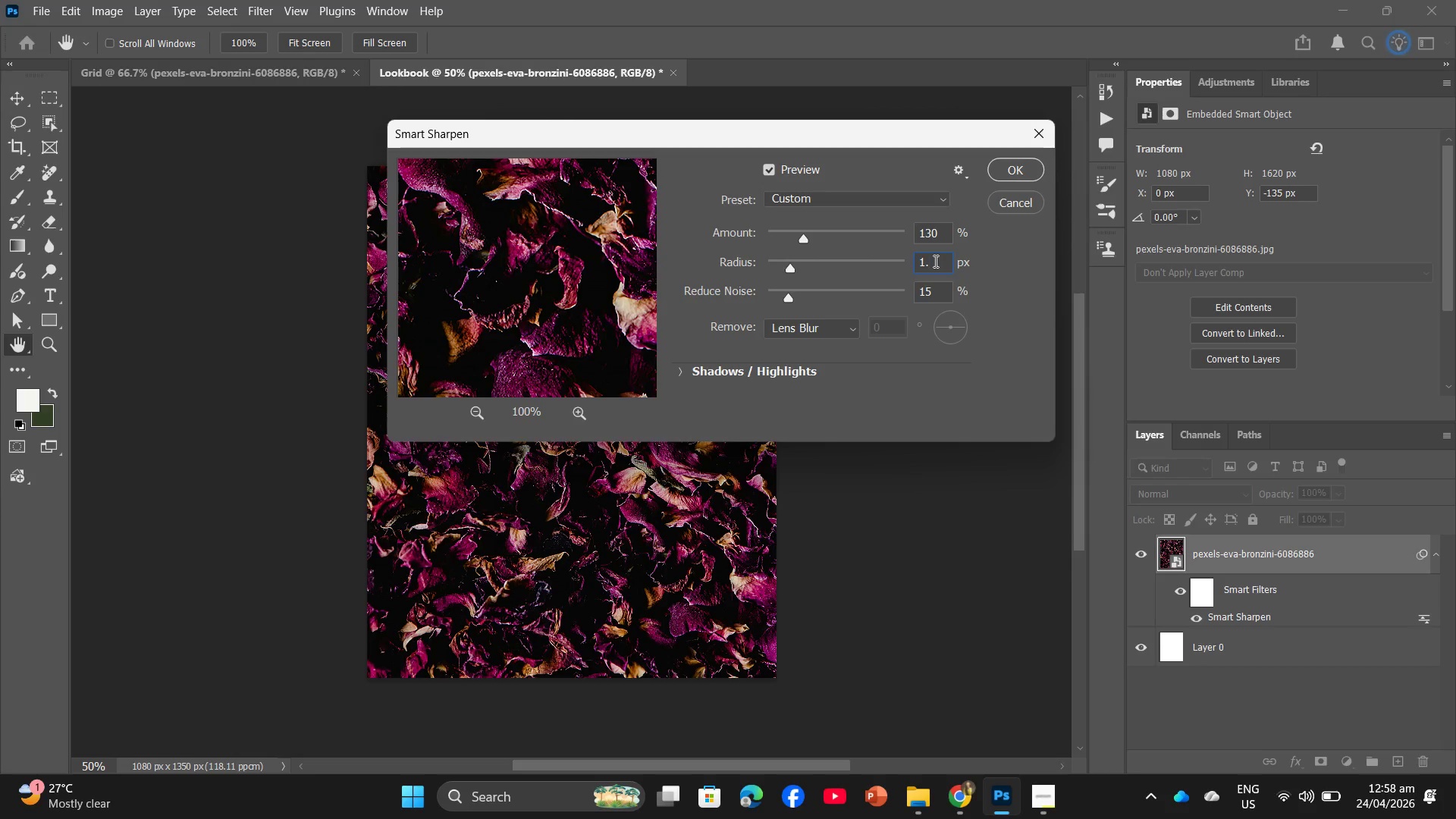 
key(Numpad3)
 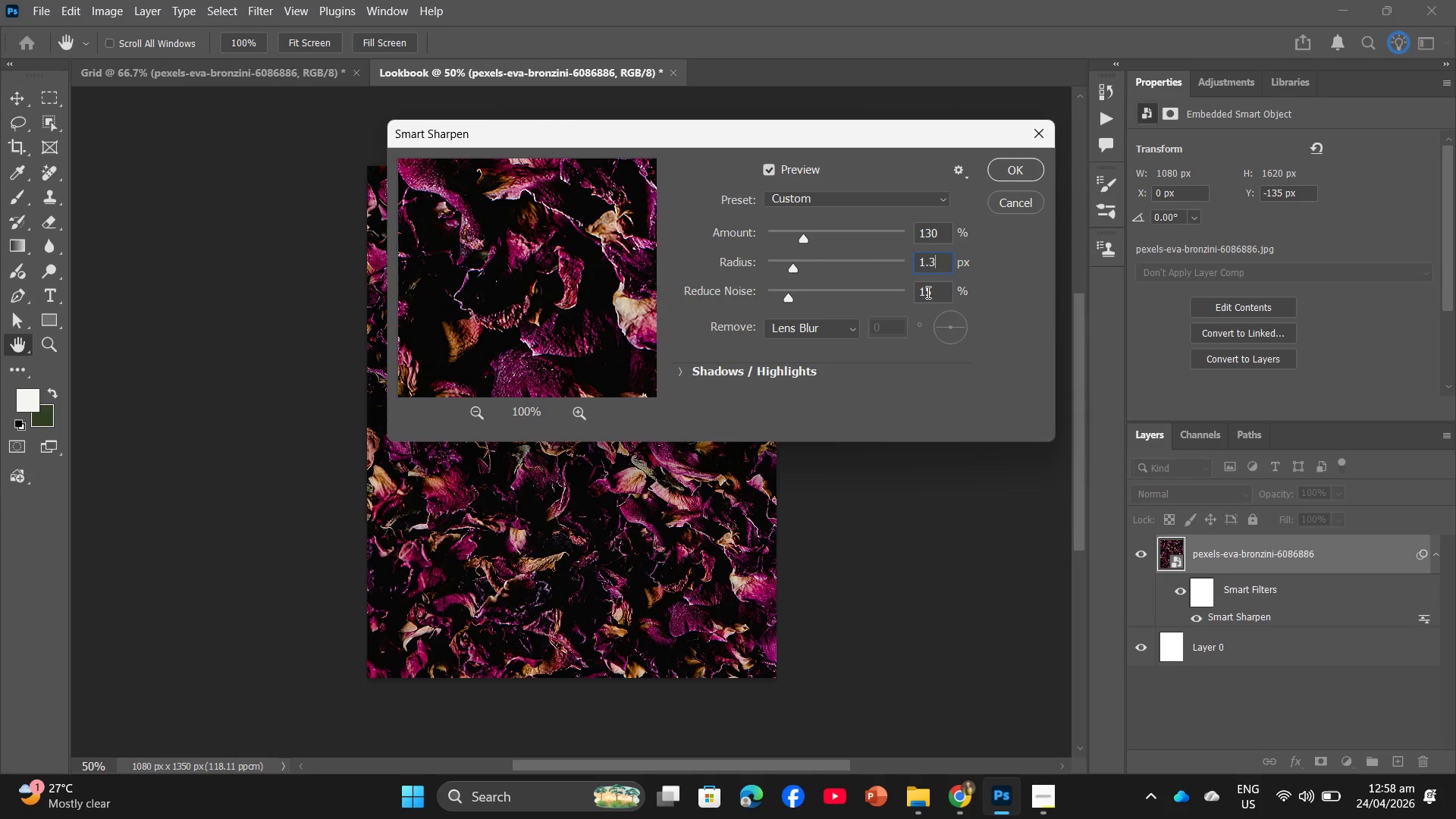 
left_click([933, 294])
 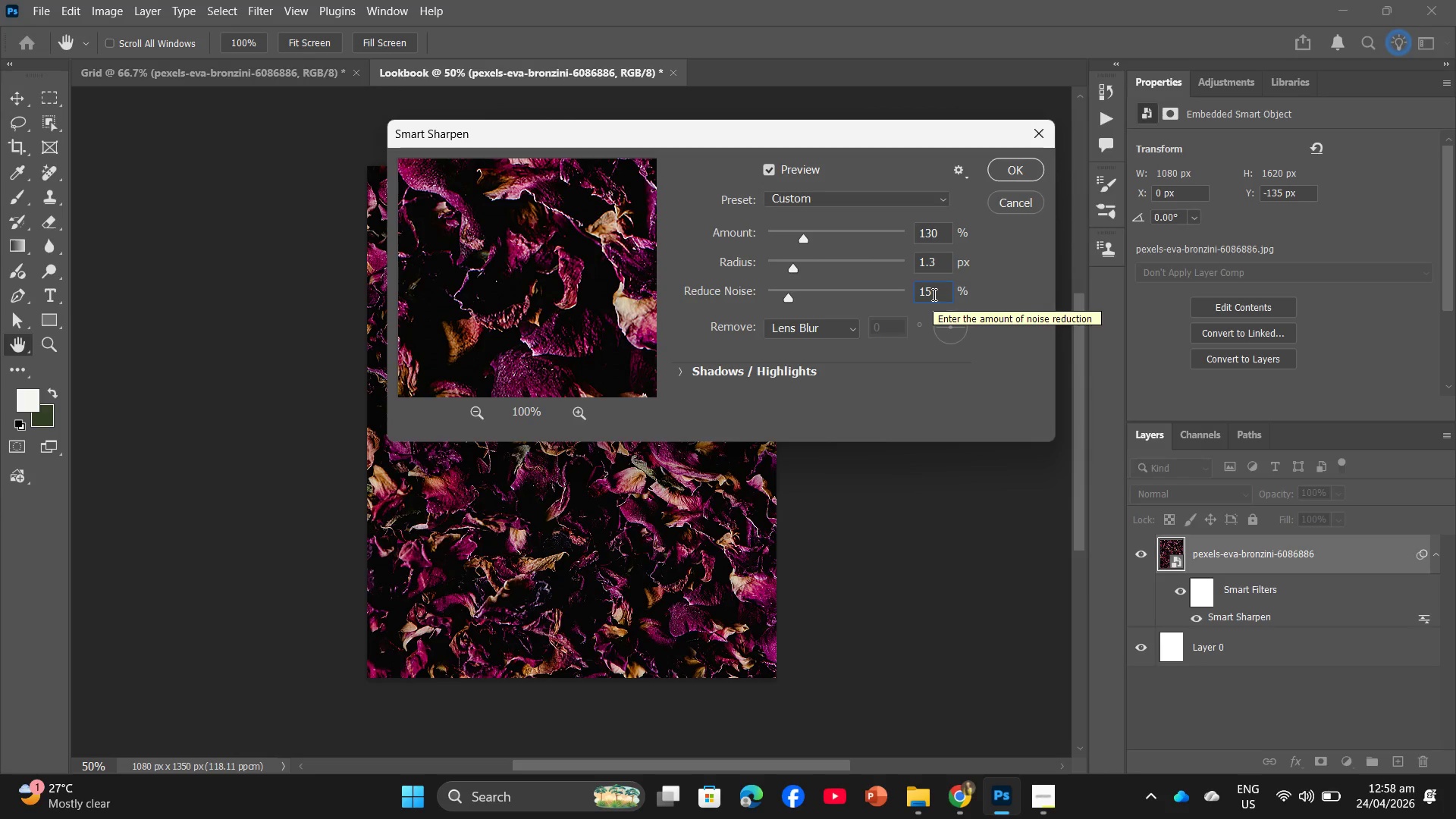 
key(Backspace)
 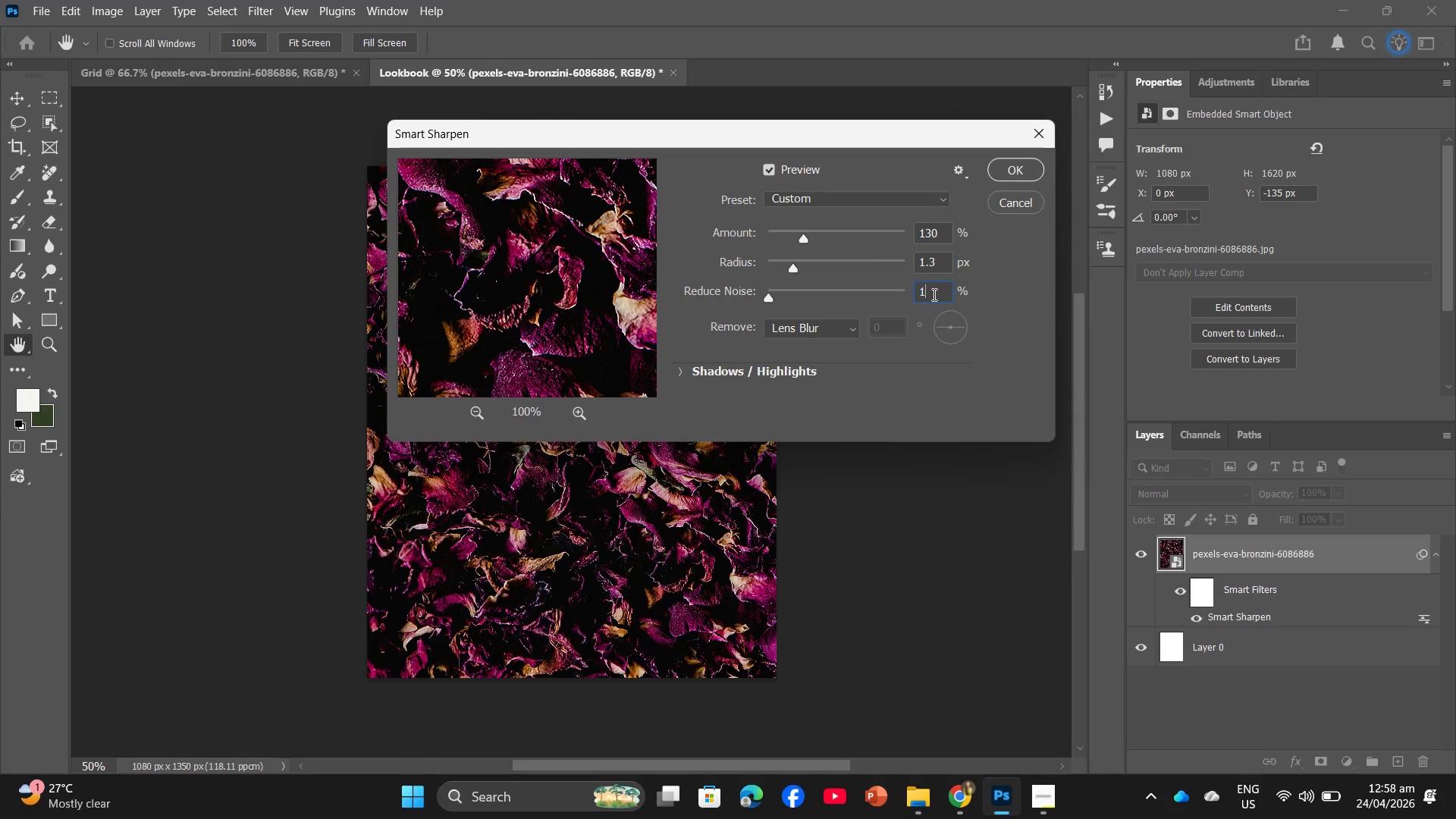 
key(Numpad2)
 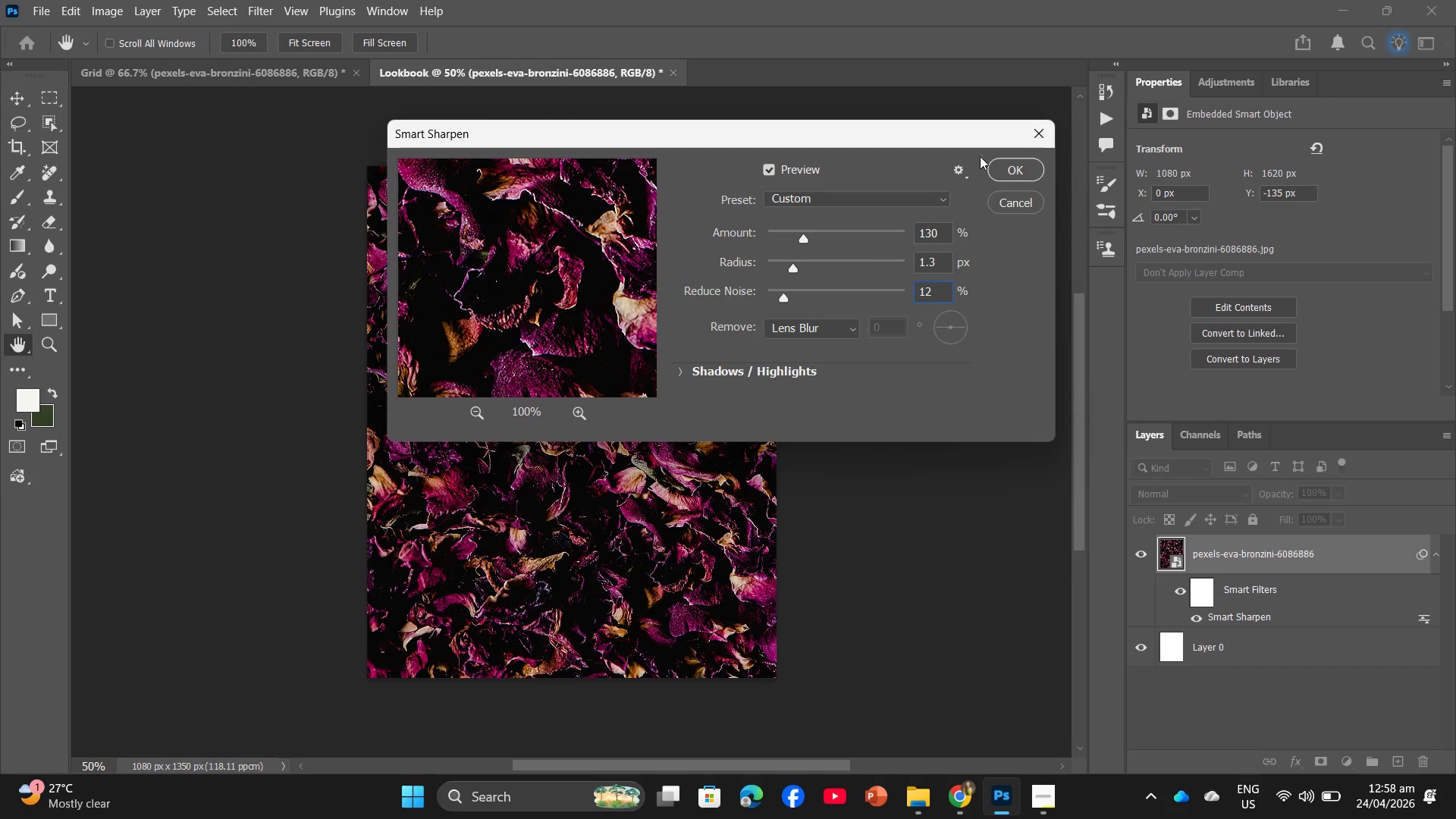 
left_click([1005, 178])
 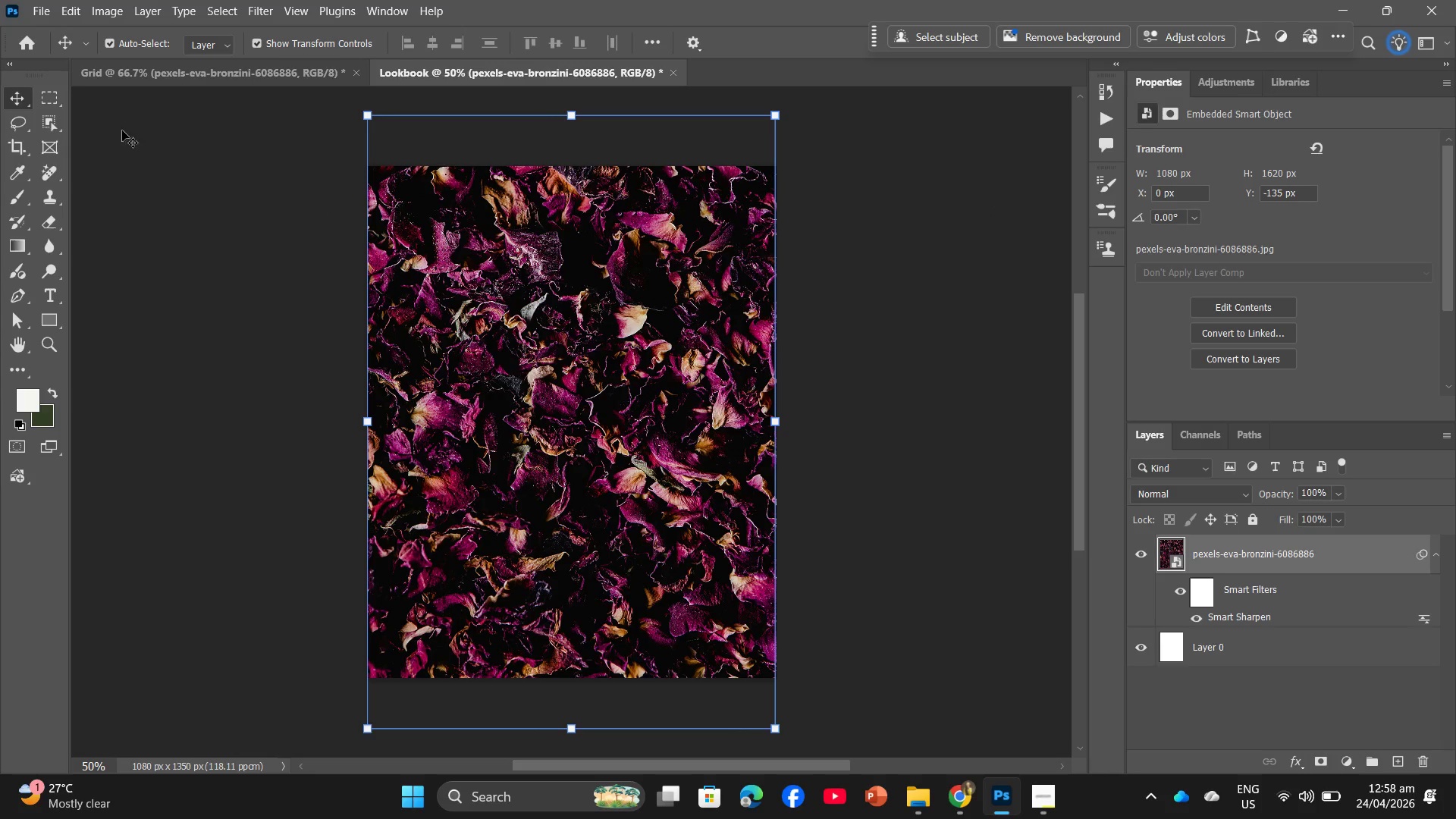 
left_click([162, 68])
 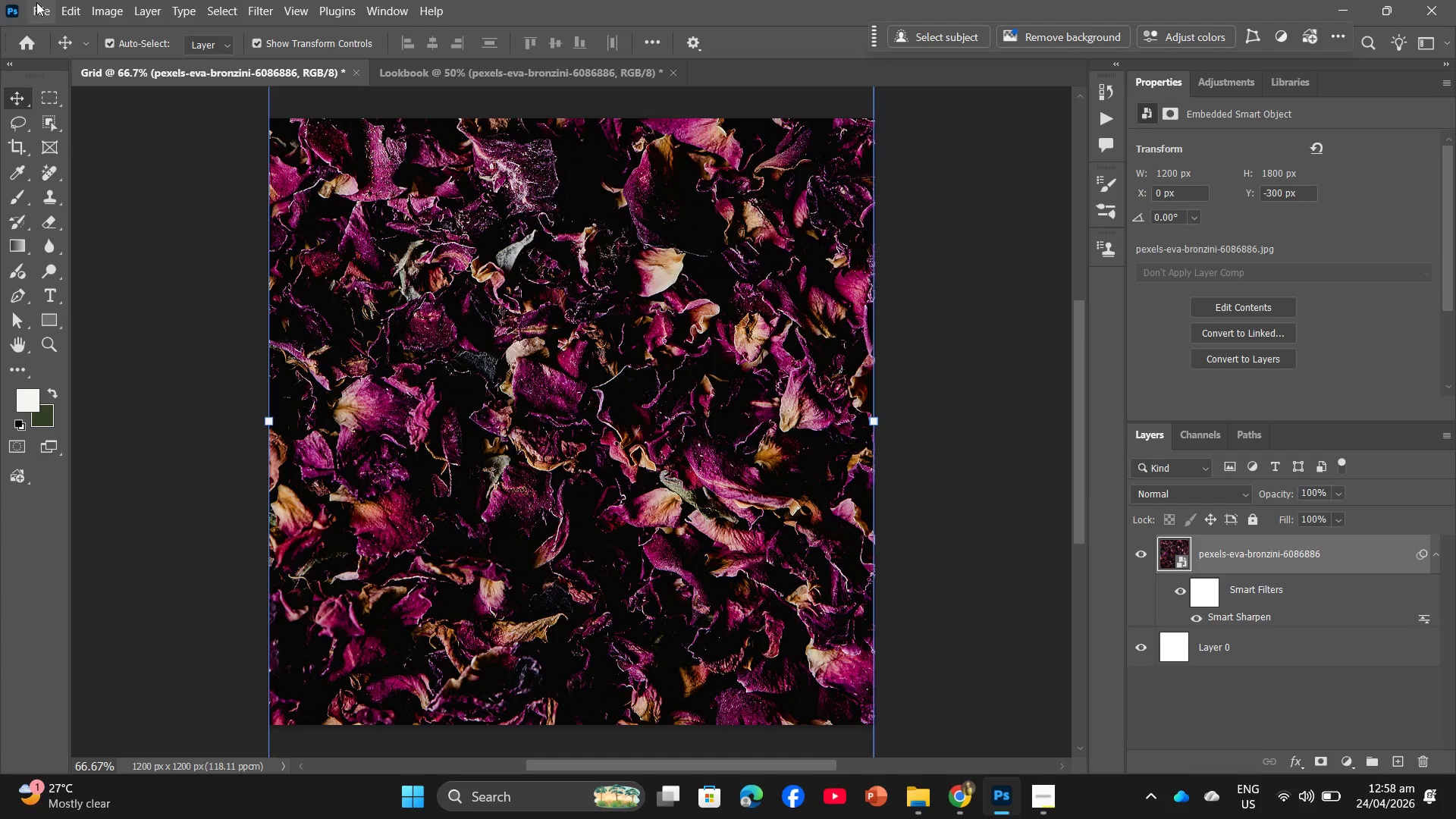 
left_click([38, 2])
 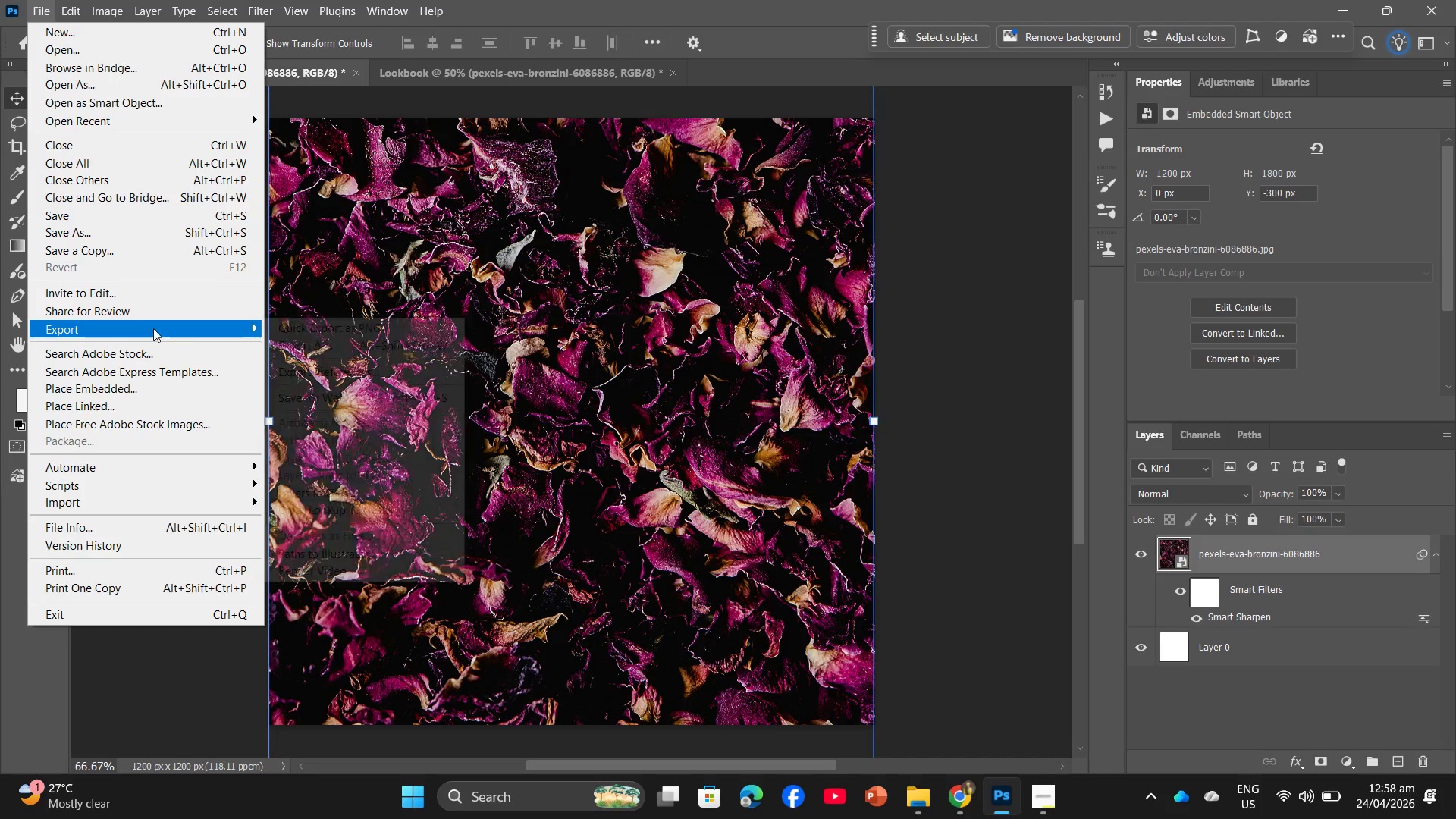 
left_click([309, 342])
 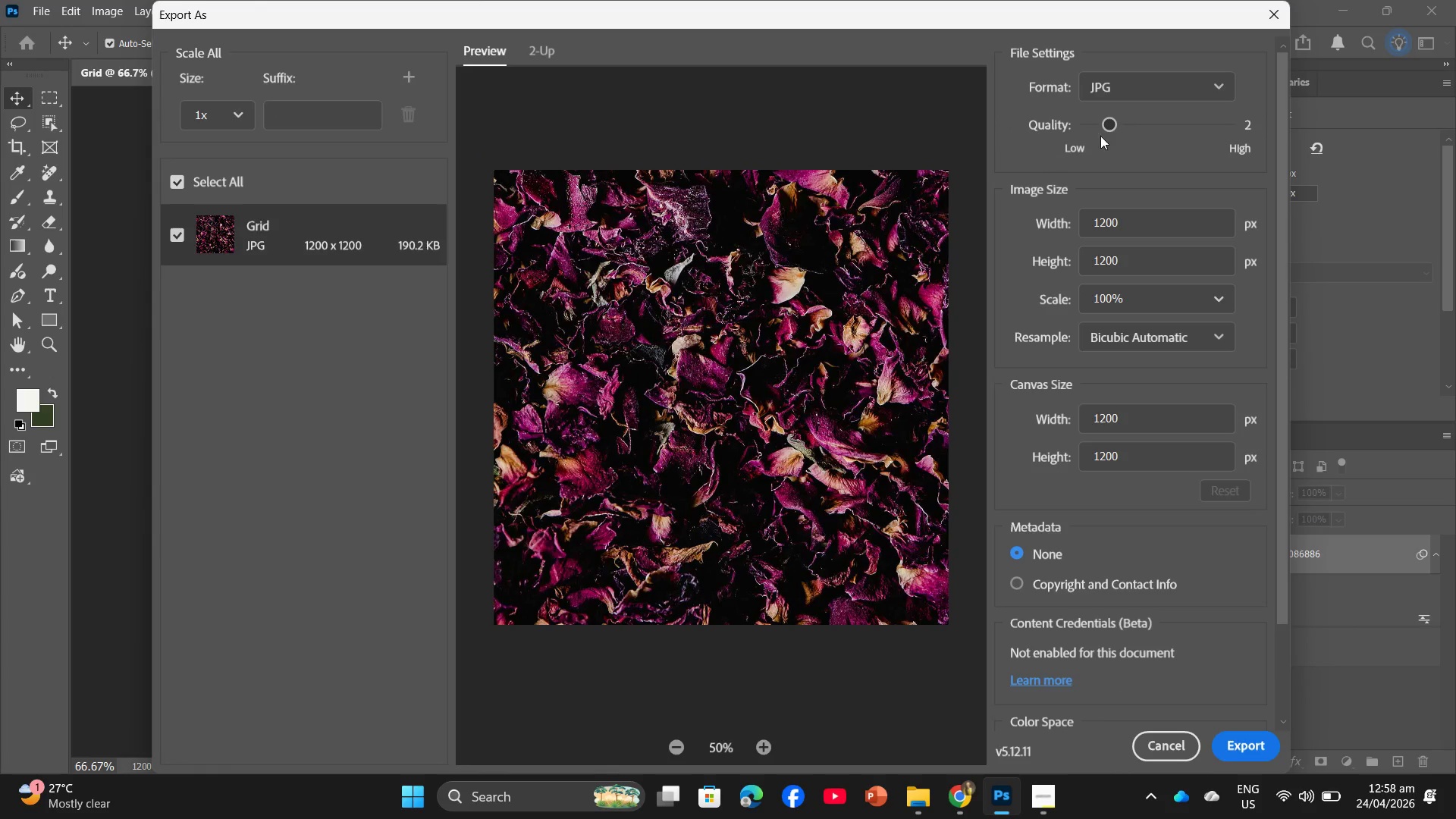 
left_click_drag(start_coordinate=[1114, 125], to_coordinate=[1136, 127])
 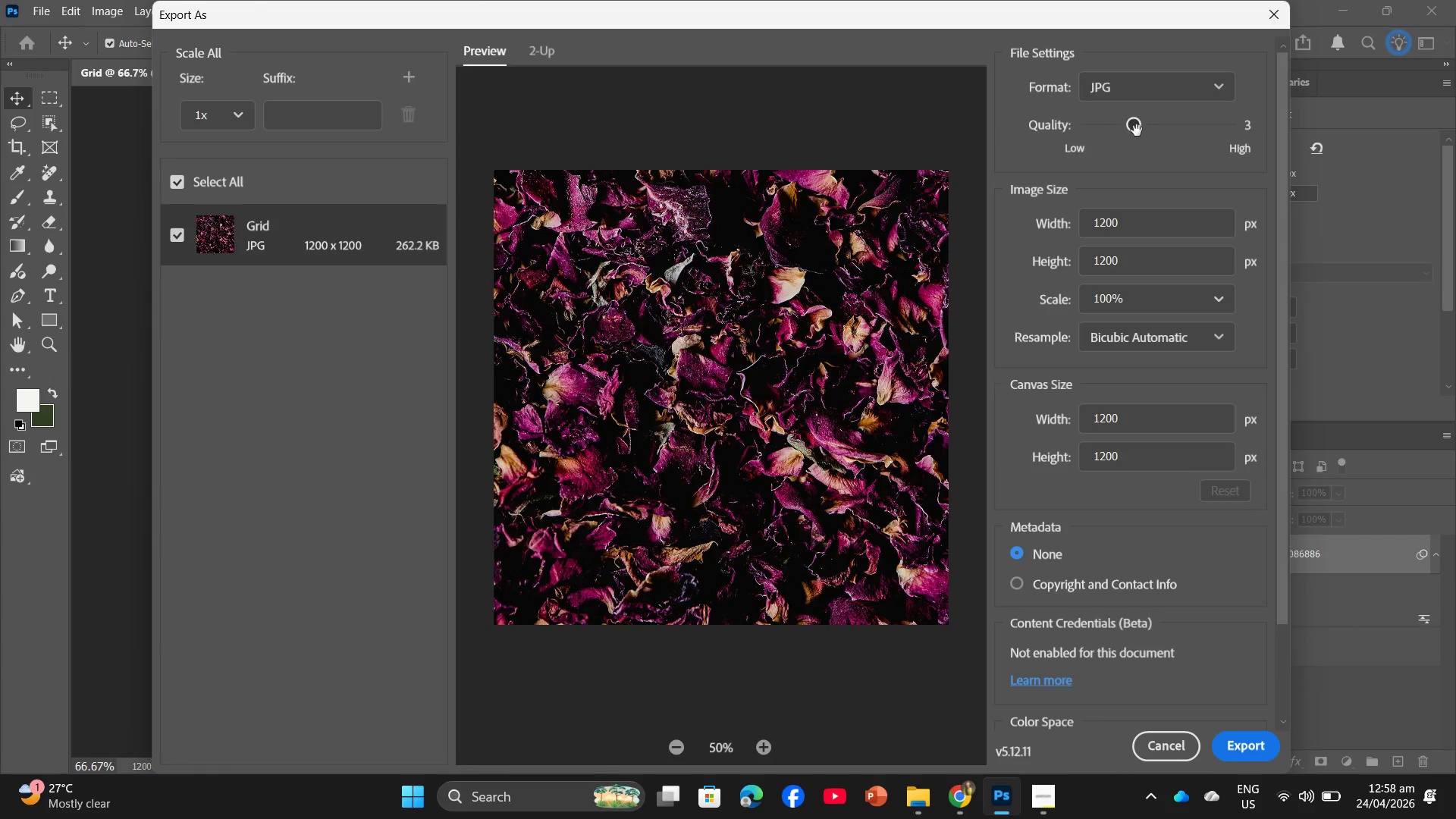 
left_click_drag(start_coordinate=[1137, 130], to_coordinate=[1151, 132])
 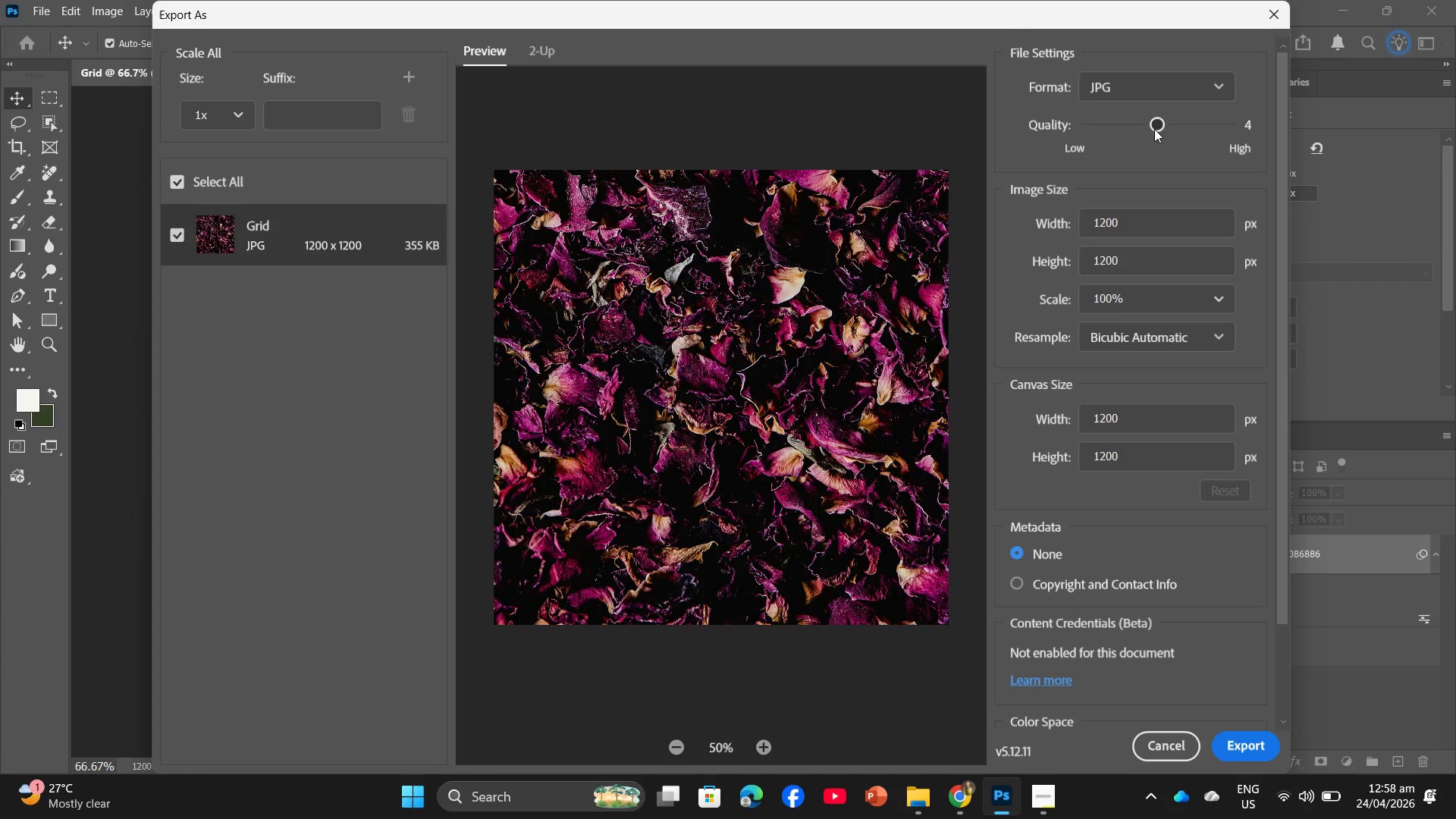 
left_click_drag(start_coordinate=[1154, 129], to_coordinate=[1140, 125])
 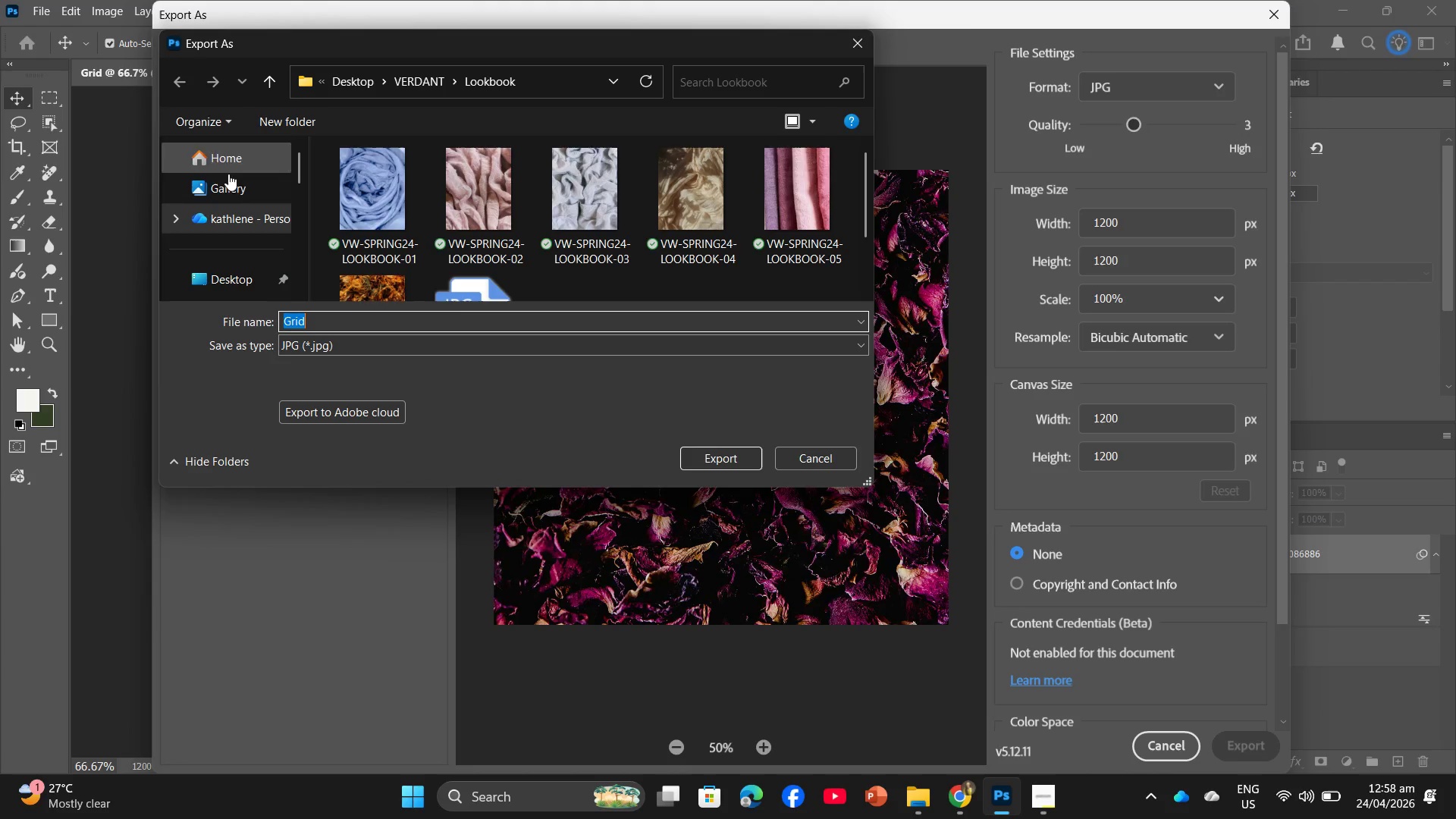 
left_click([402, 81])
 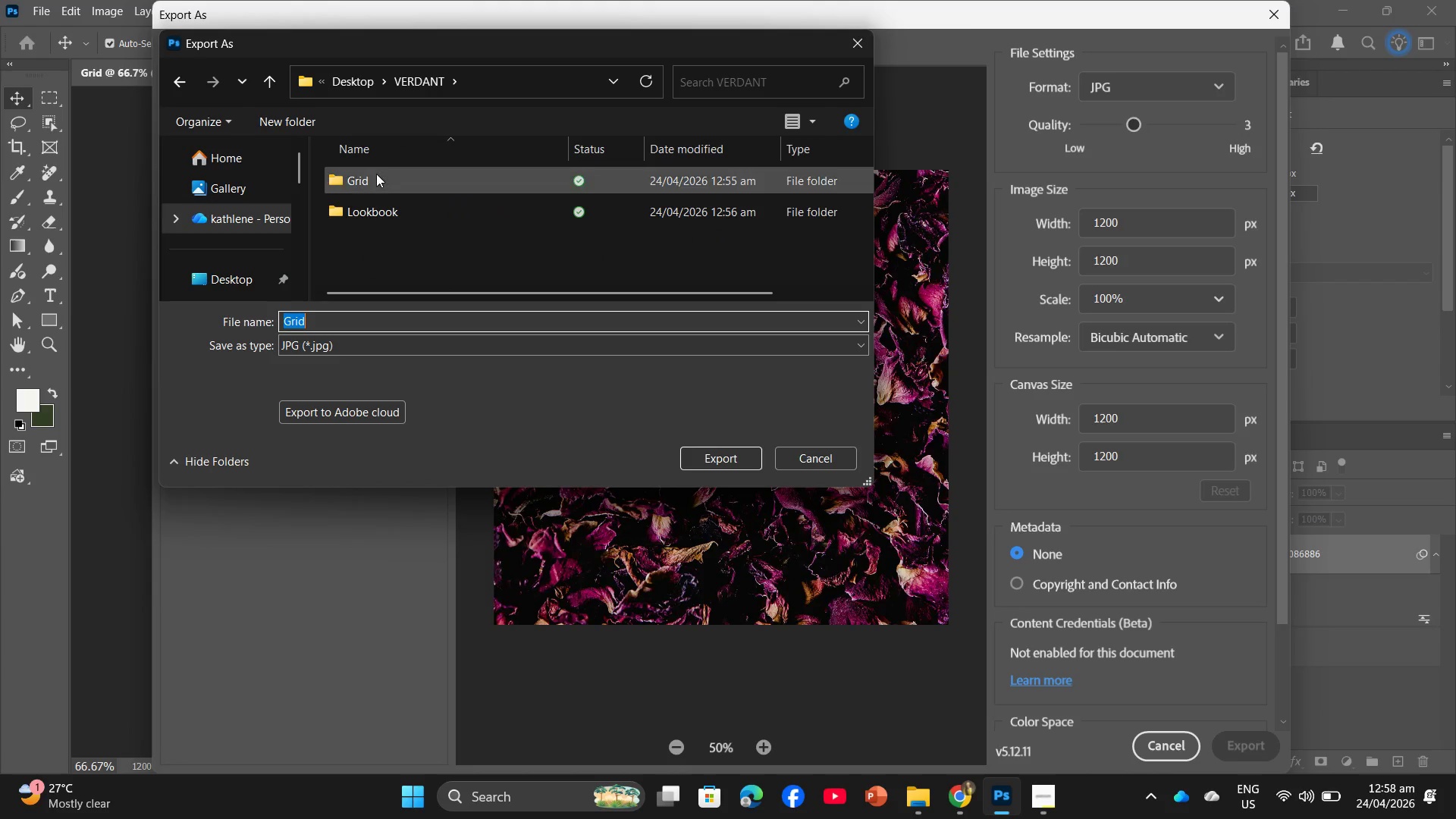 
double_click([376, 174])
 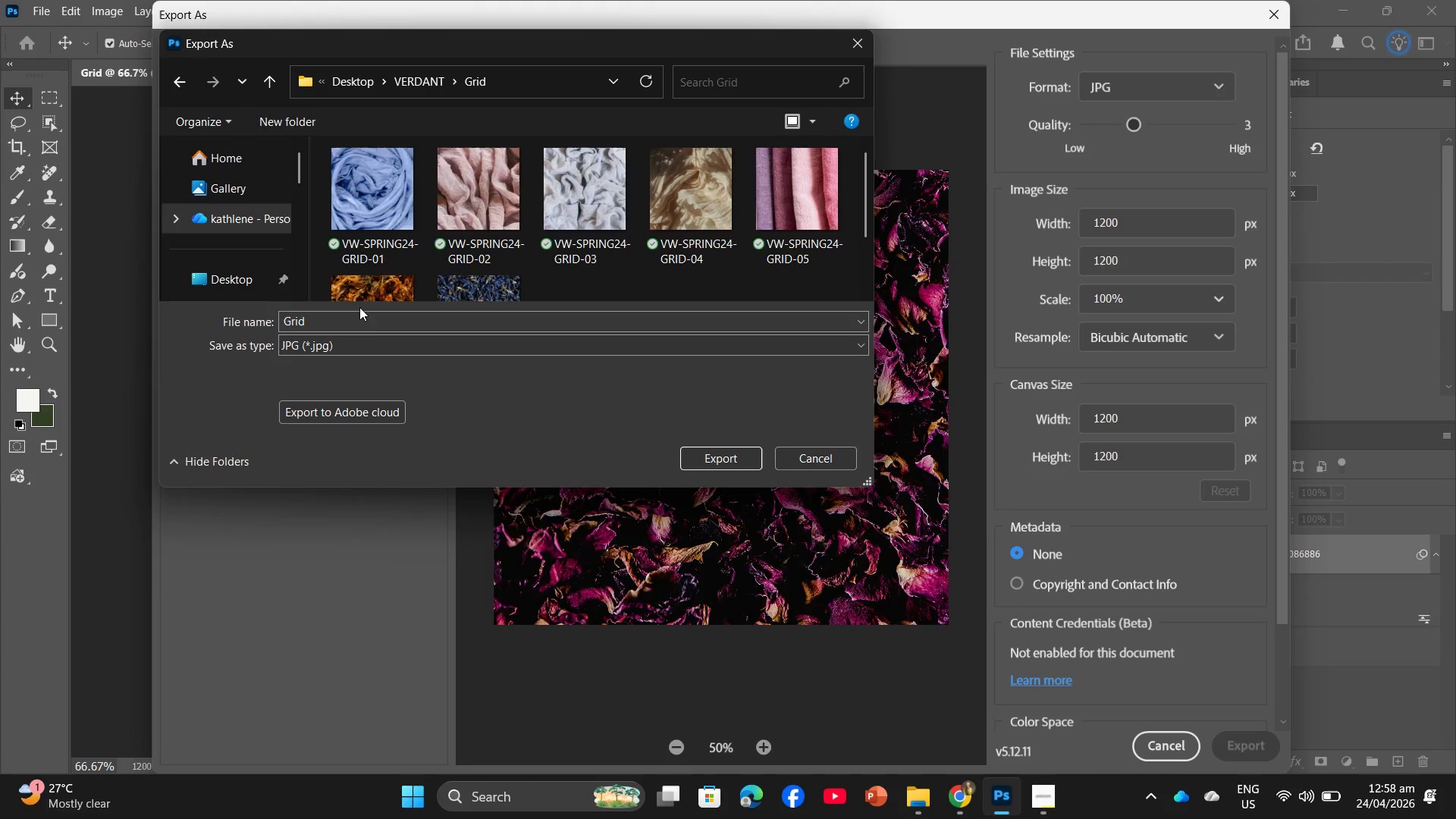 
left_click([356, 315])
 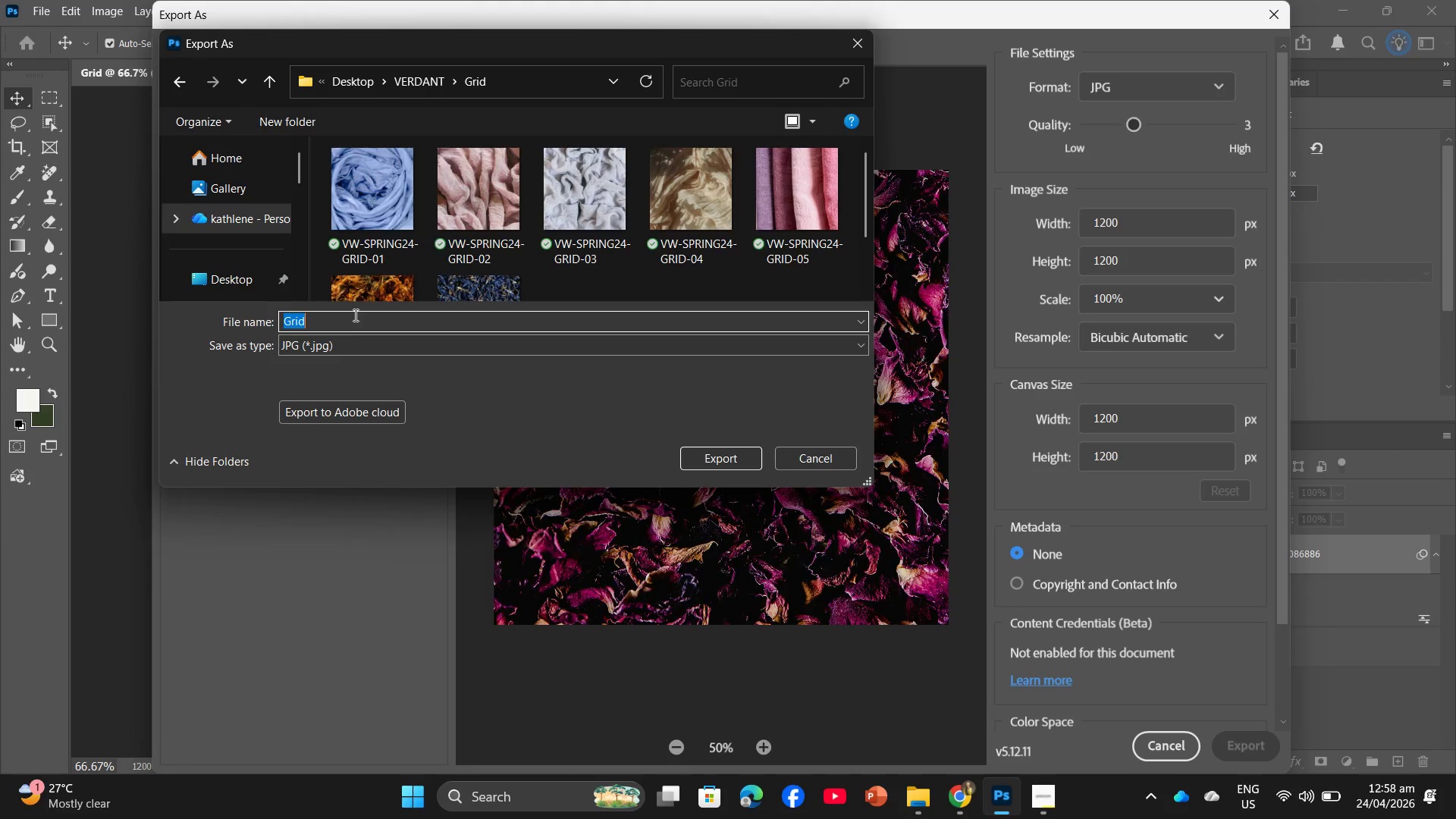 
key(Control+V)
 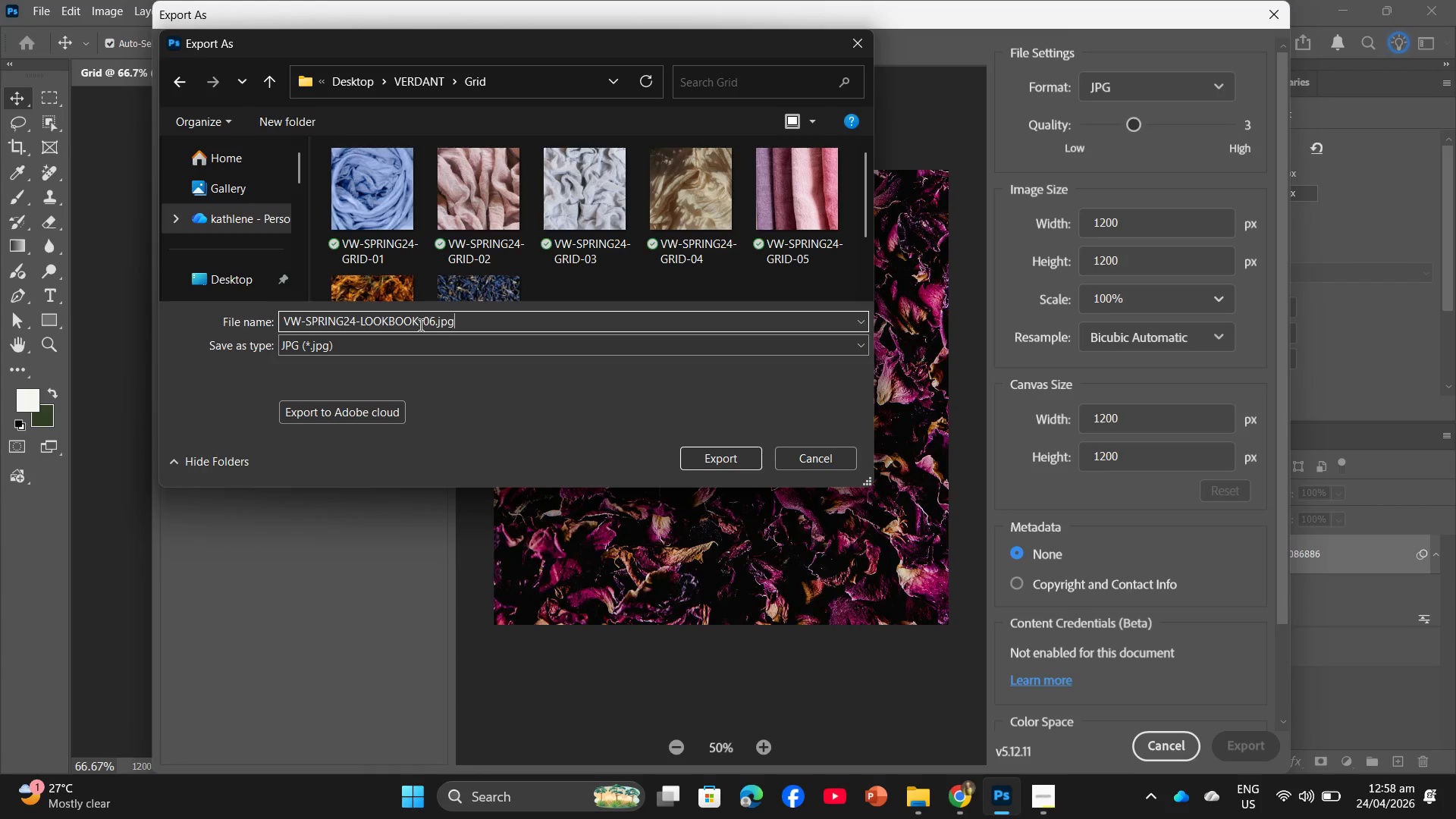 
left_click_drag(start_coordinate=[416, 322], to_coordinate=[360, 323])
 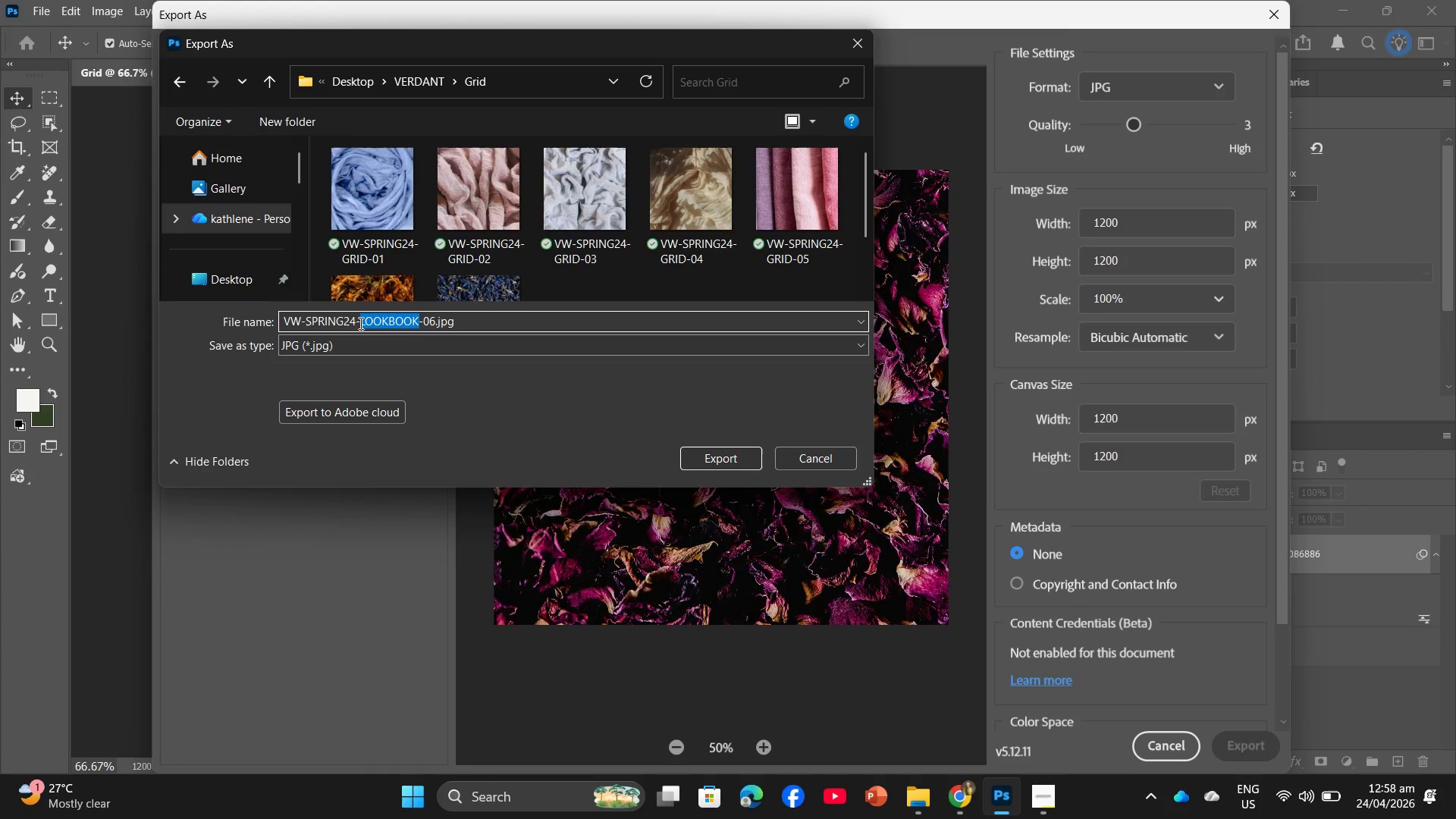 
type(GRID)
 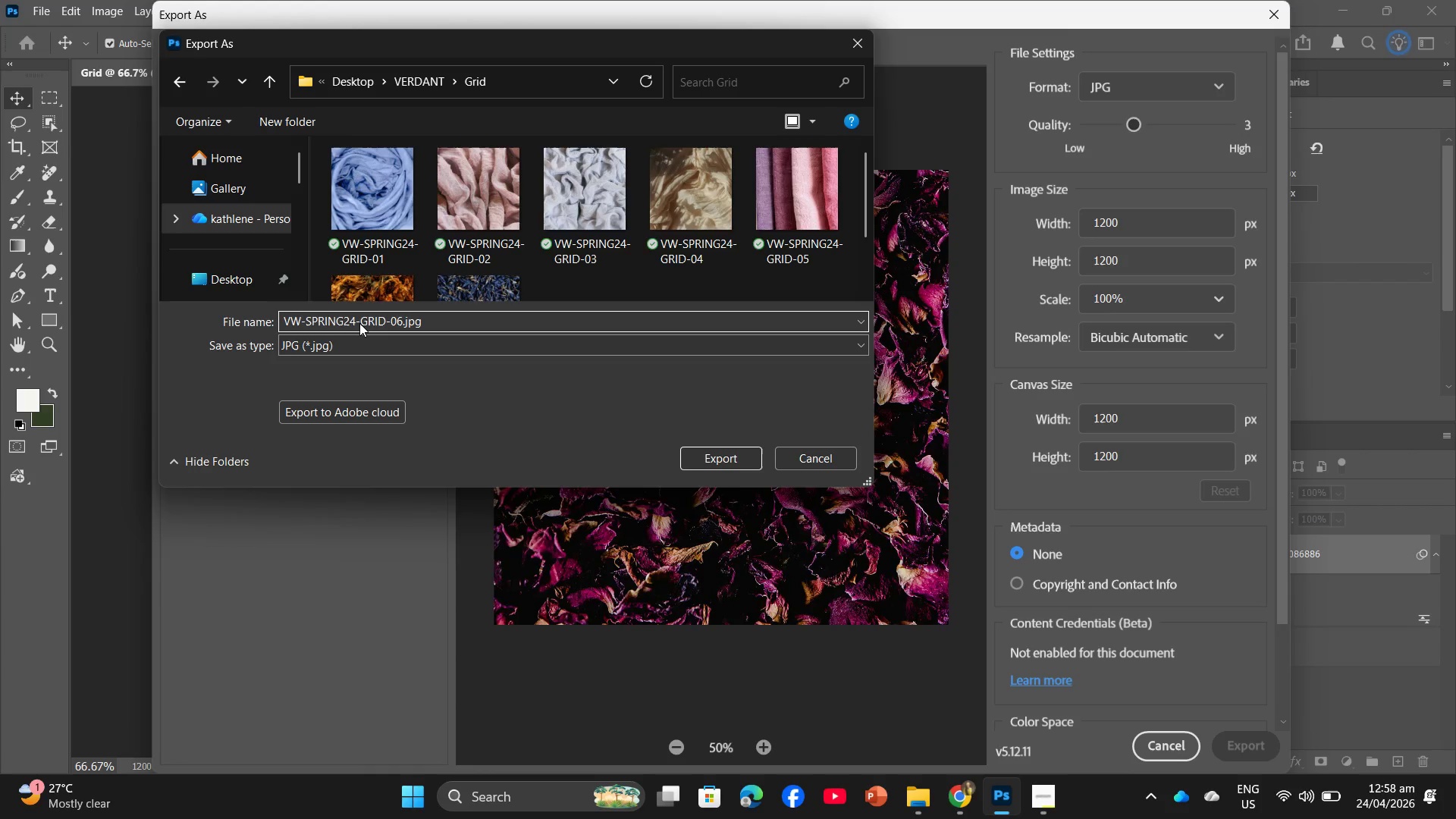 
key(ArrowRight)
 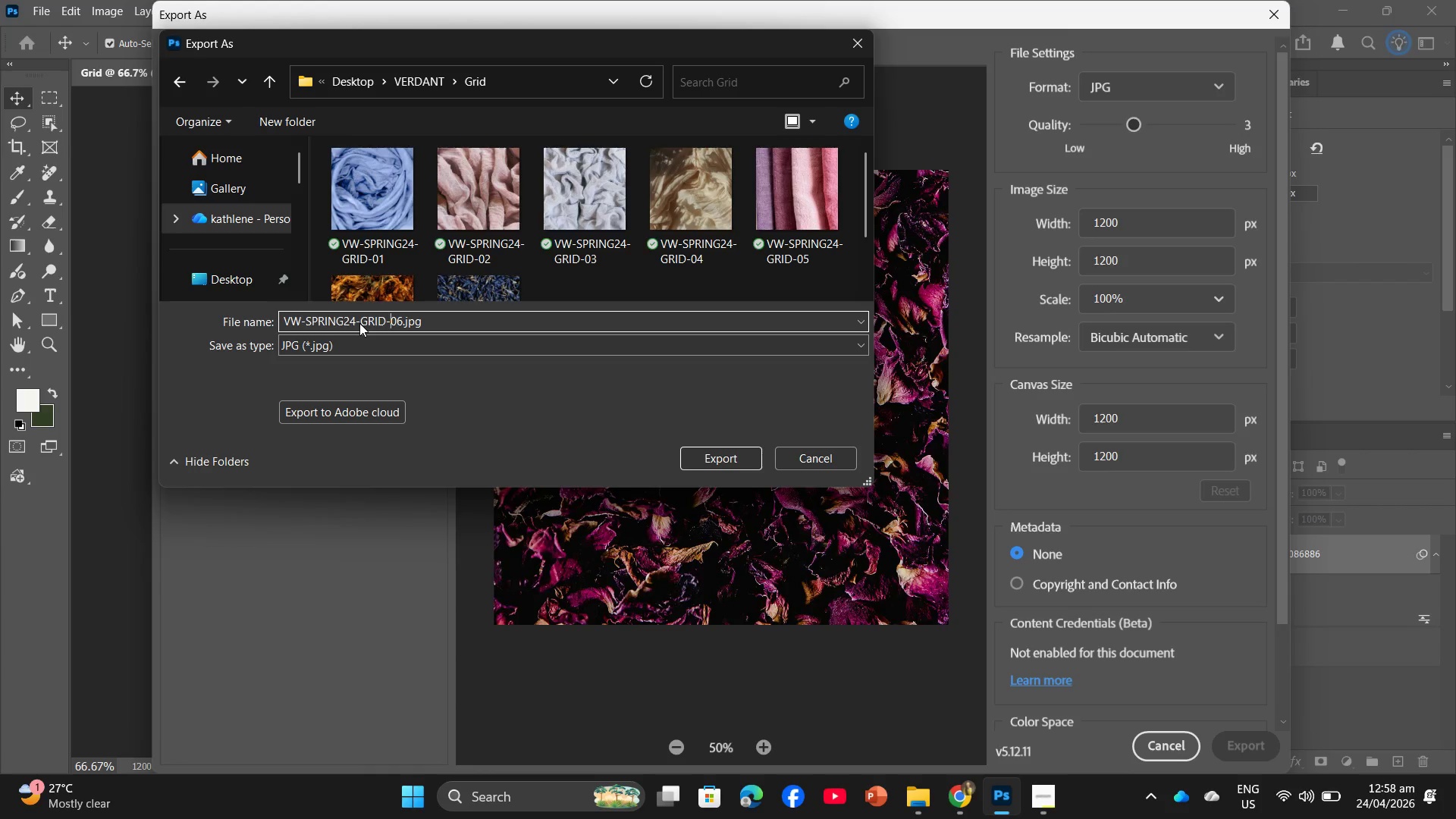 
key(ArrowRight)
 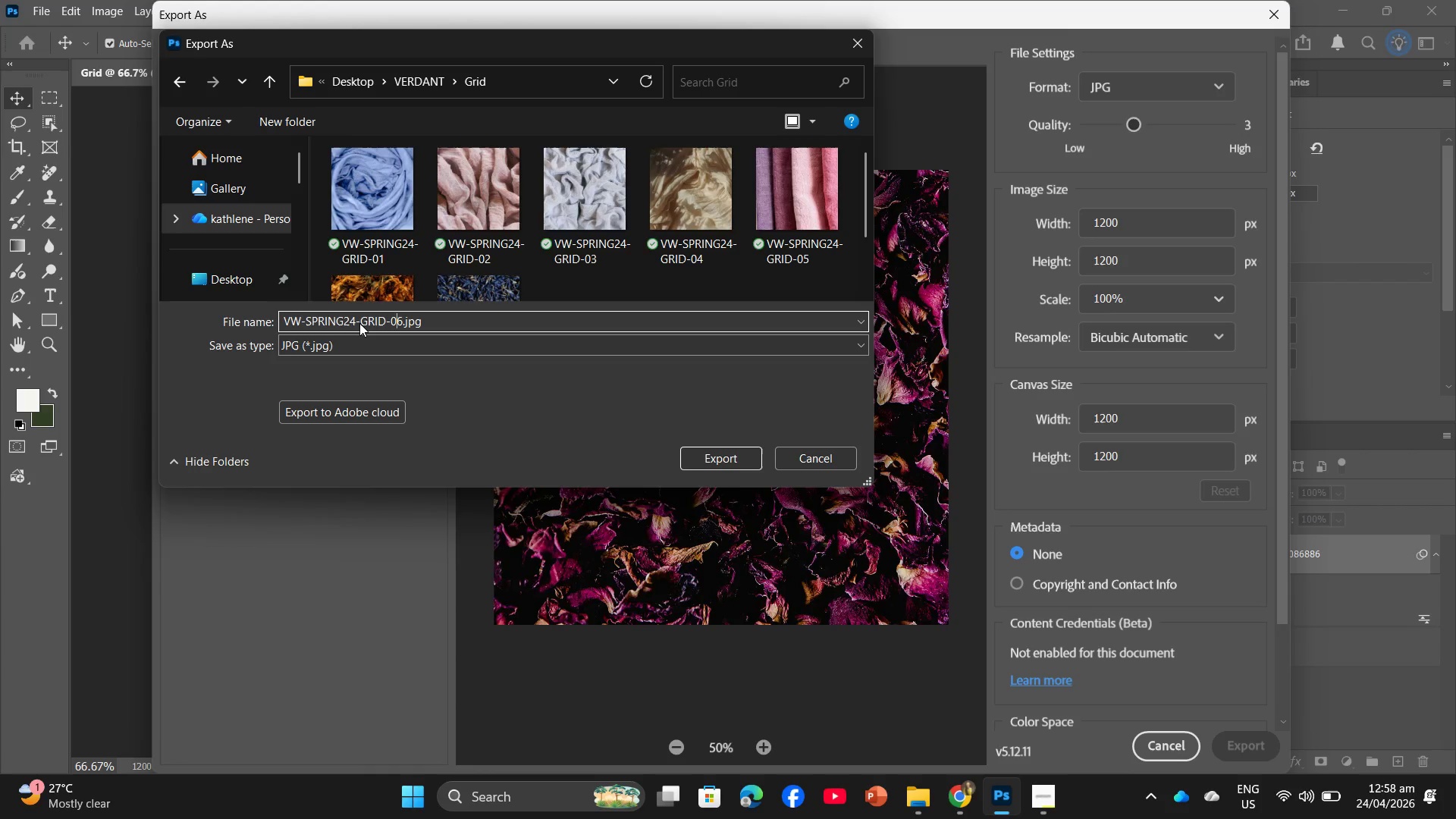 
key(ArrowRight)
 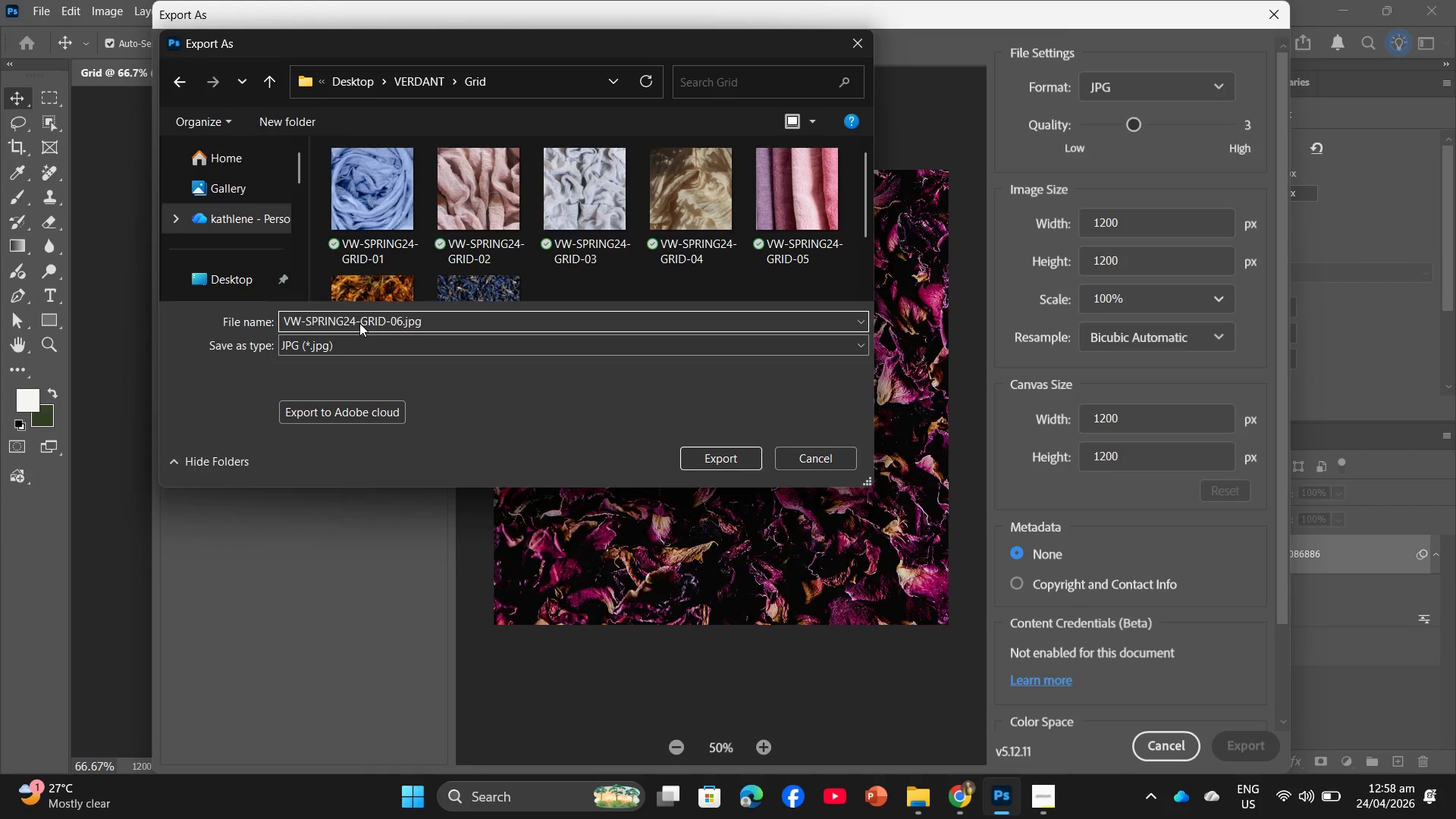 
key(Backspace)
 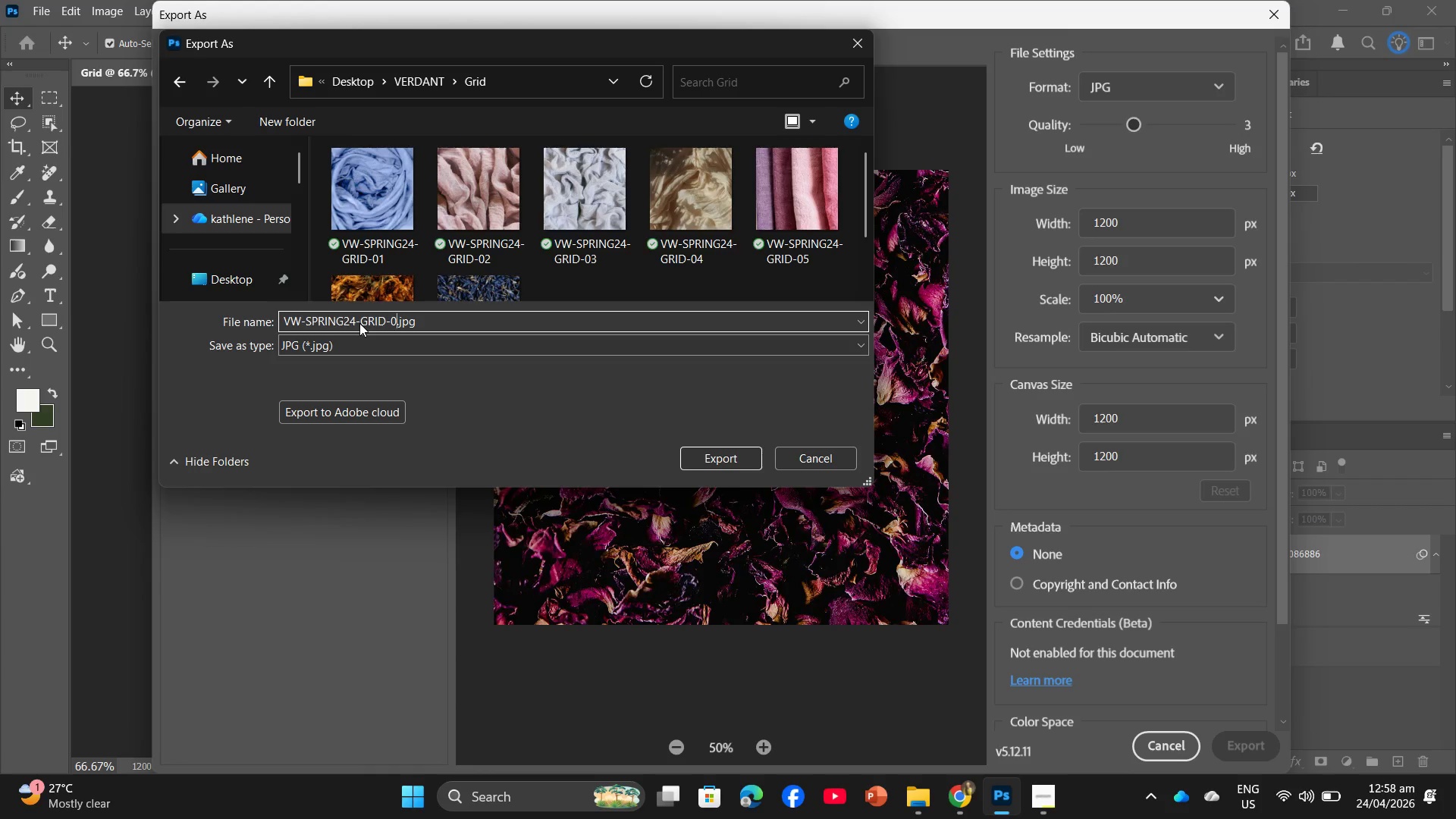 
key(8)
 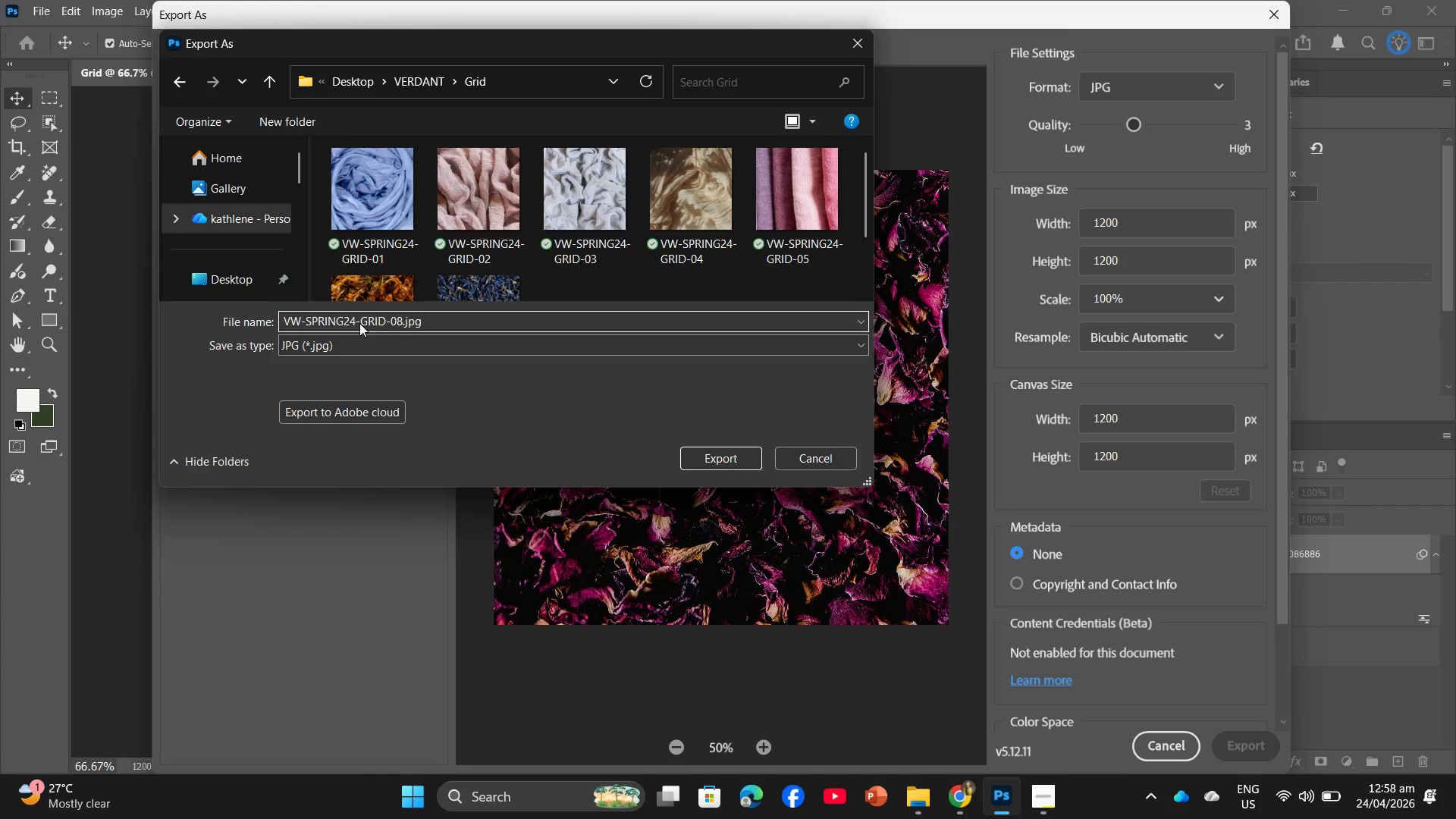 
key(Enter)
 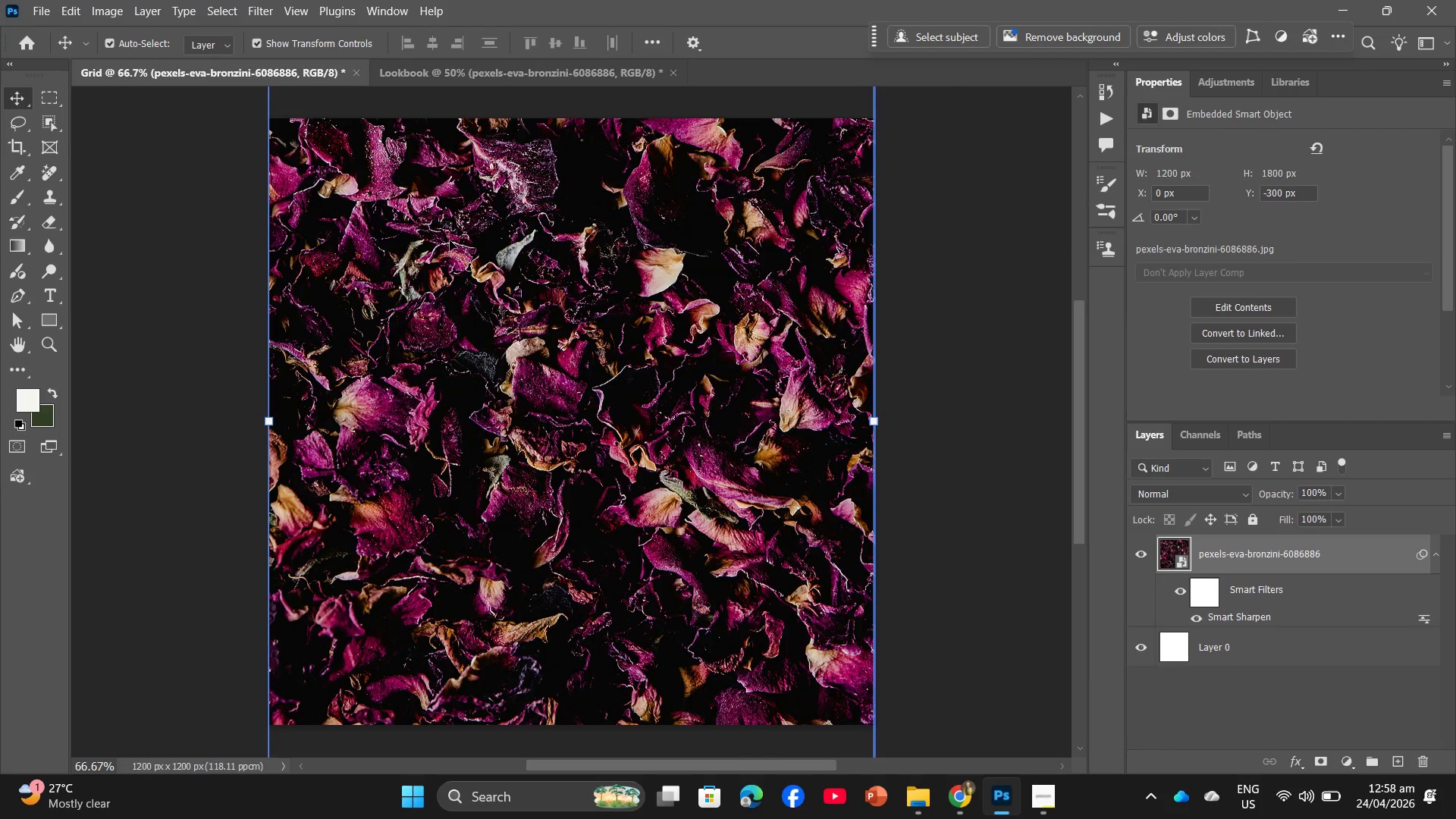 
left_click([497, 74])
 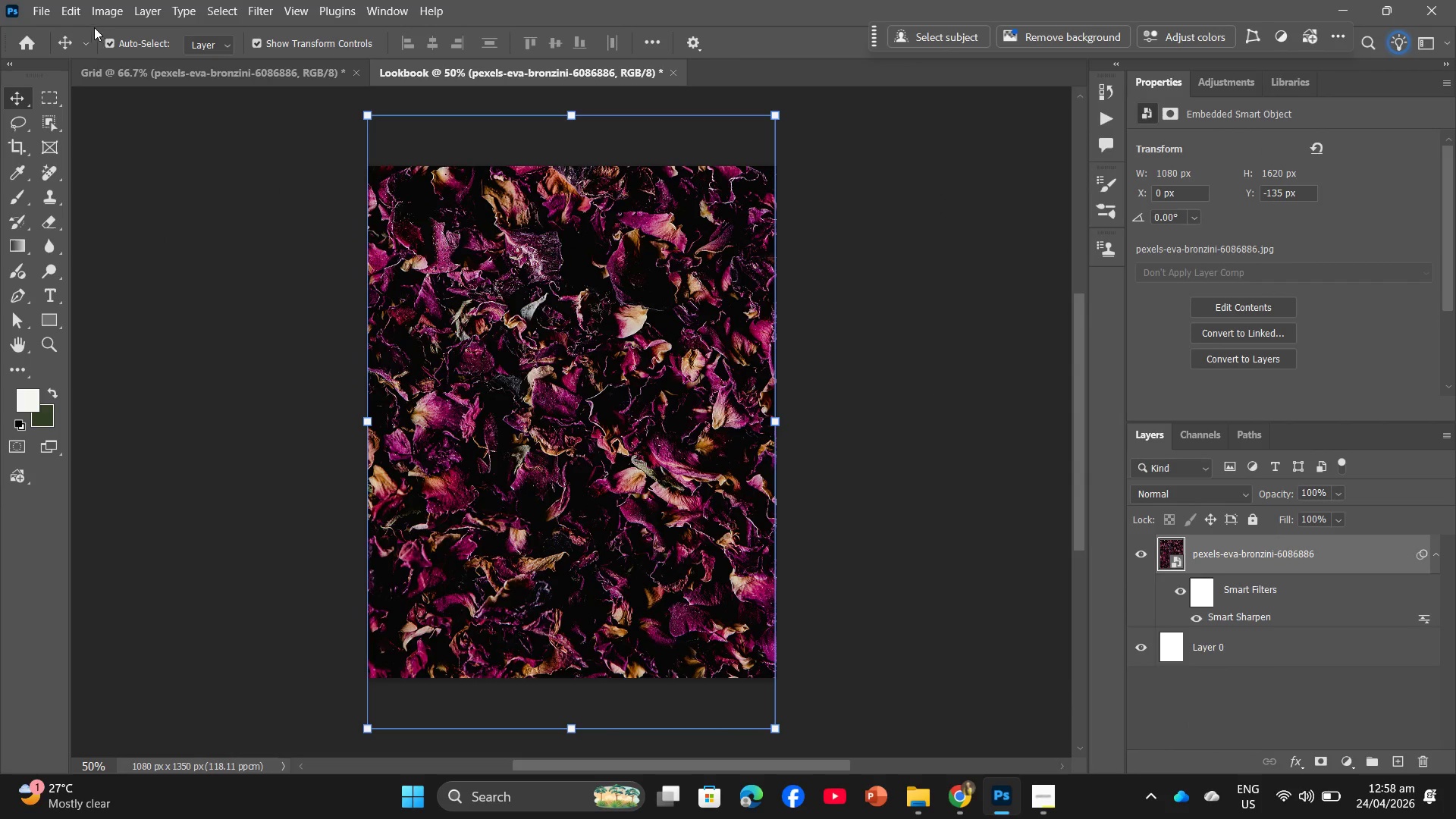 
left_click([50, 1])
 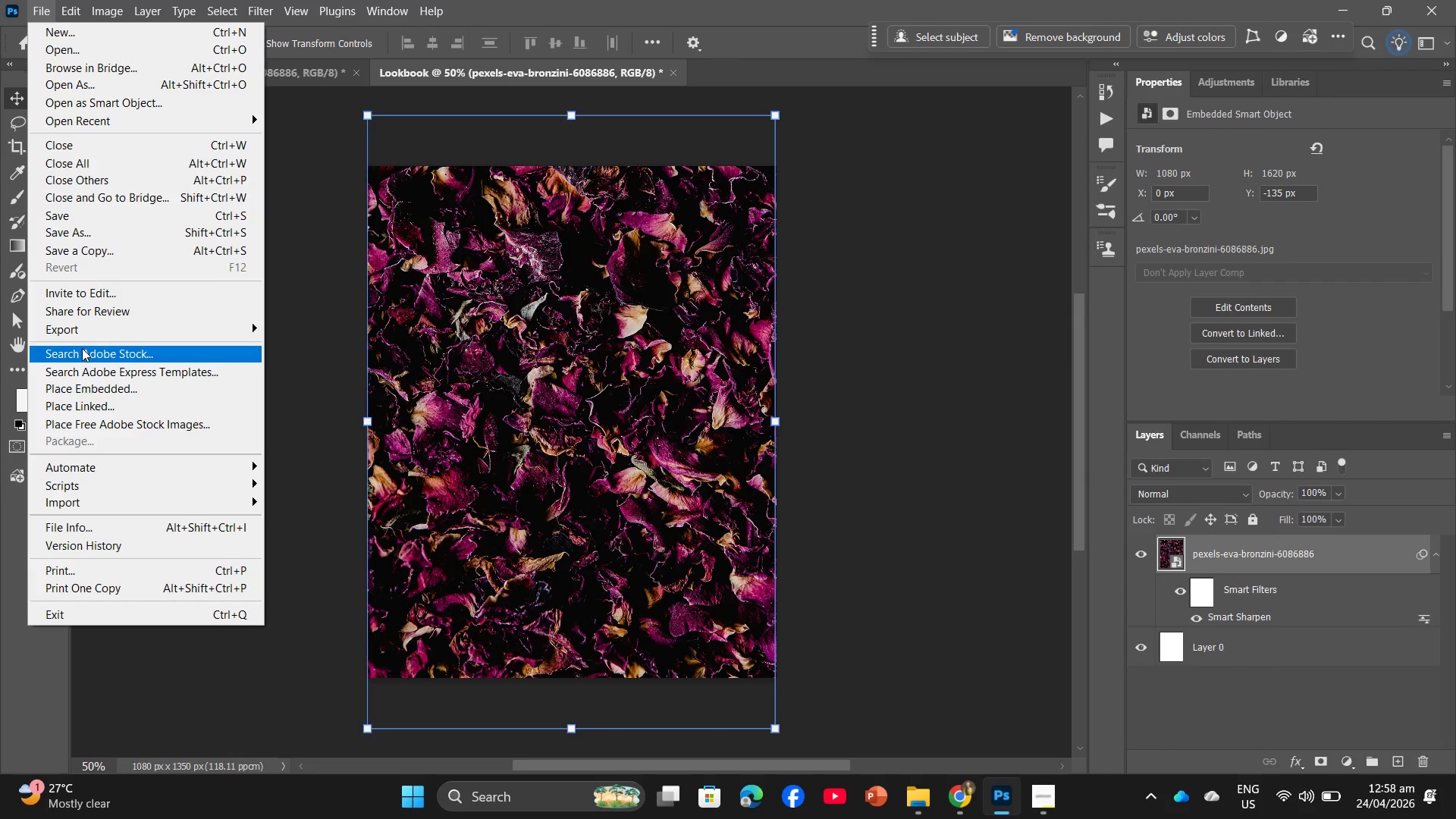 
left_click([91, 332])
 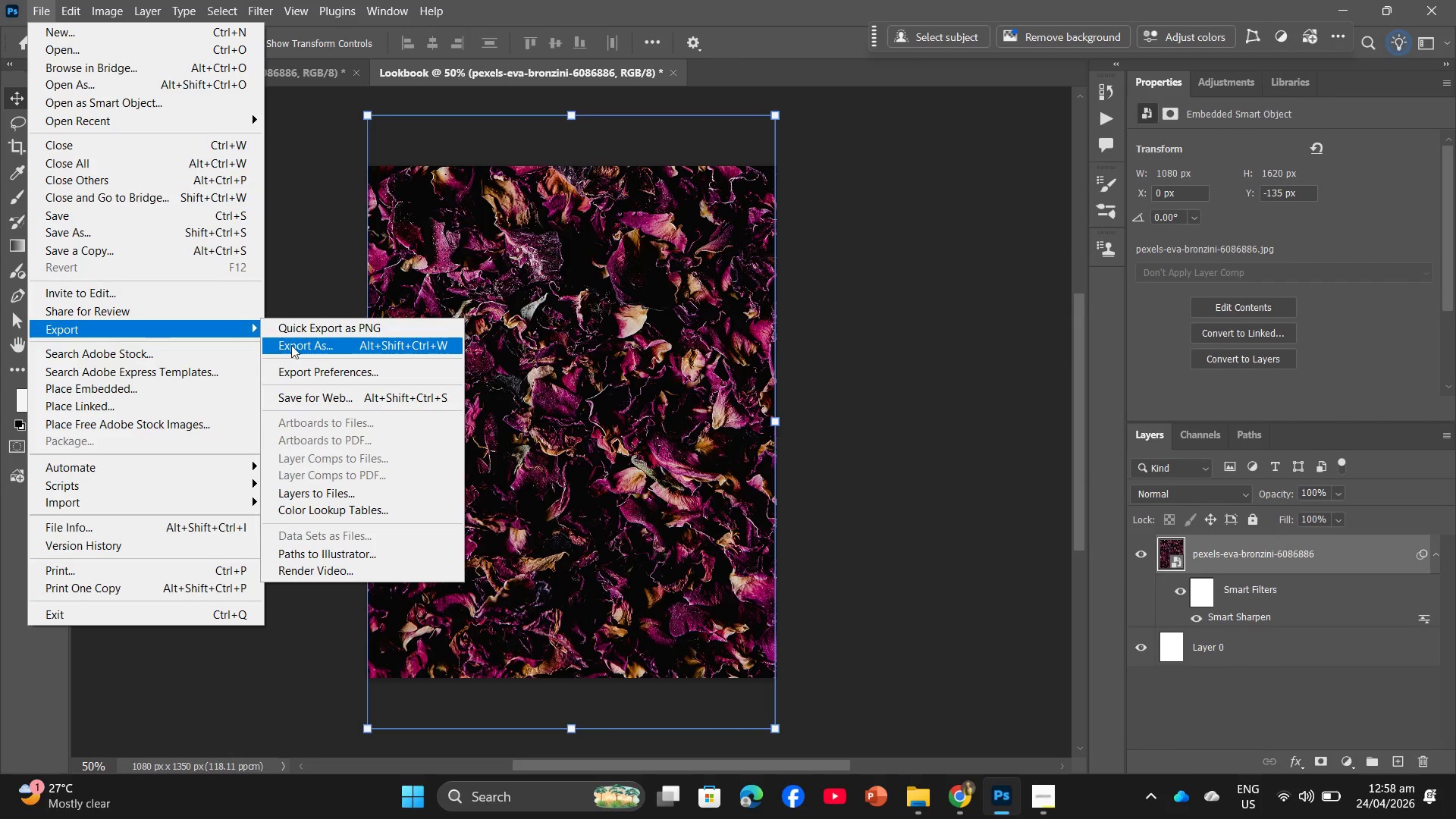 
left_click([302, 347])
 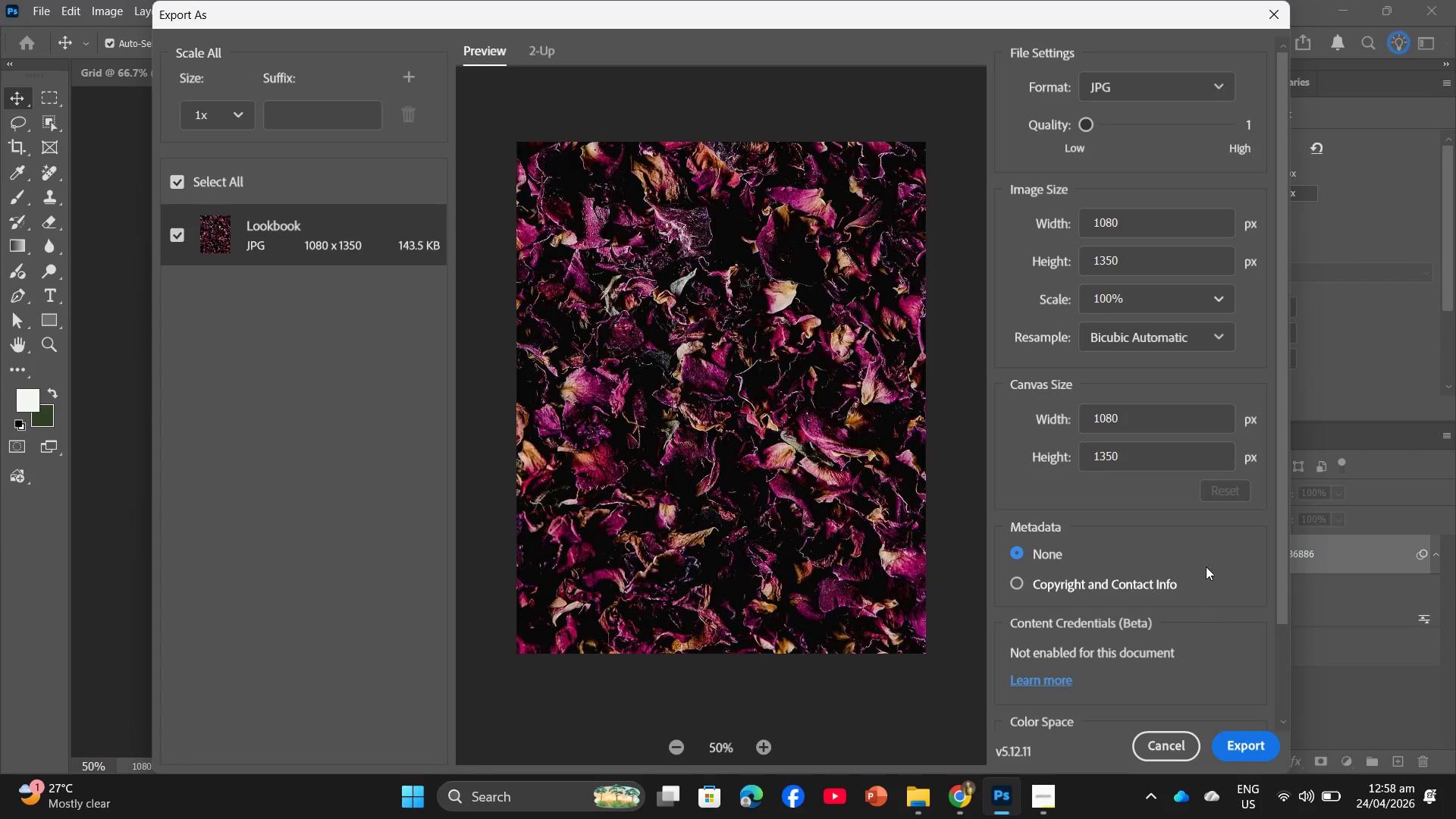 
left_click_drag(start_coordinate=[1086, 129], to_coordinate=[1120, 127])
 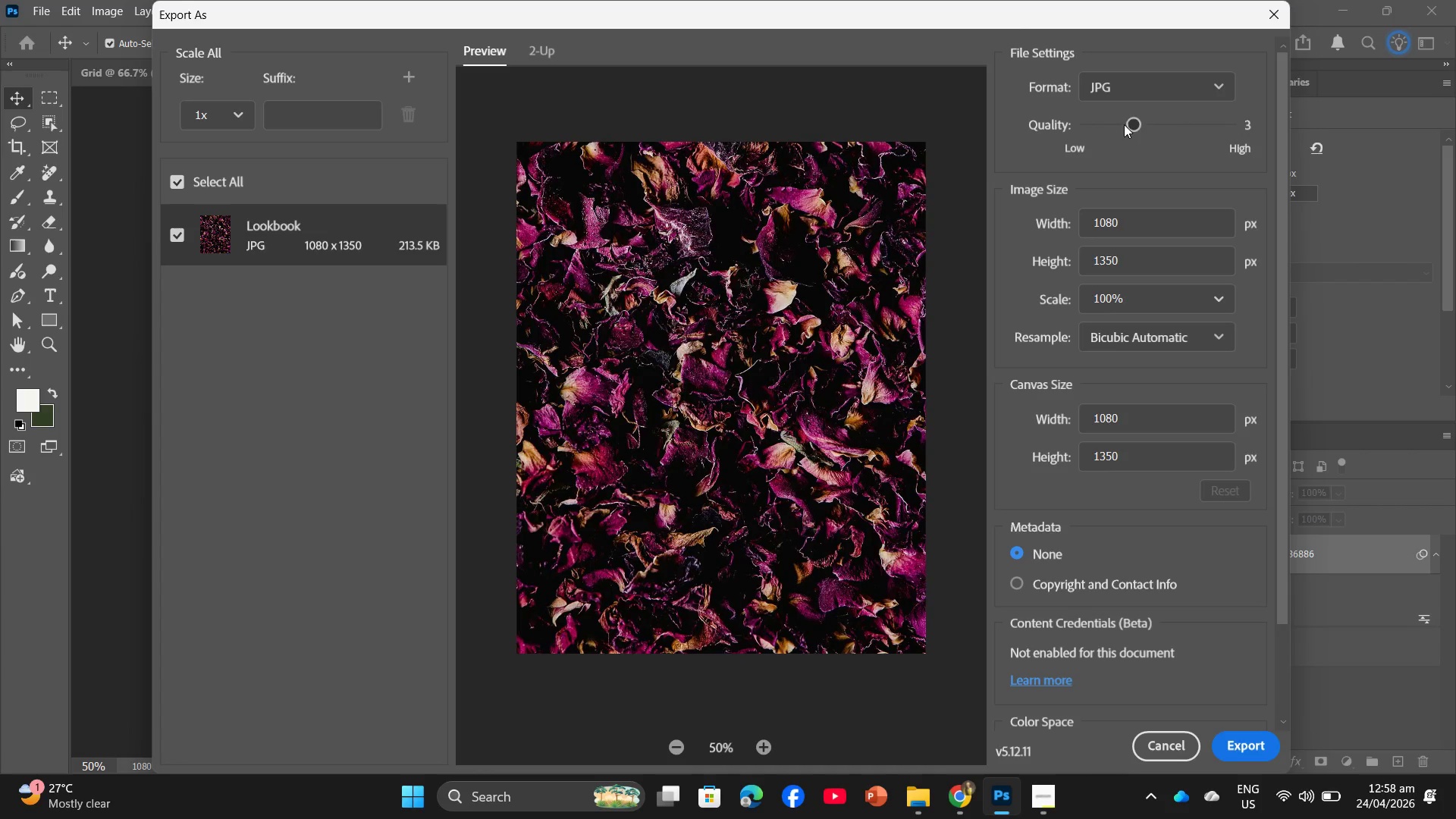 
left_click_drag(start_coordinate=[1133, 122], to_coordinate=[1151, 127])
 